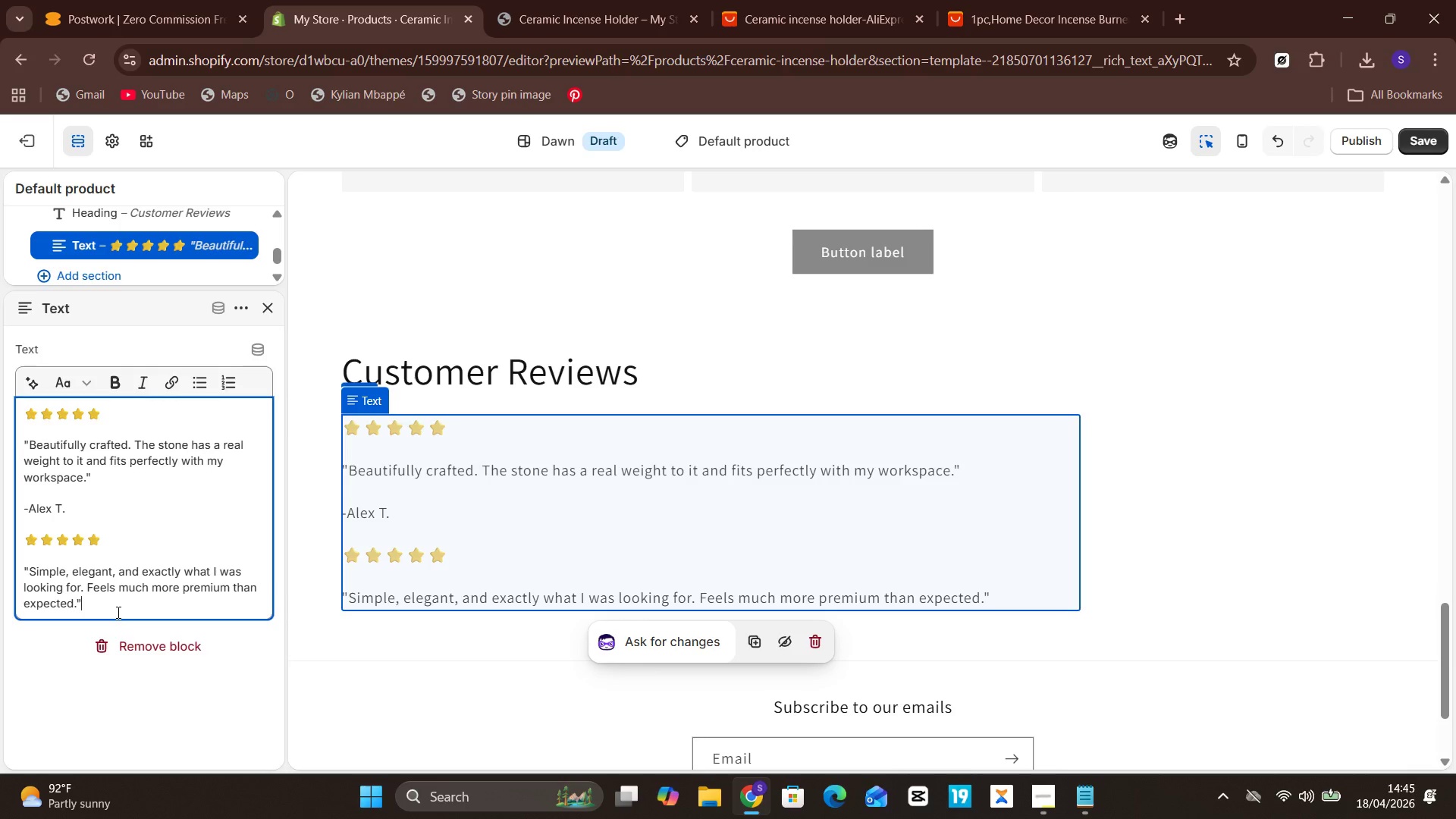 
key(ArrowRight)
 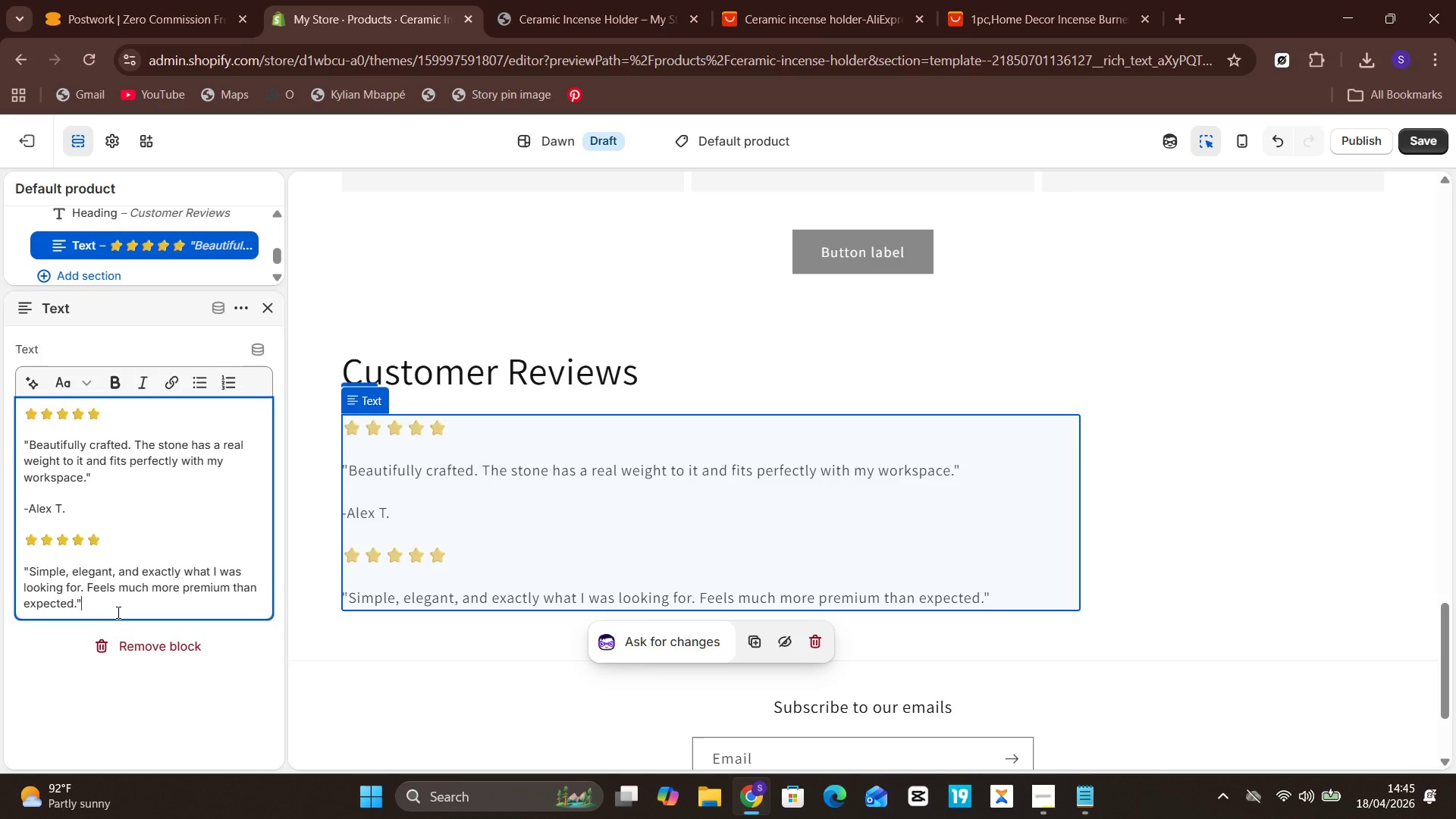 
key(Unknown)
 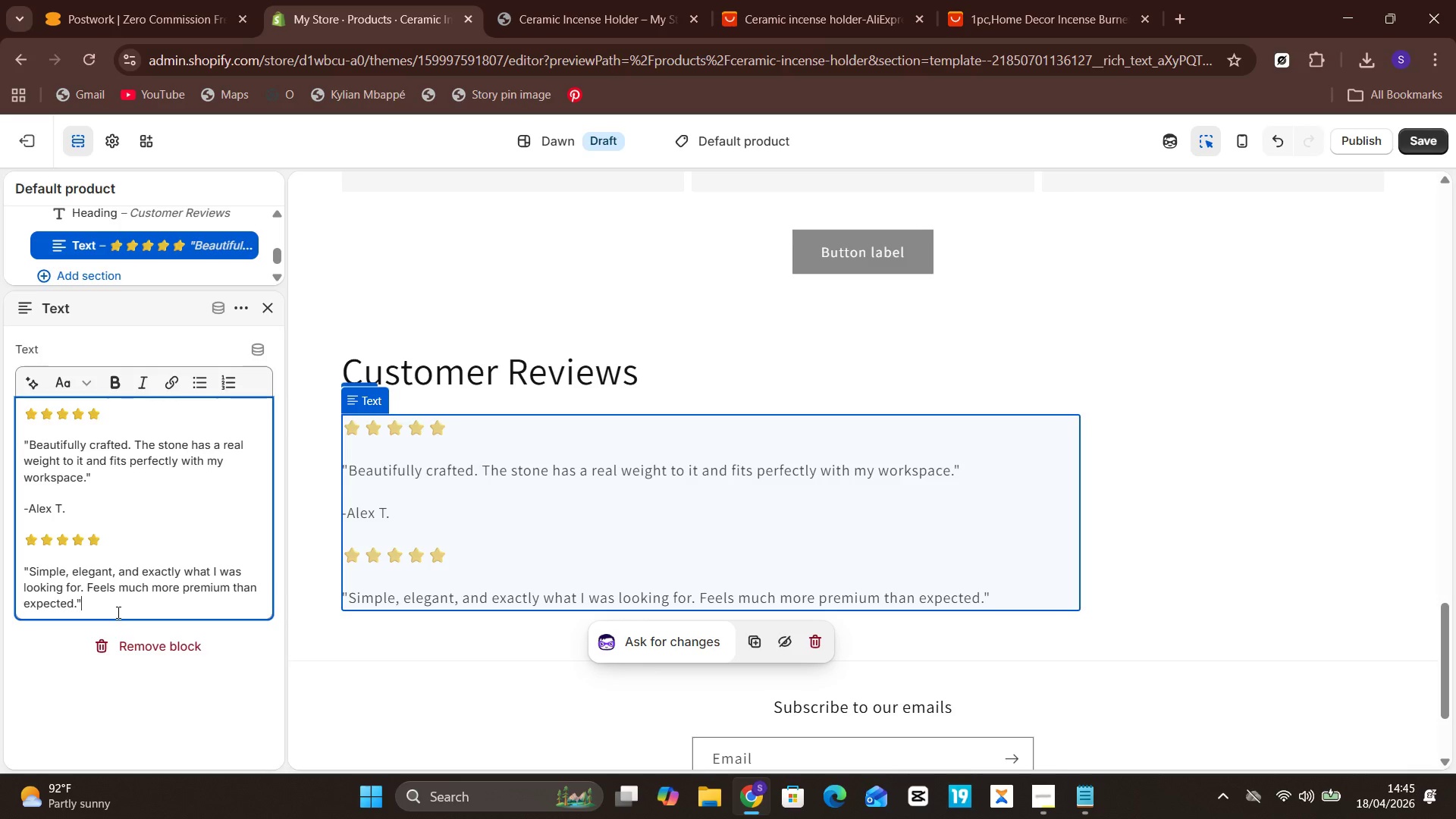 
key(ArrowRight)
 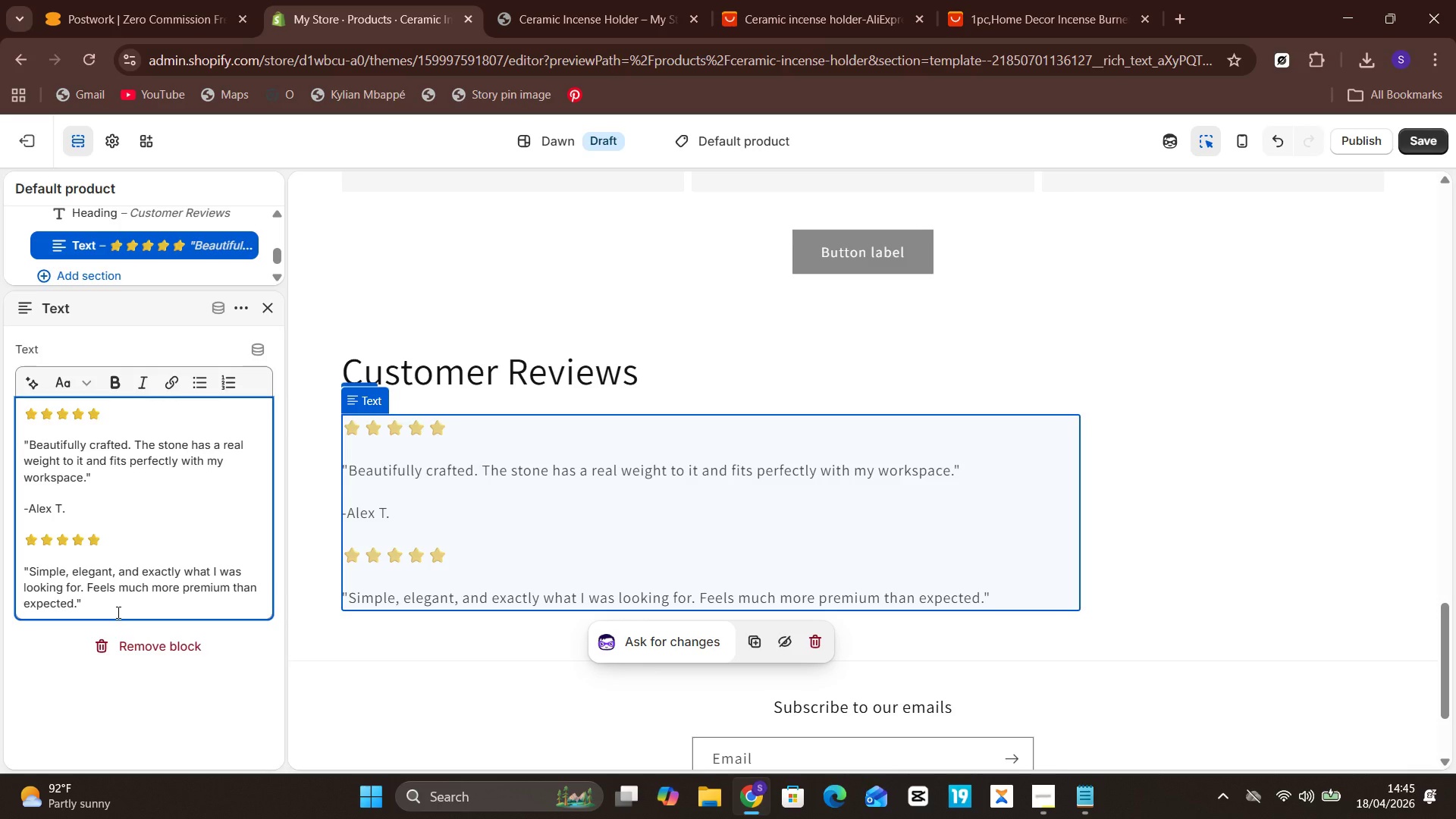 
key(Enter)
 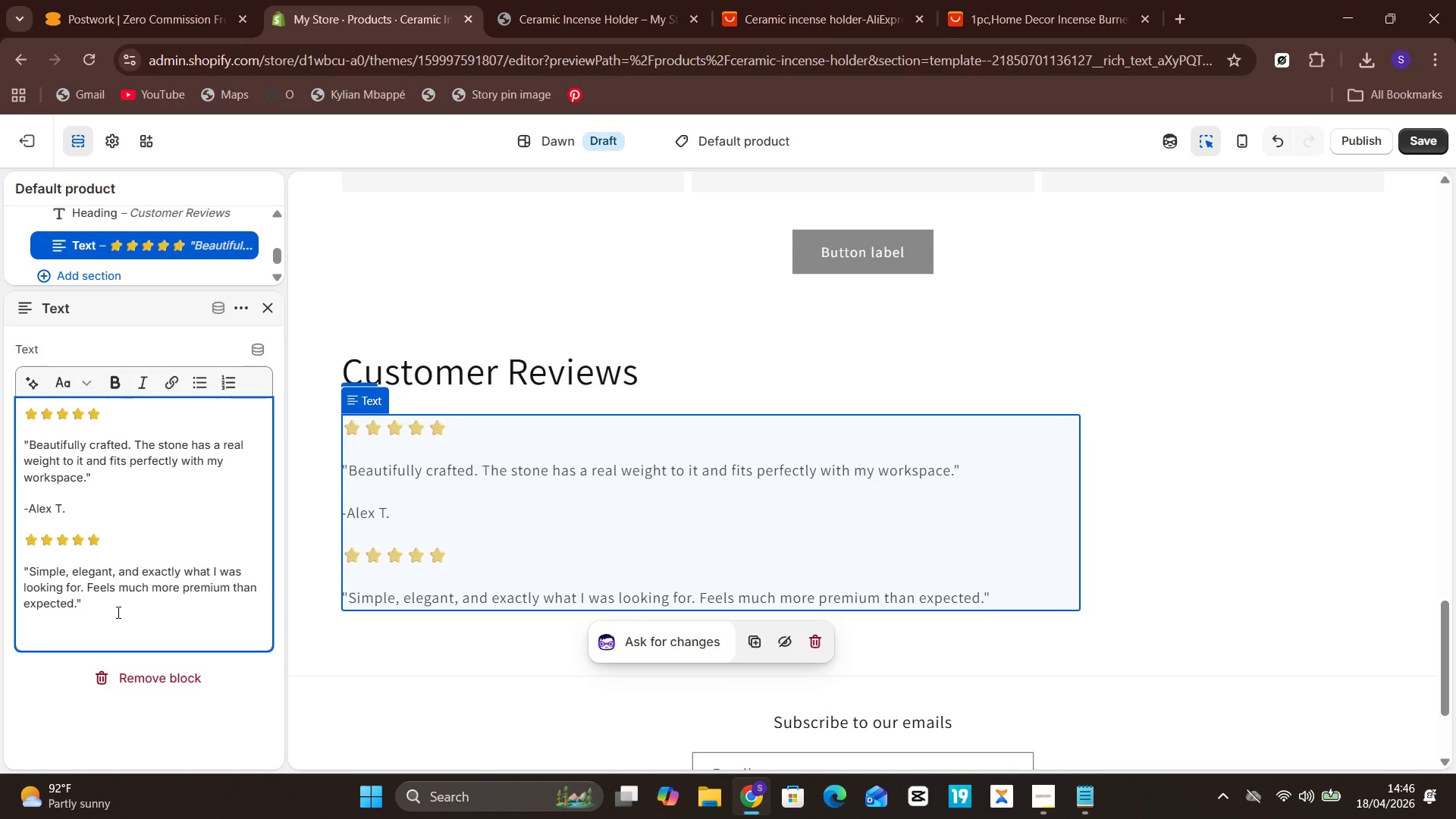 
key(Minus)
 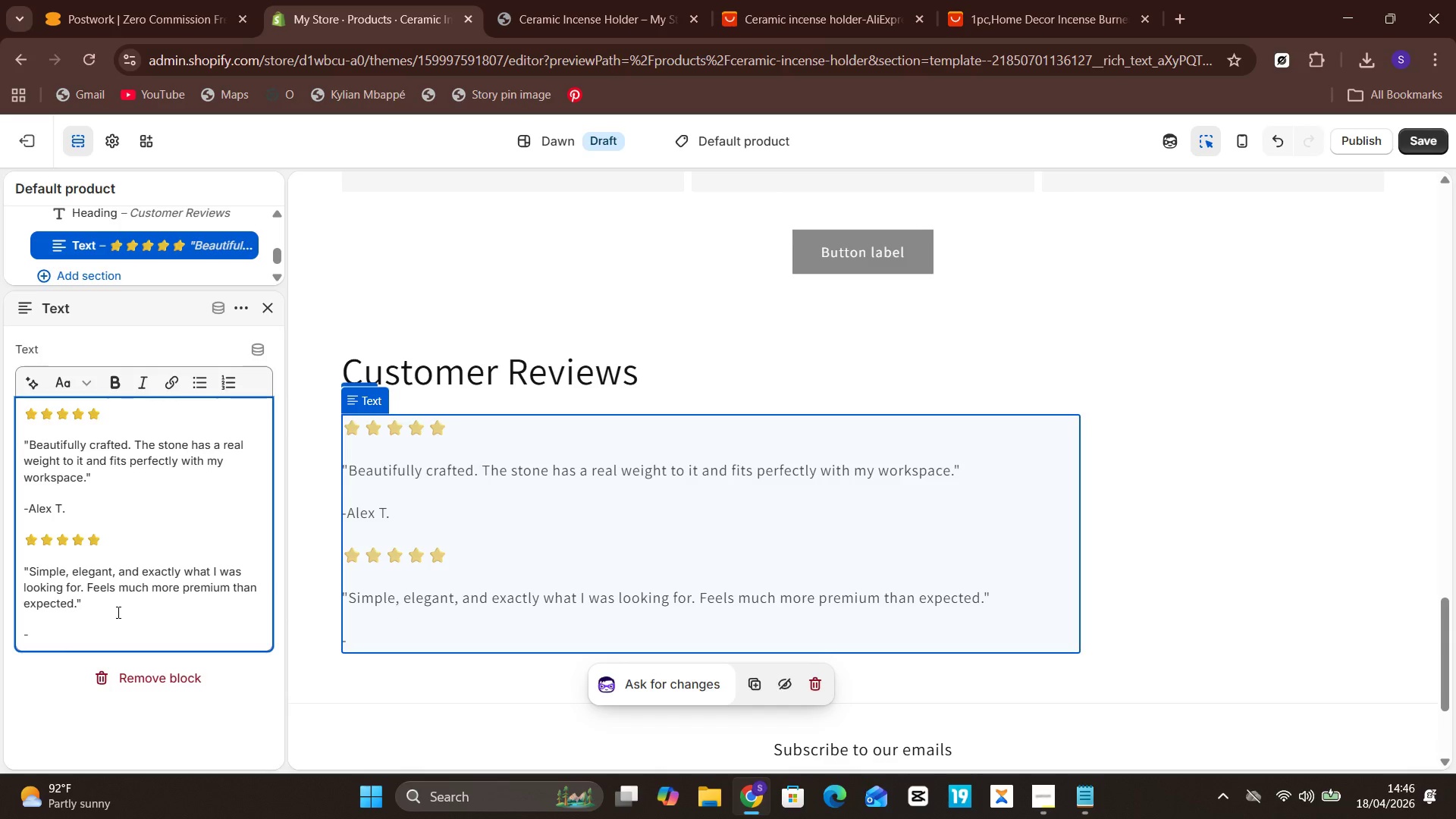 
wait(7.02)
 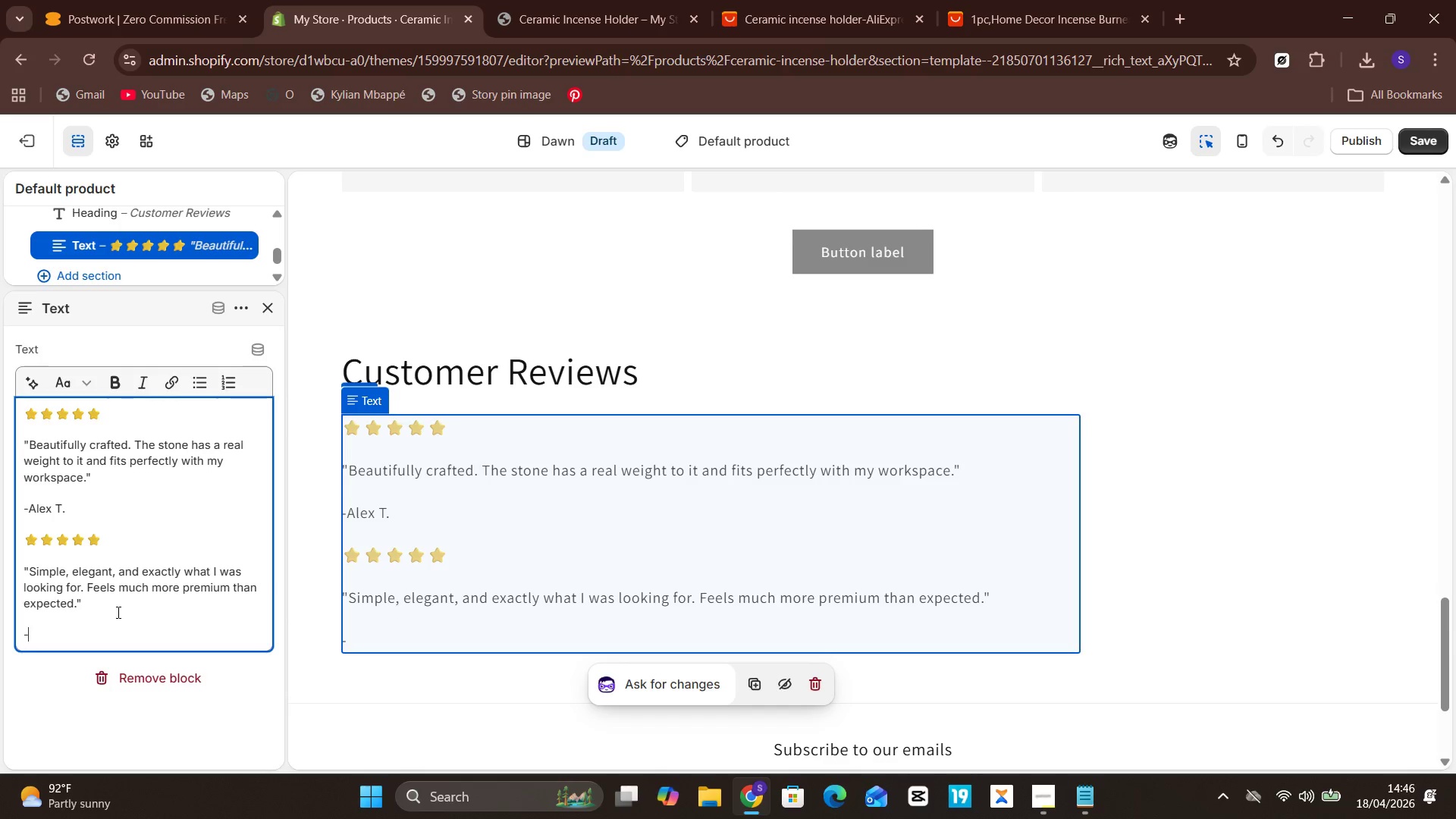 
type( Sarah L.)
 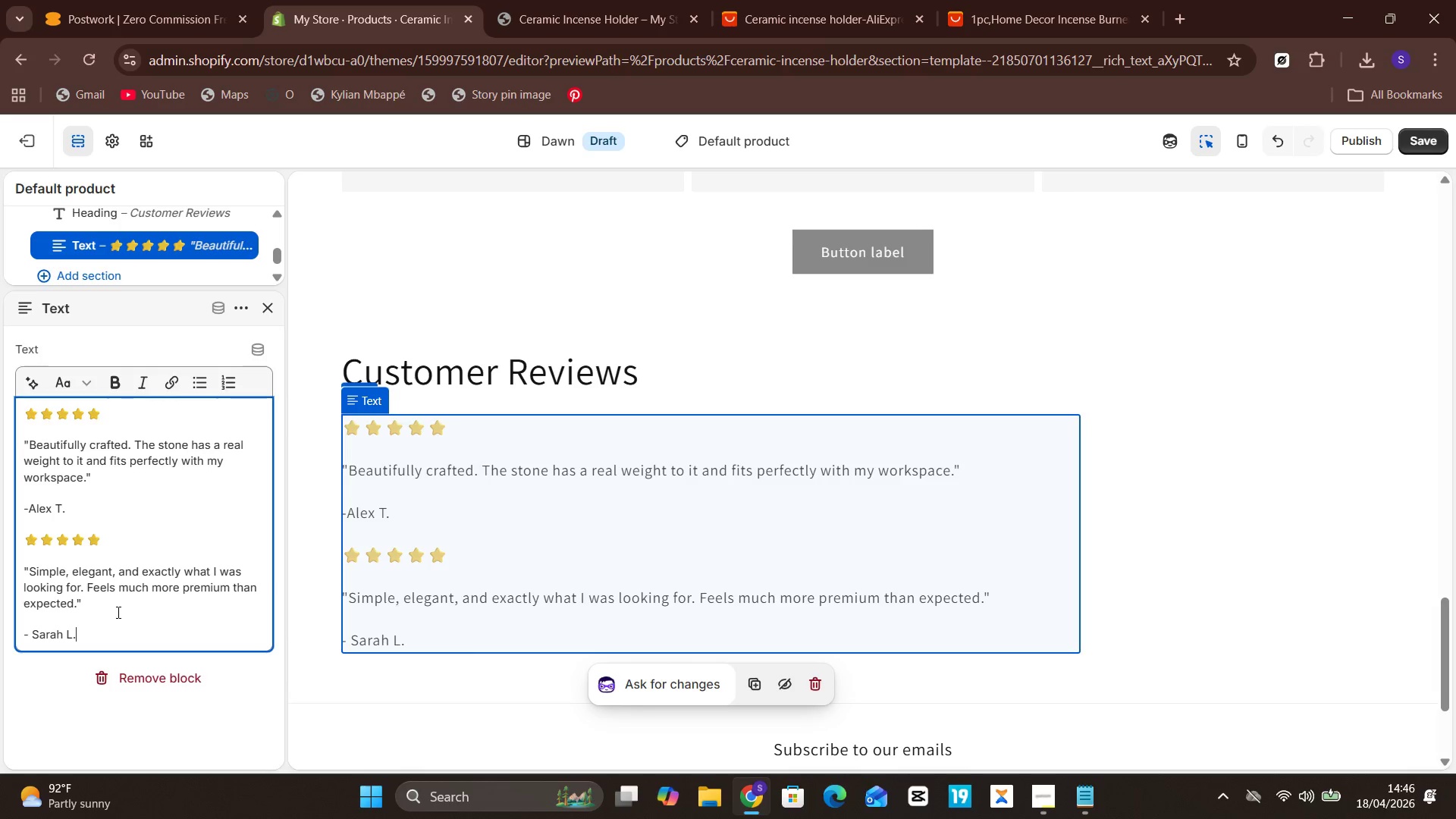 
key(ArrowUp)
 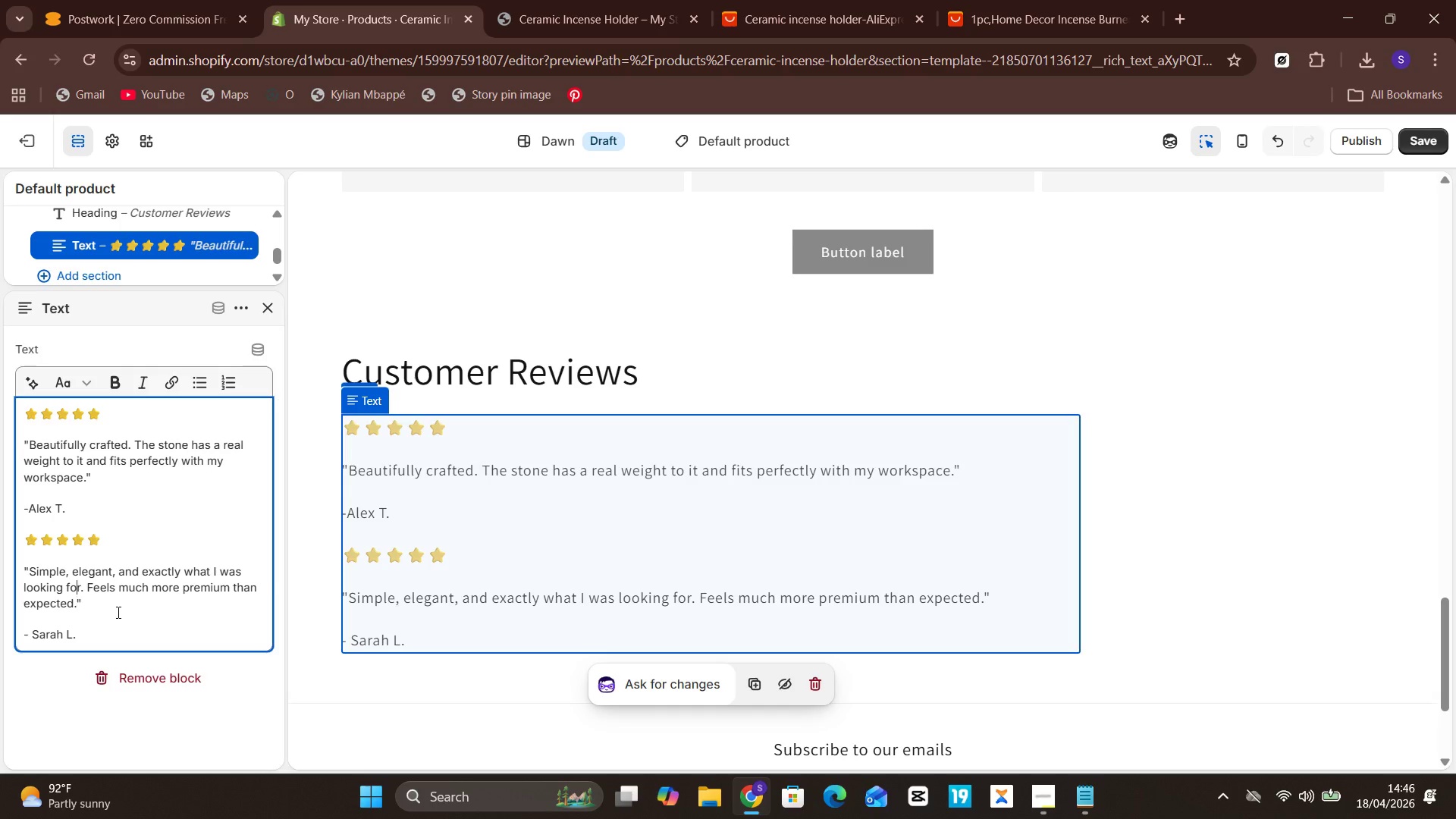 
key(Unknown)
 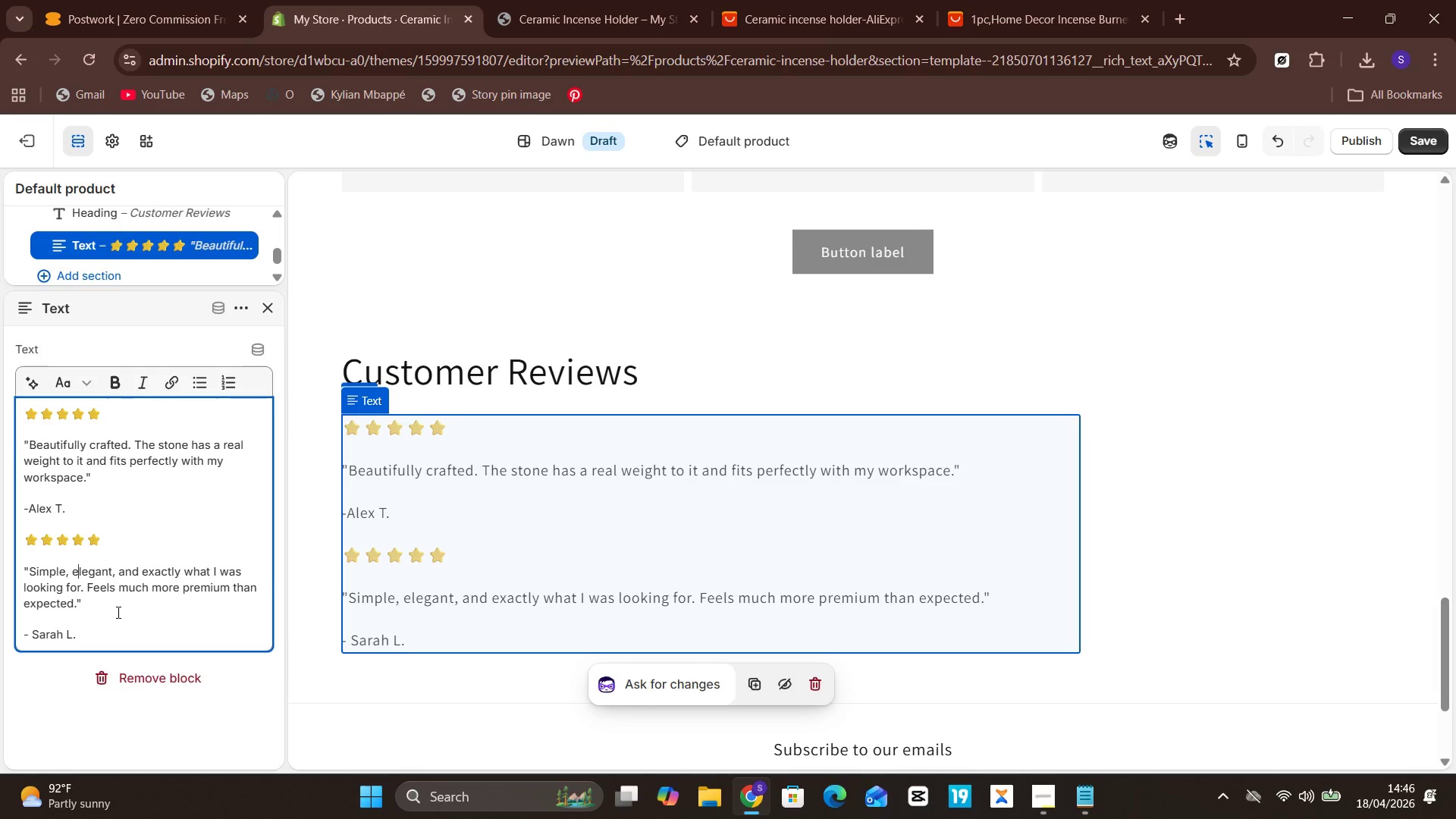 
key(Unknown)
 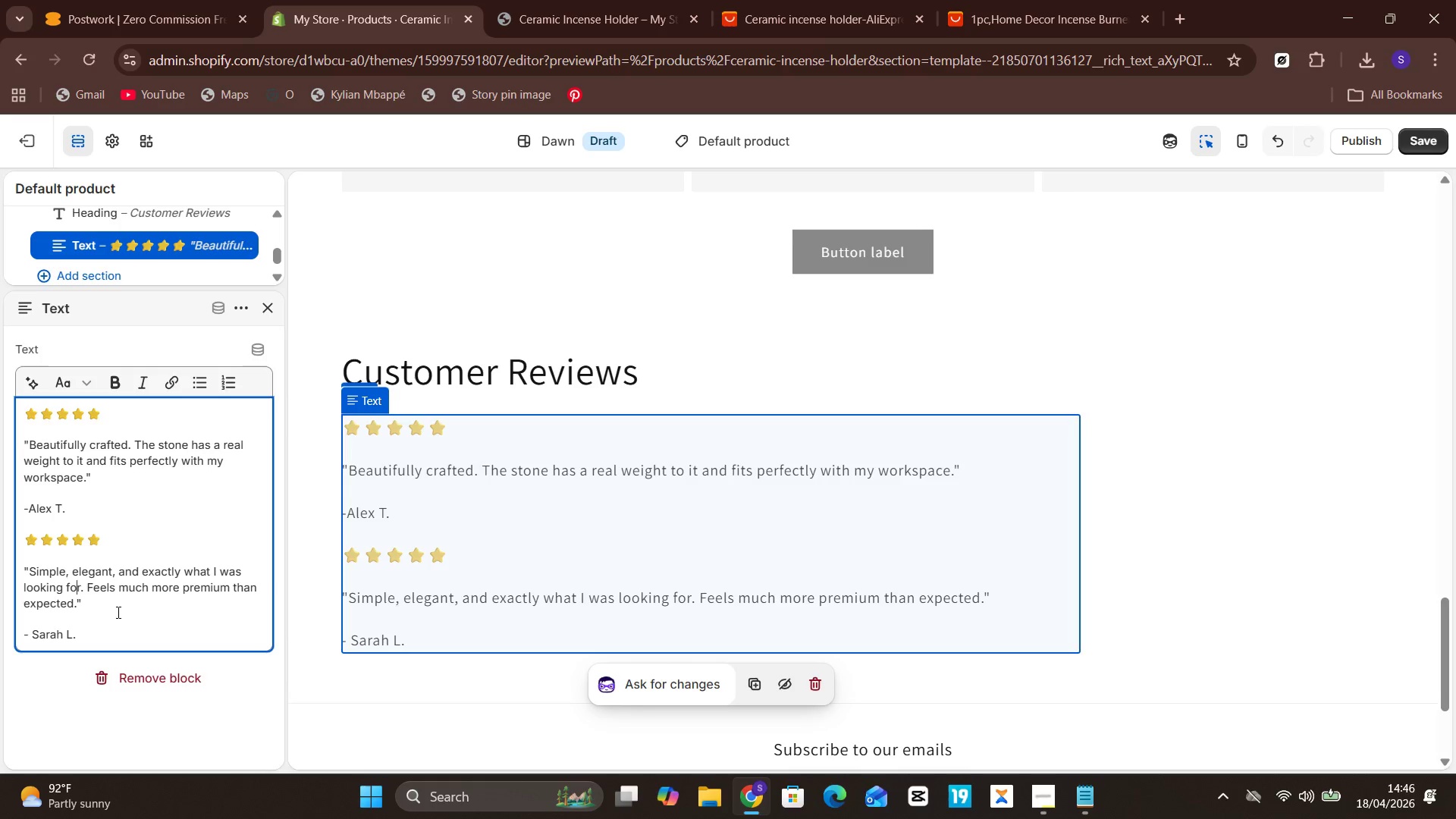 
key(ArrowUp)
 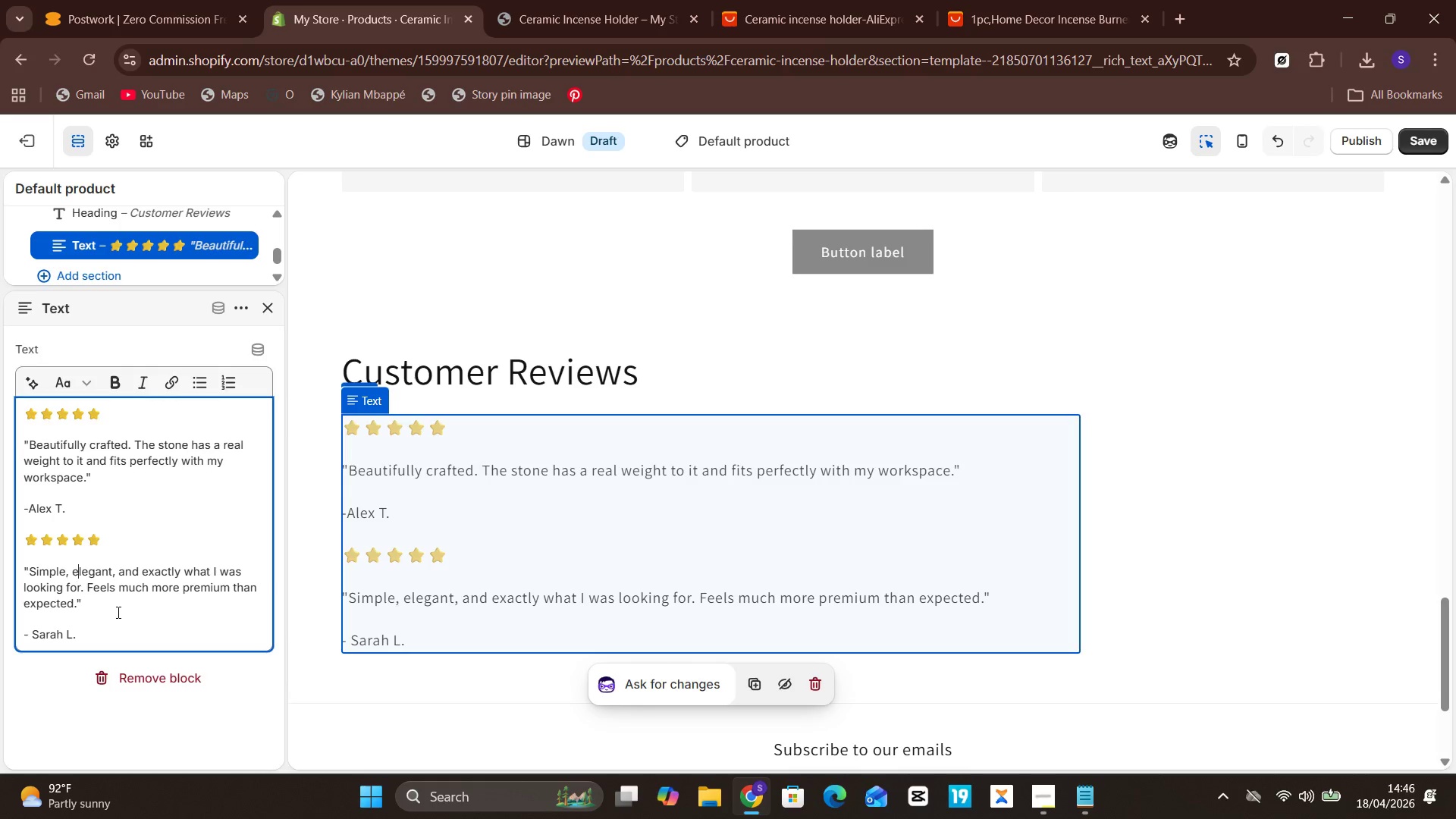 
key(Unknown)
 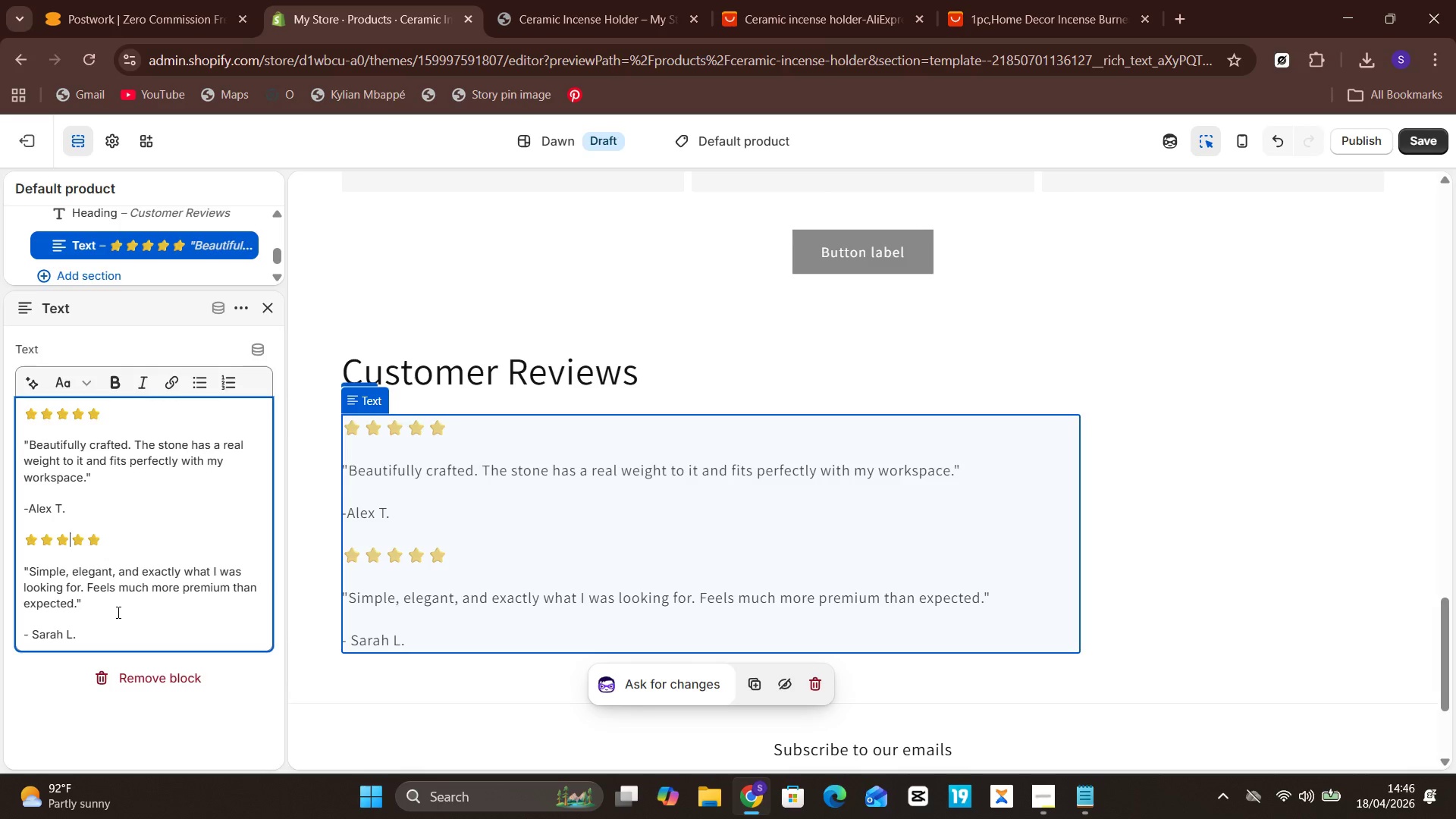 
key(ArrowUp)
 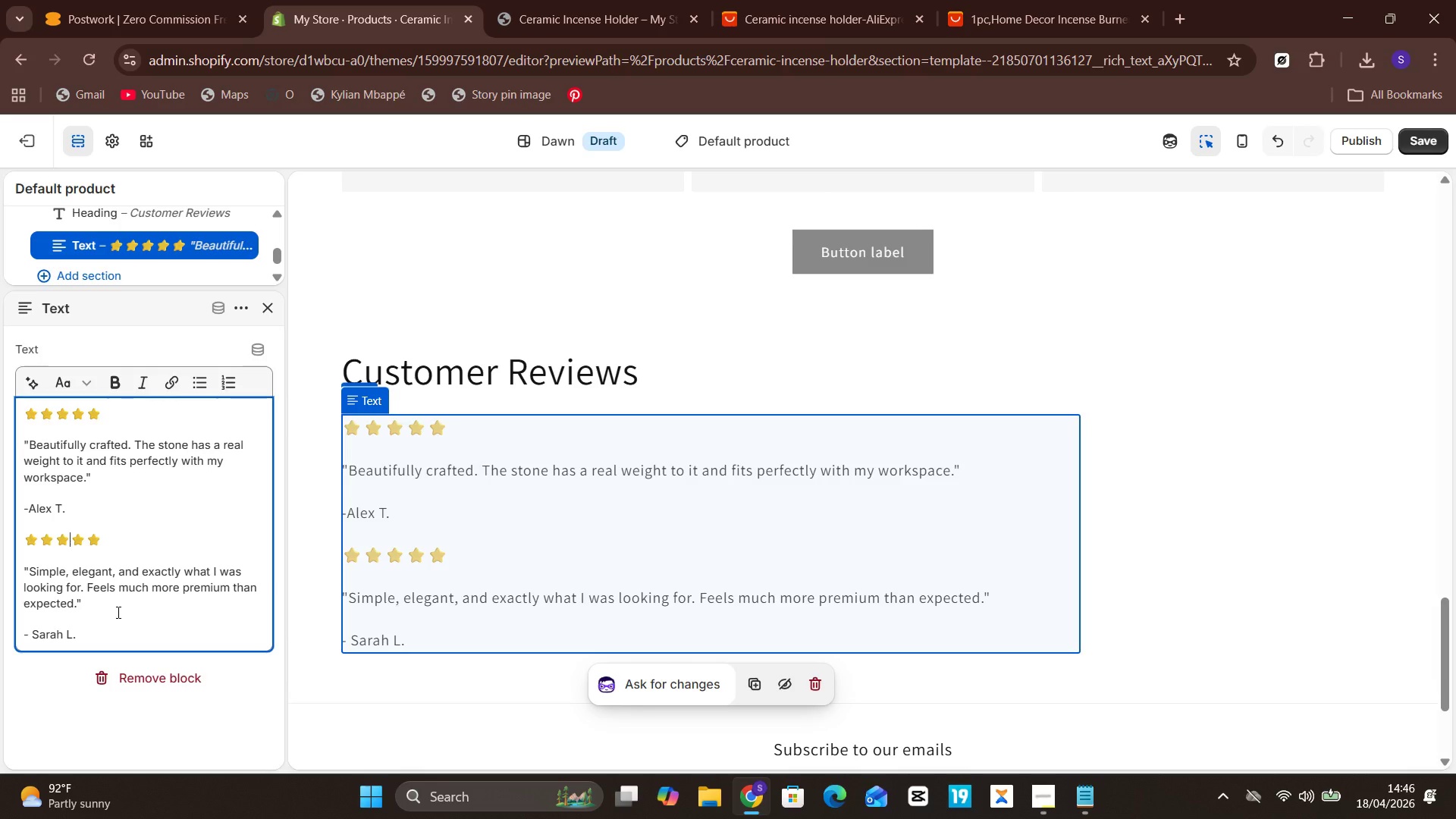 
key(ArrowUp)
 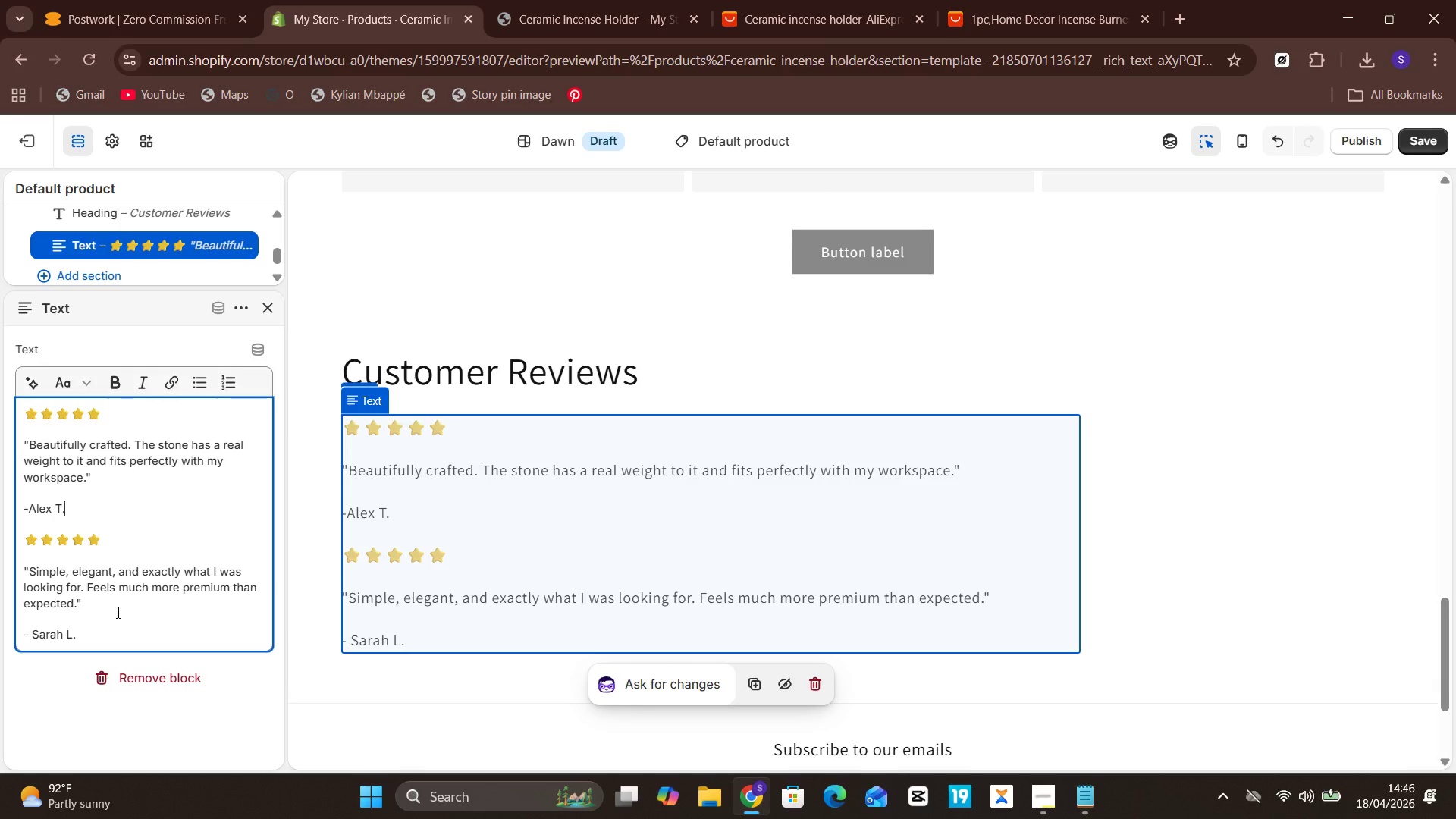 
key(Unknown)
 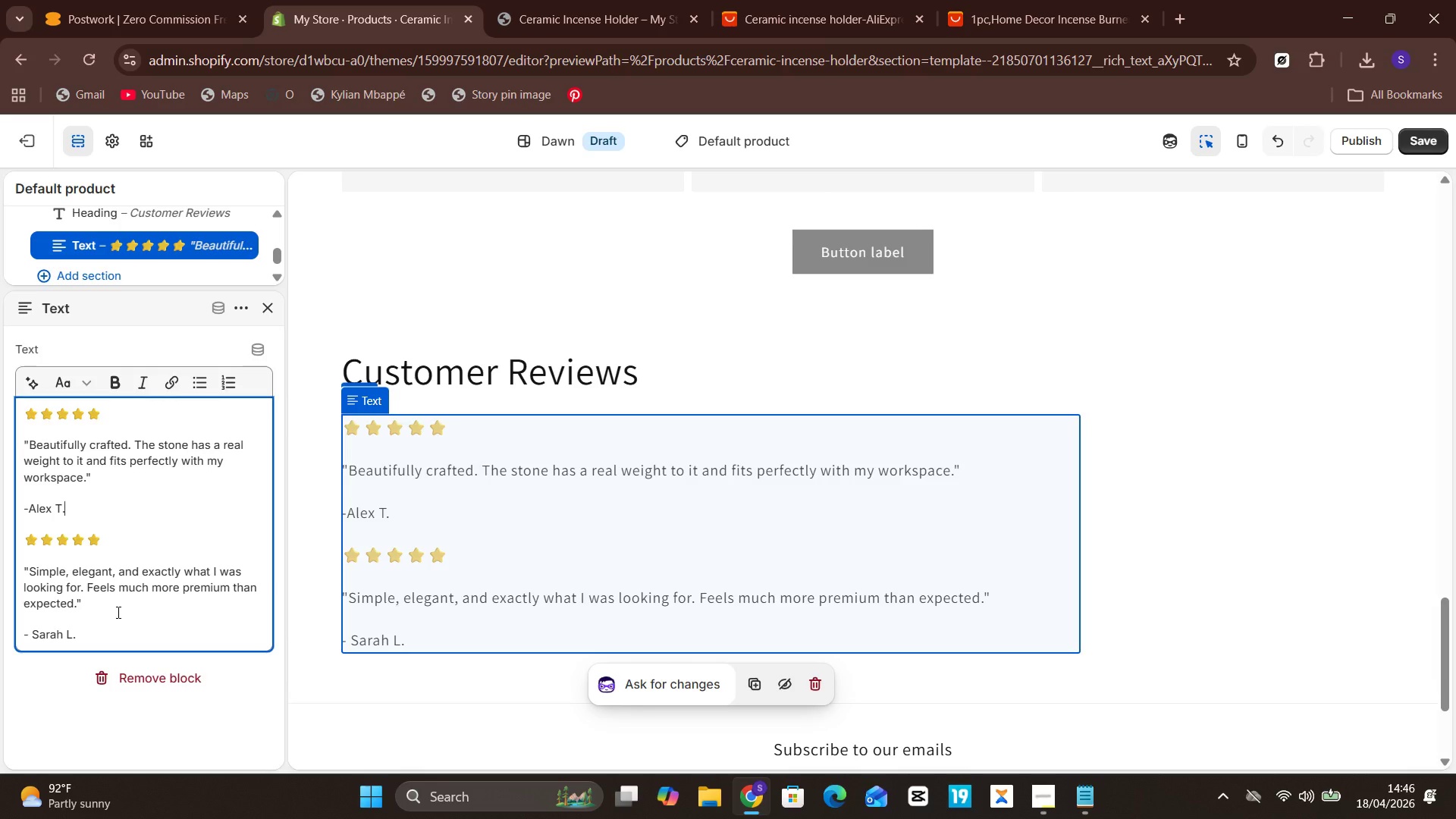 
key(Unknown)
 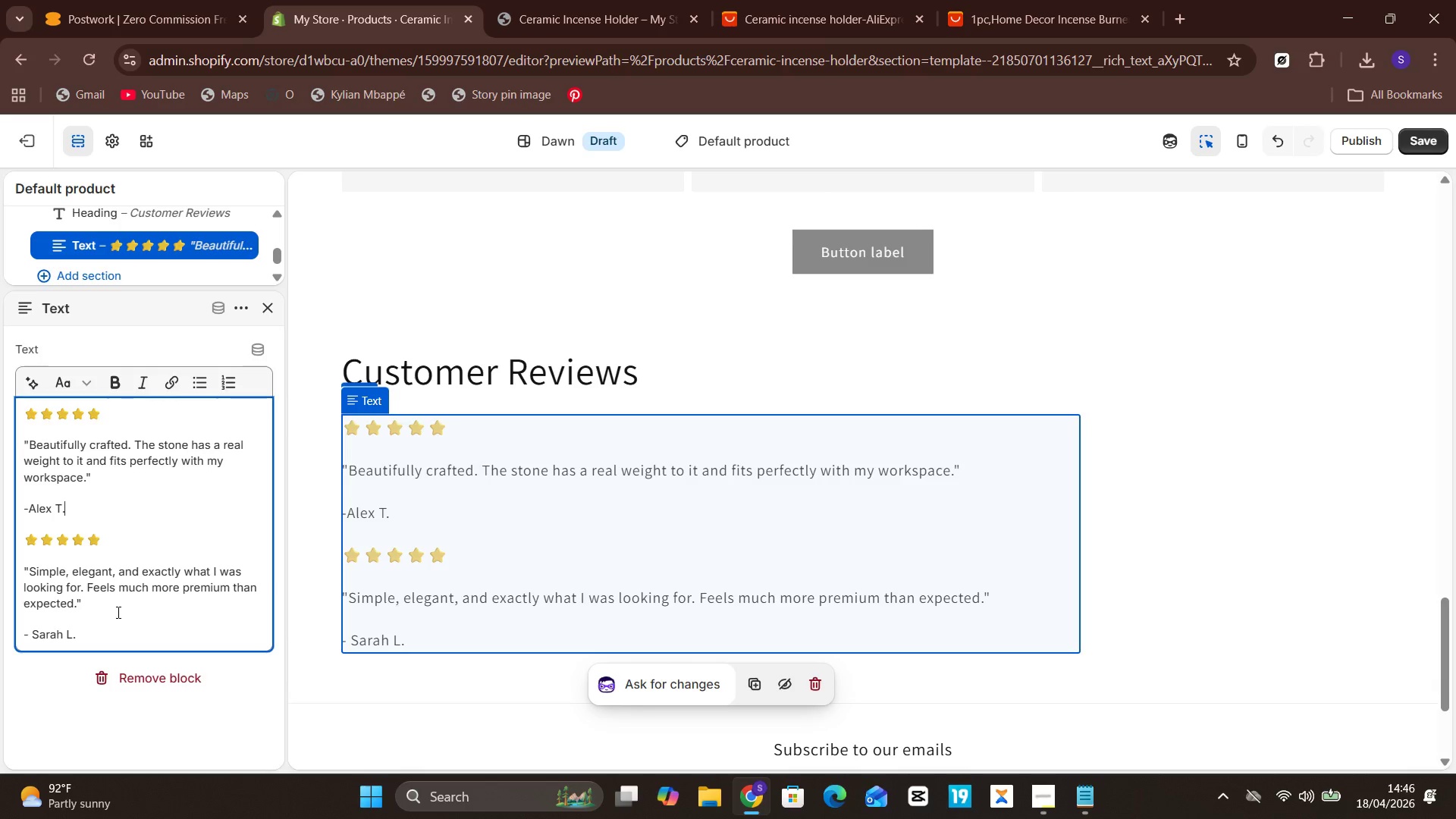 
key(ArrowUp)
 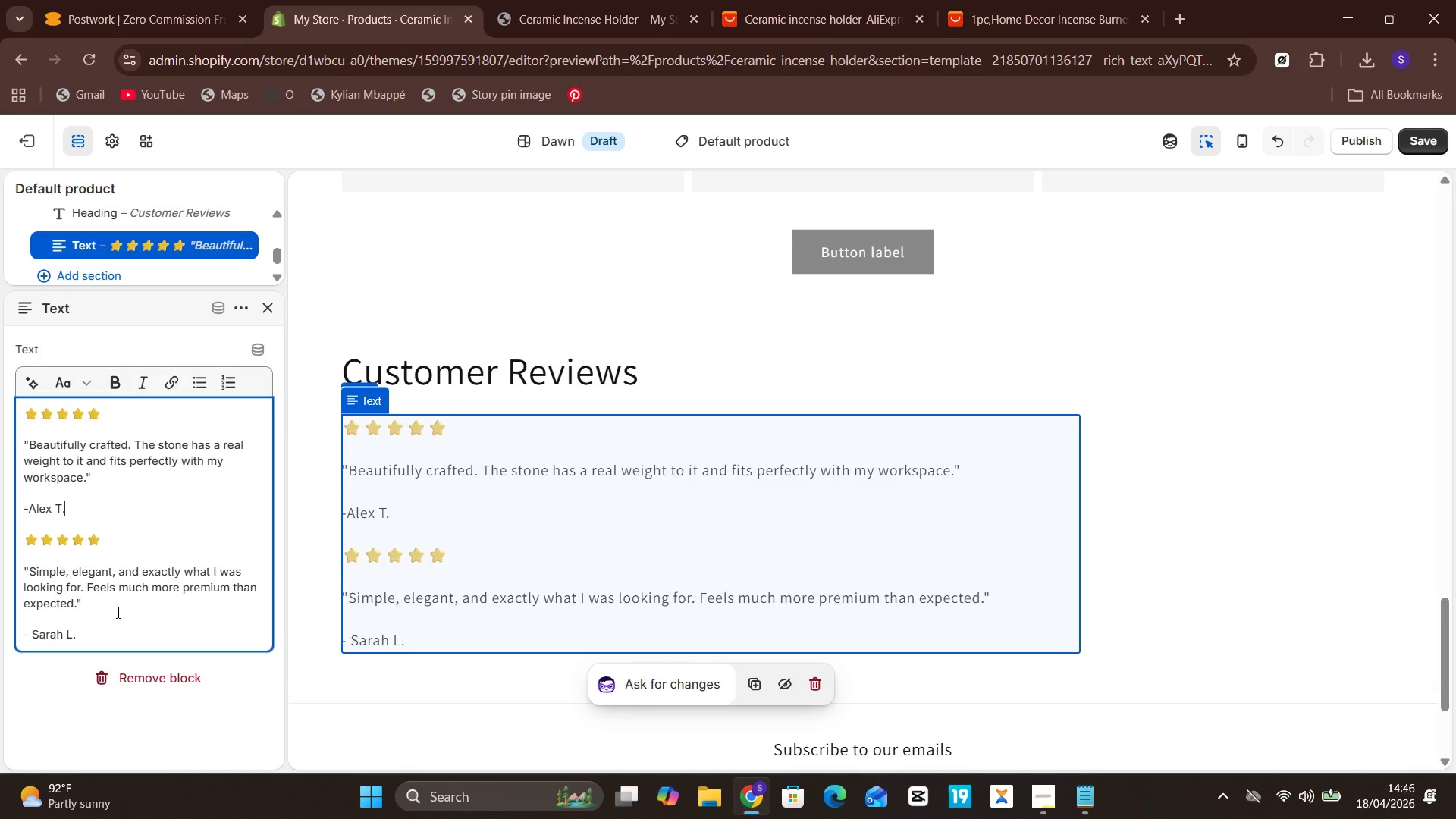 
key(Unknown)
 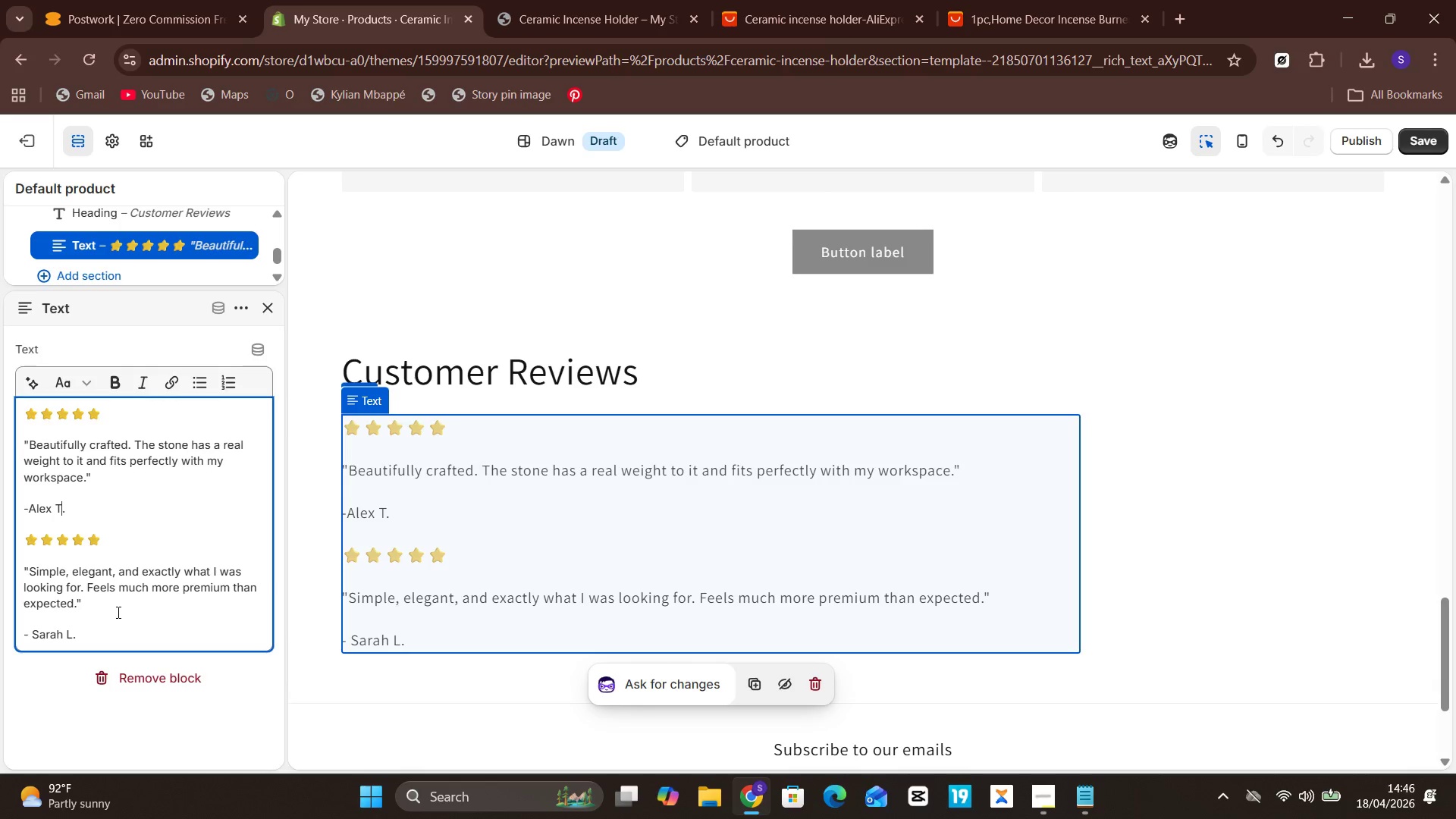 
key(ArrowLeft)
 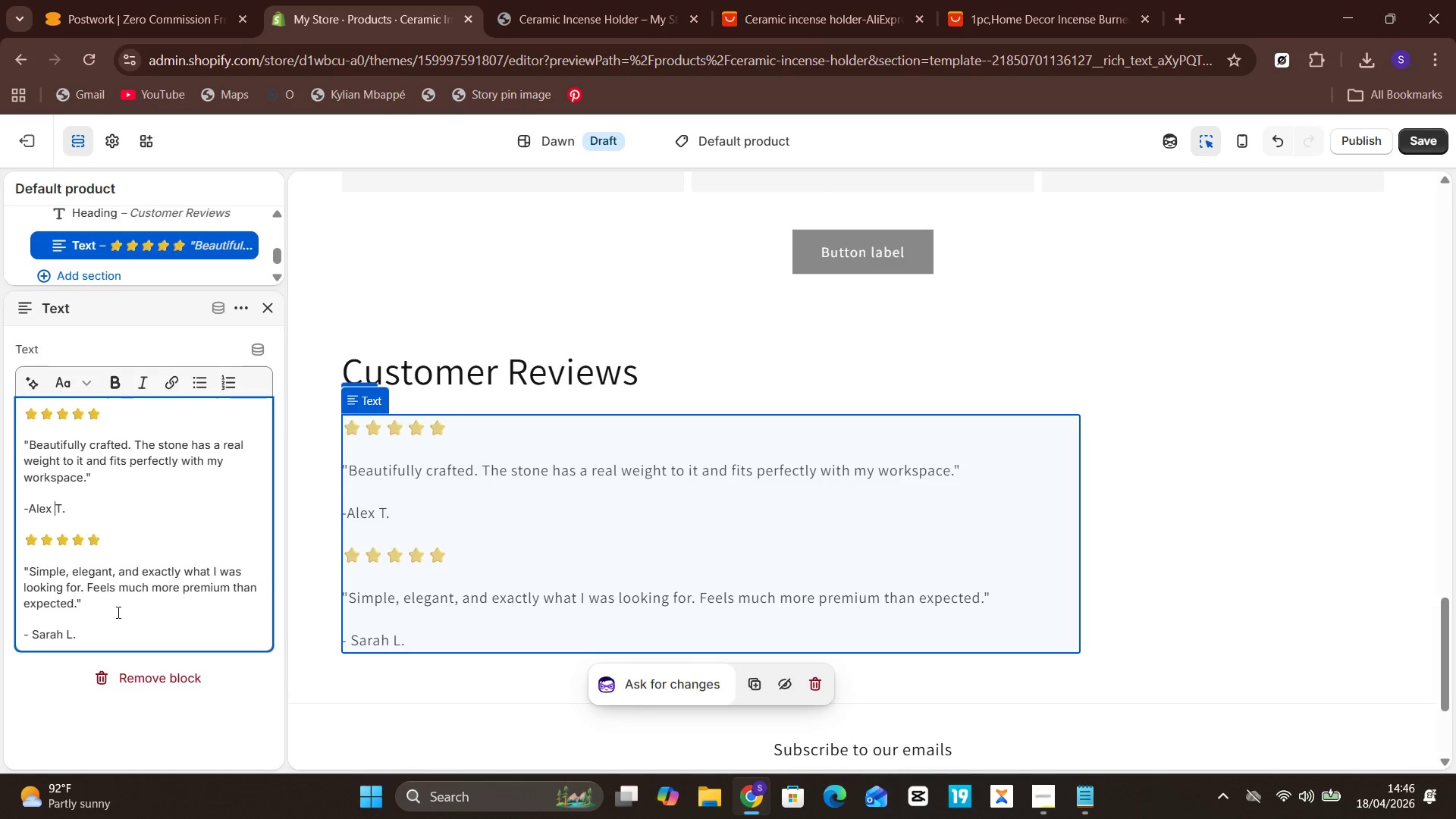 
key(Unknown)
 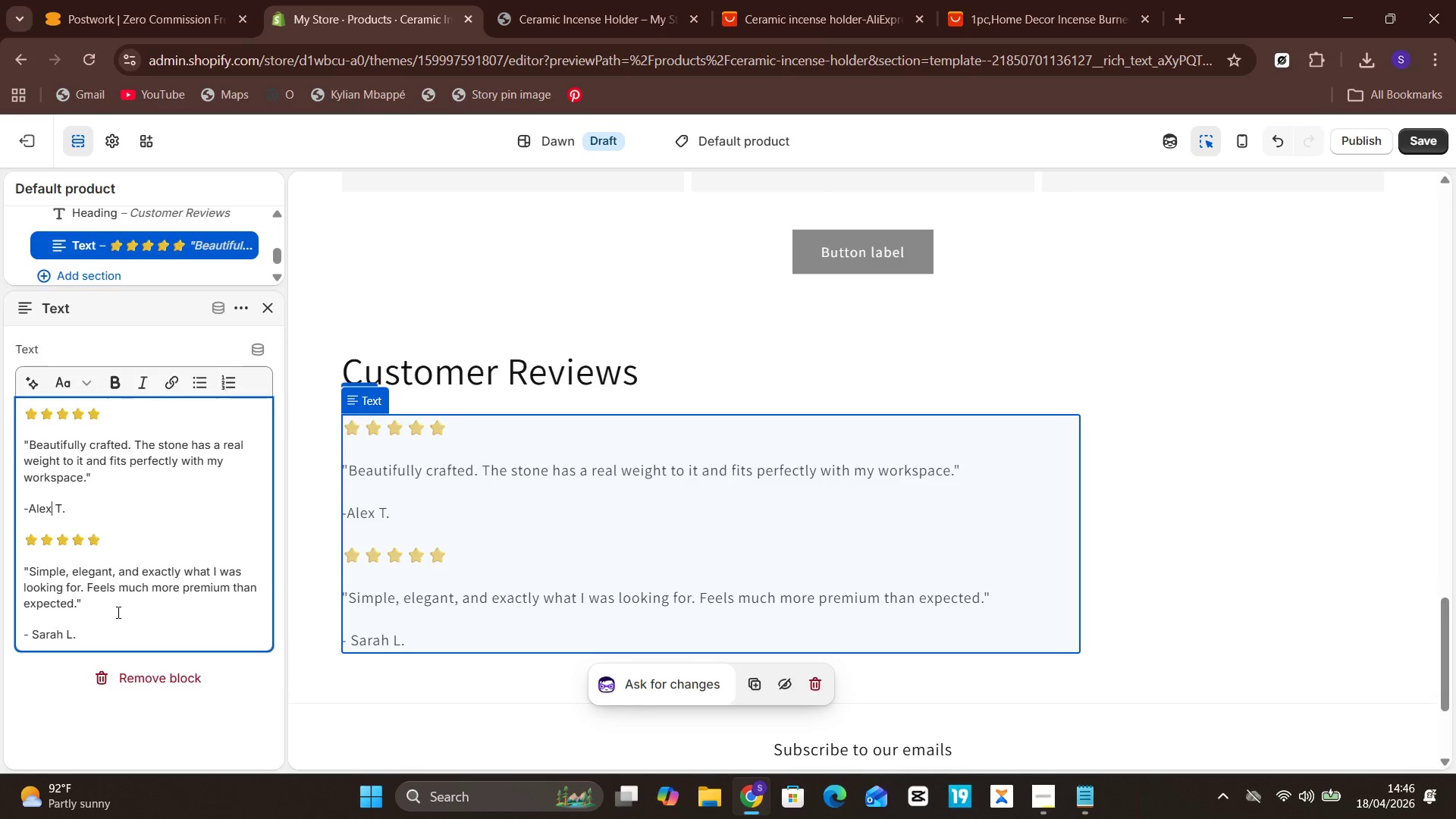 
key(ArrowLeft)
 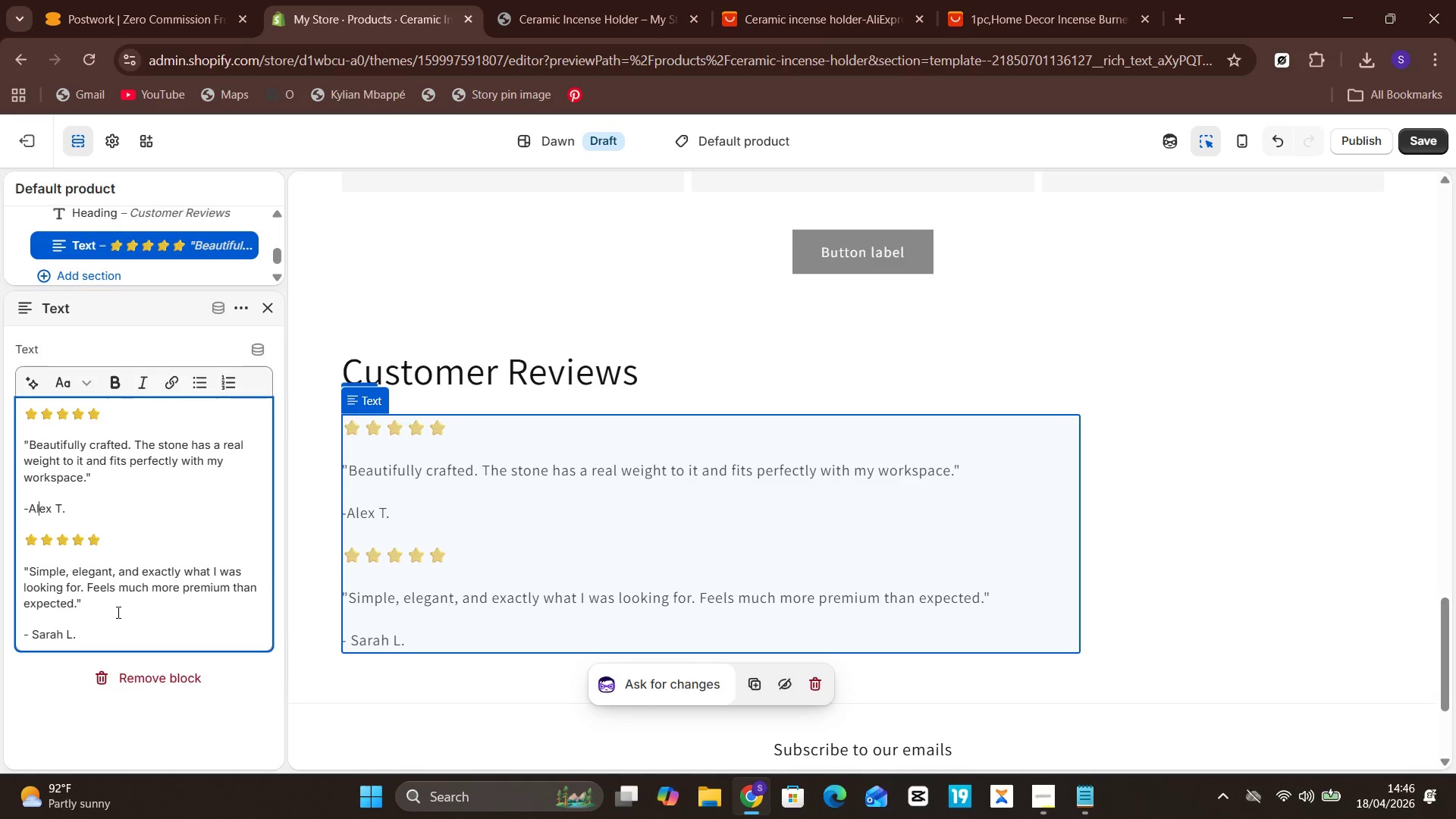 
key(ArrowLeft)
 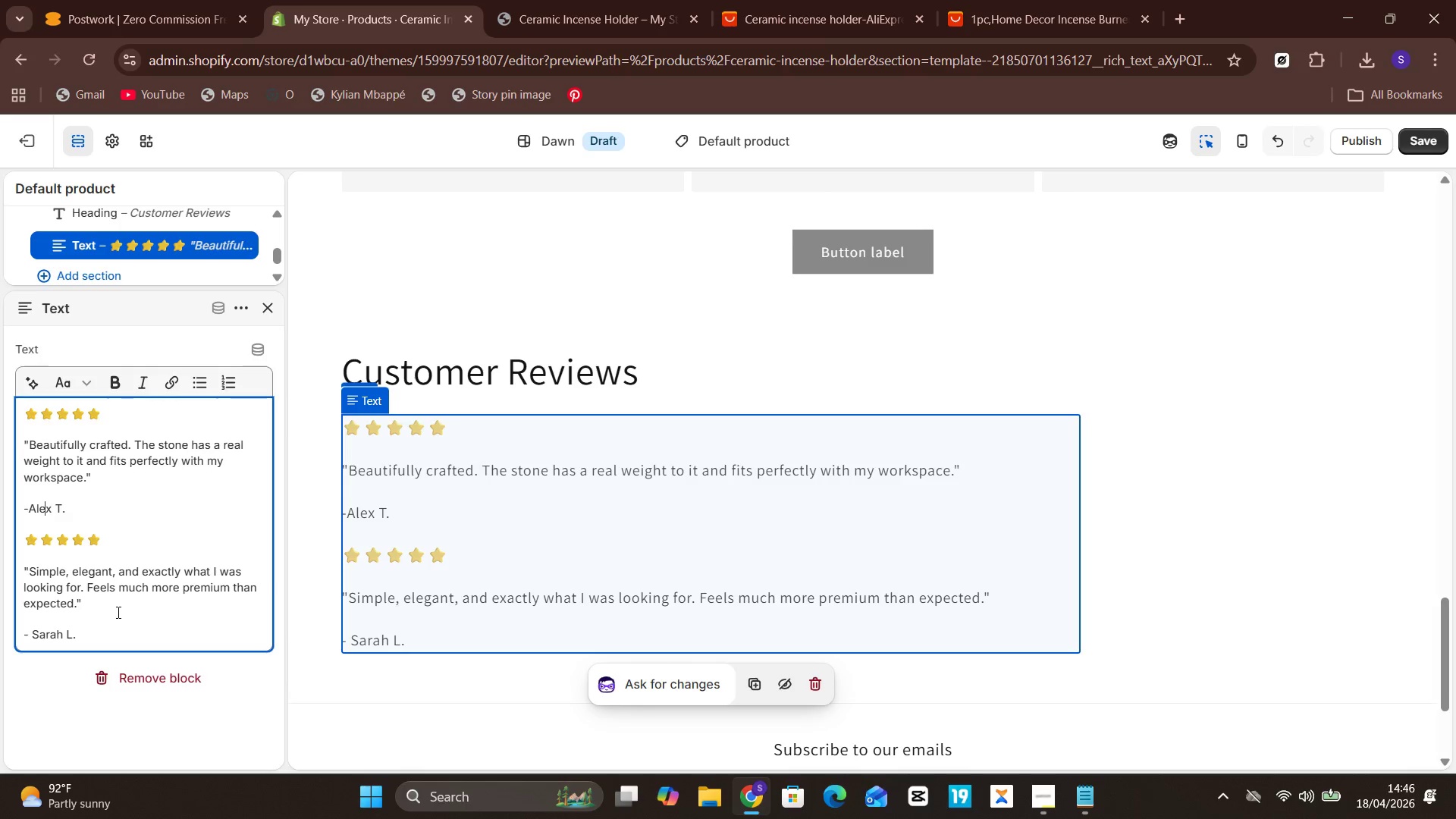 
key(Unknown)
 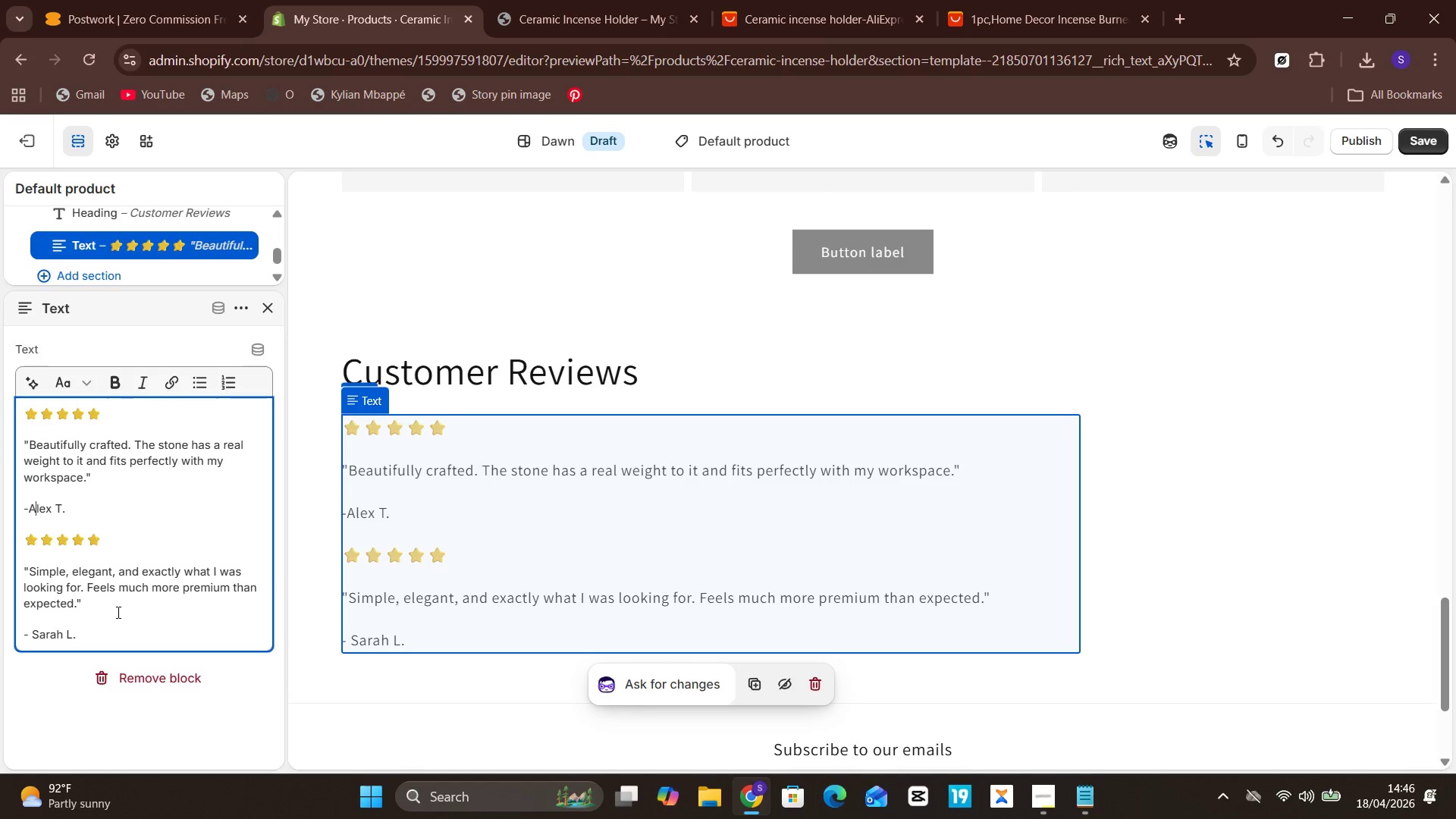 
key(ArrowLeft)
 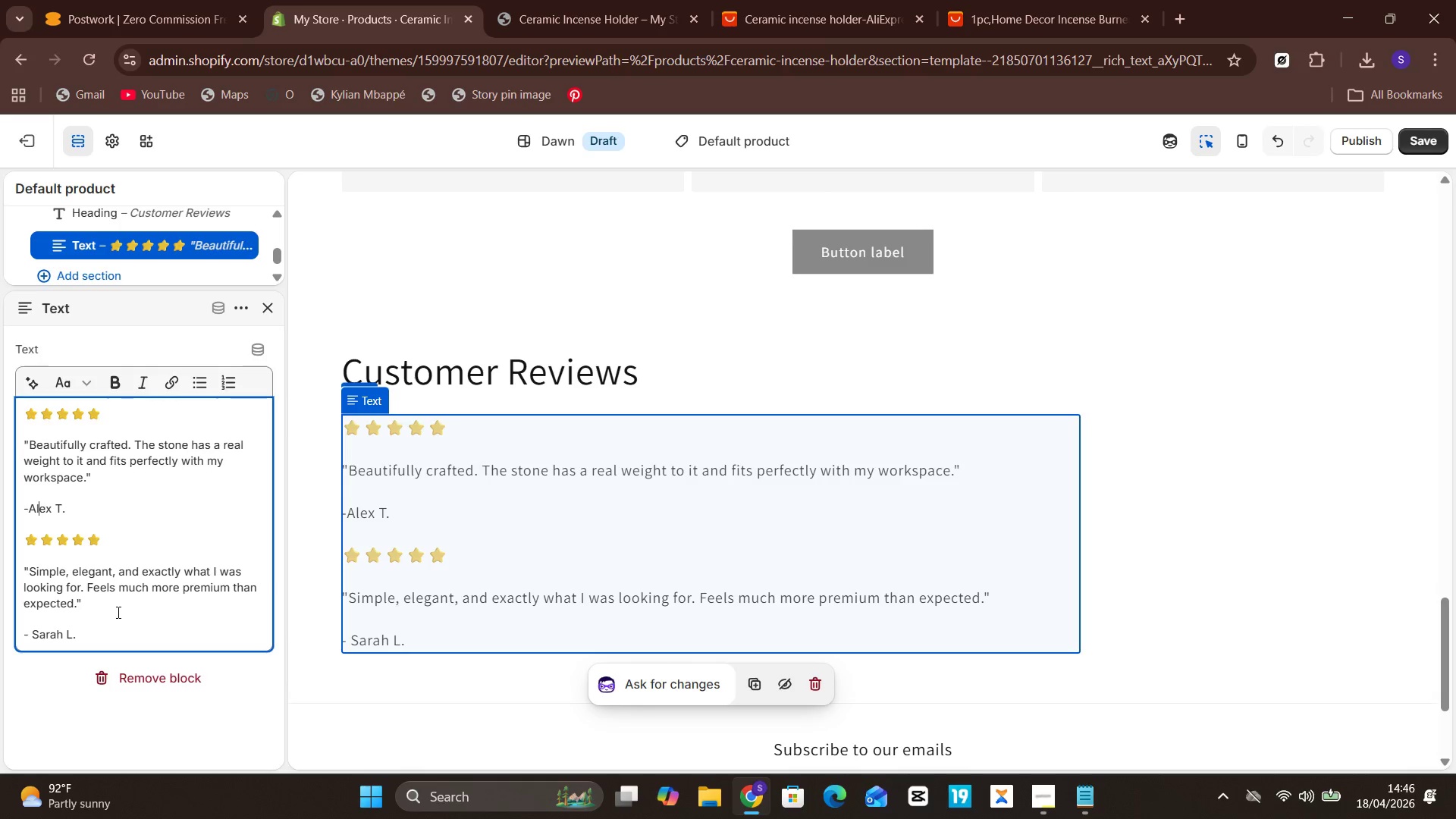 
key(Unknown)
 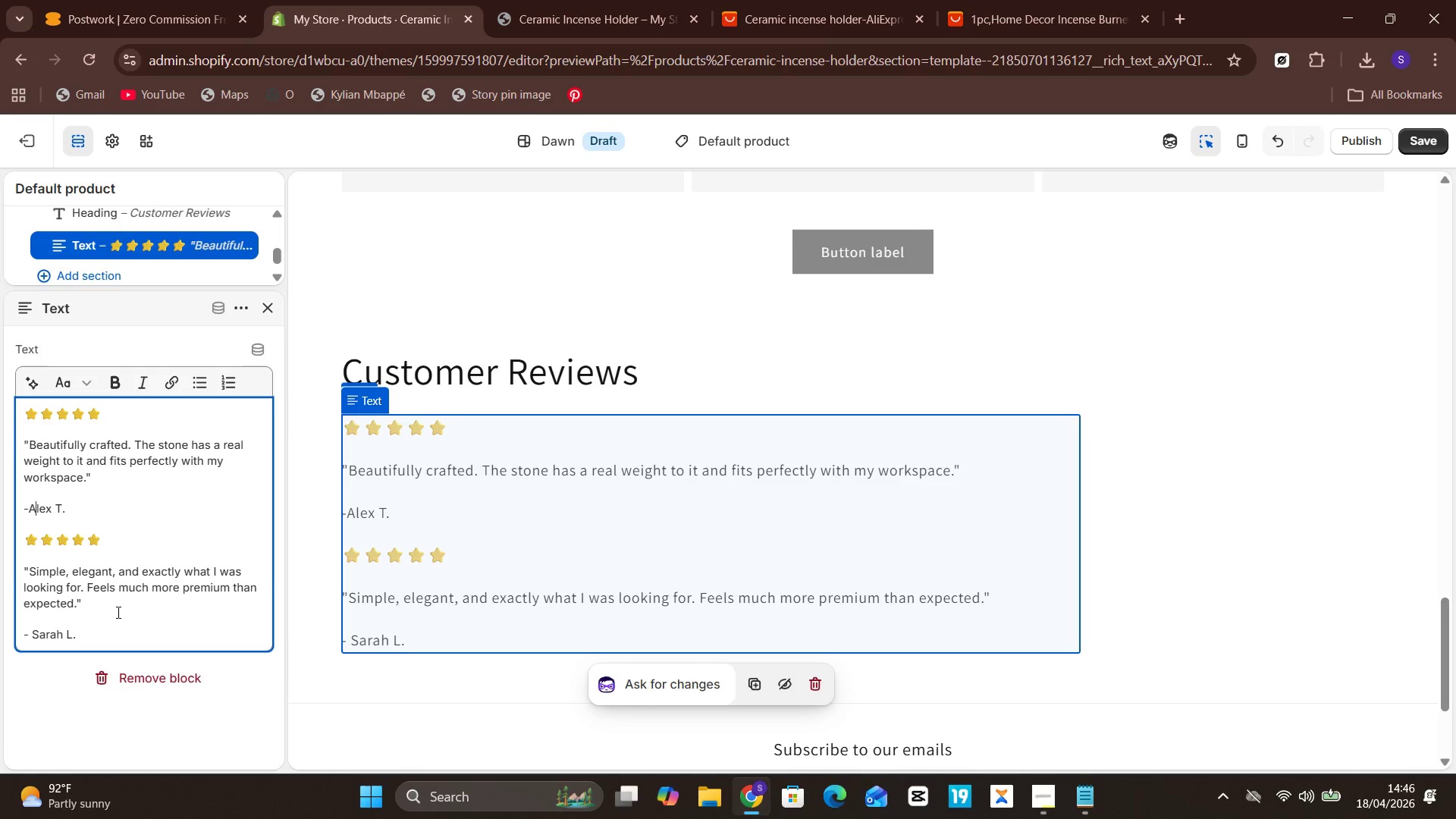 
key(Unknown)
 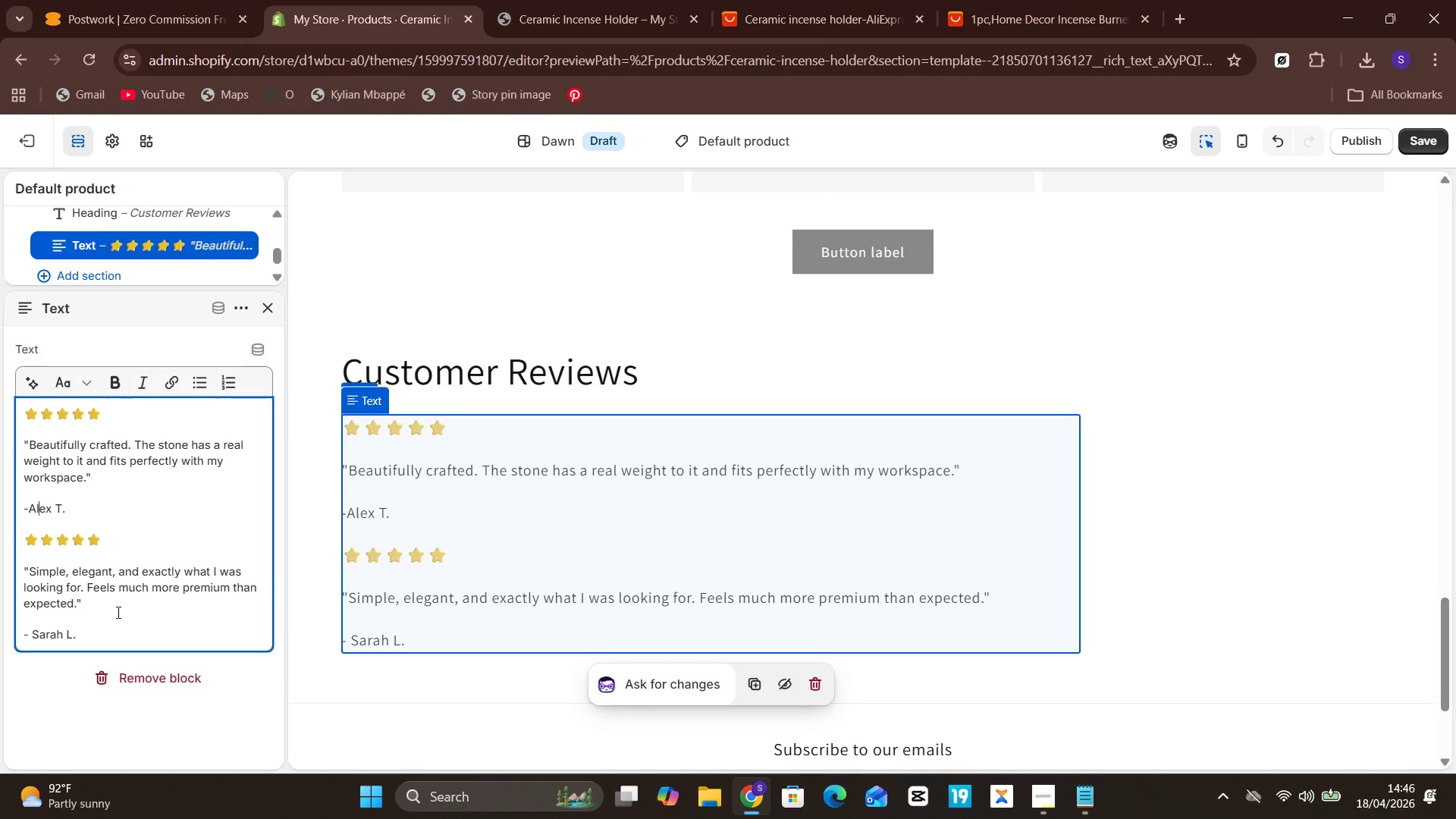 
key(ArrowLeft)
 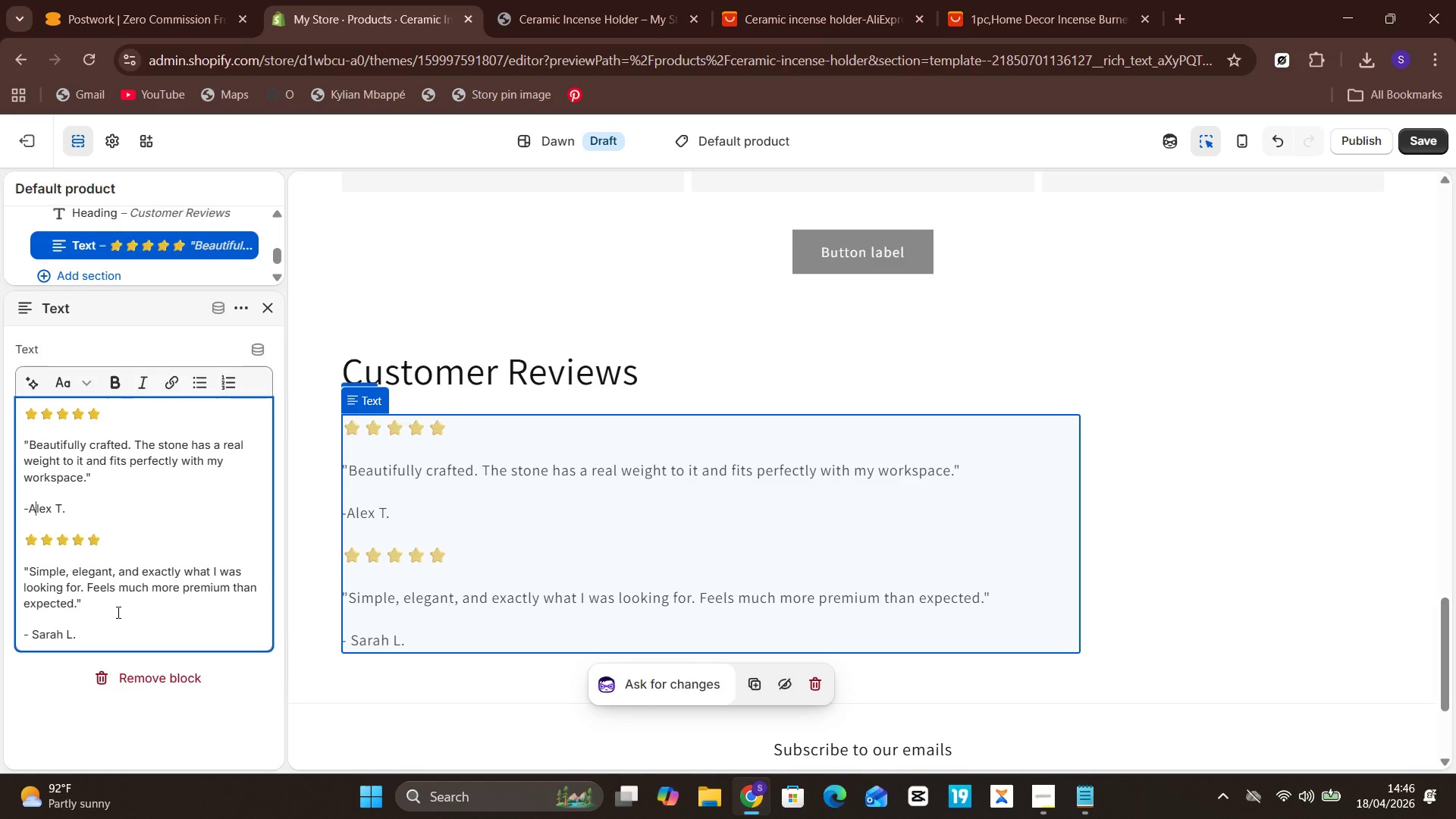 
key(ArrowLeft)
 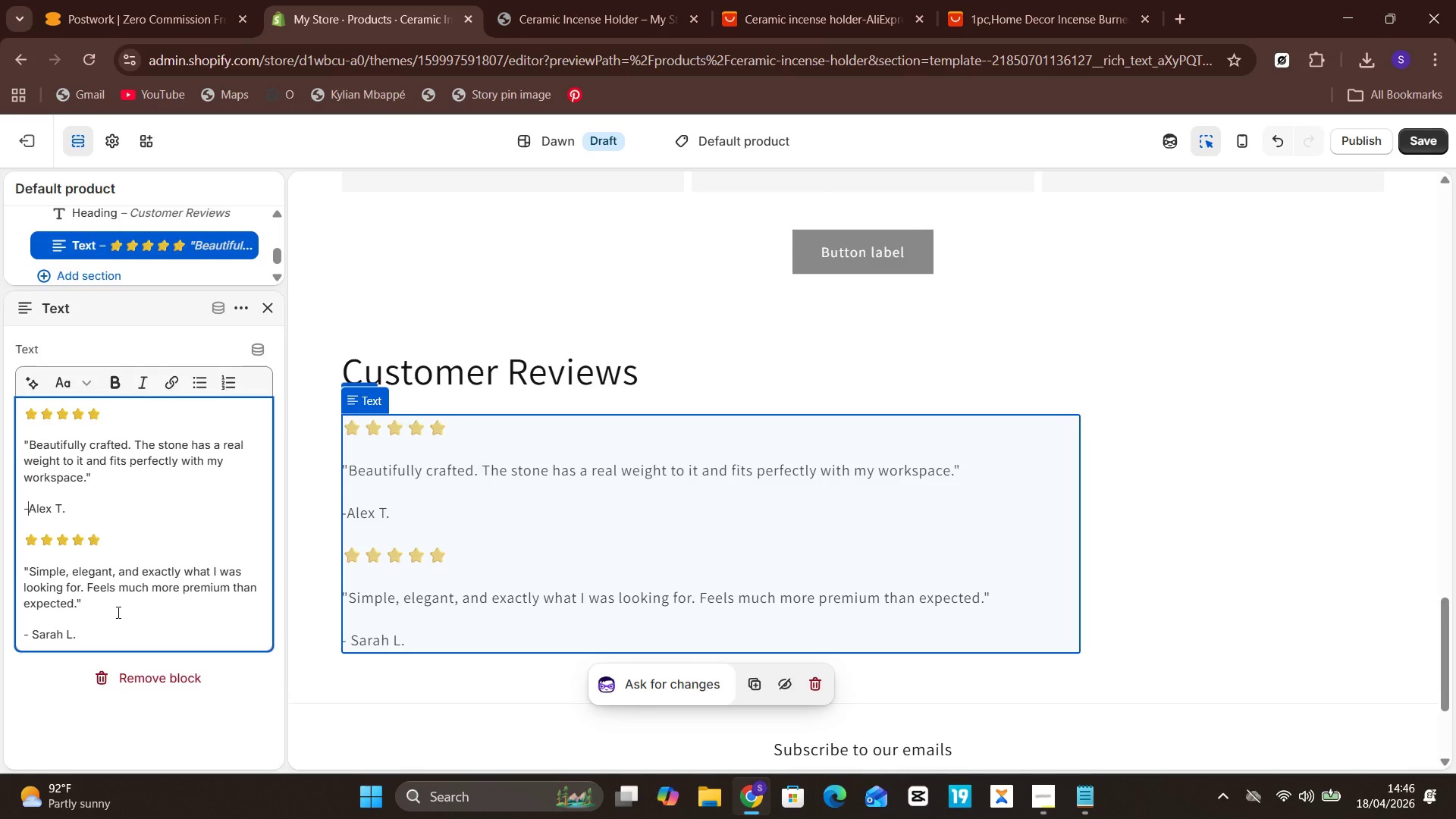 
key(Unknown)
 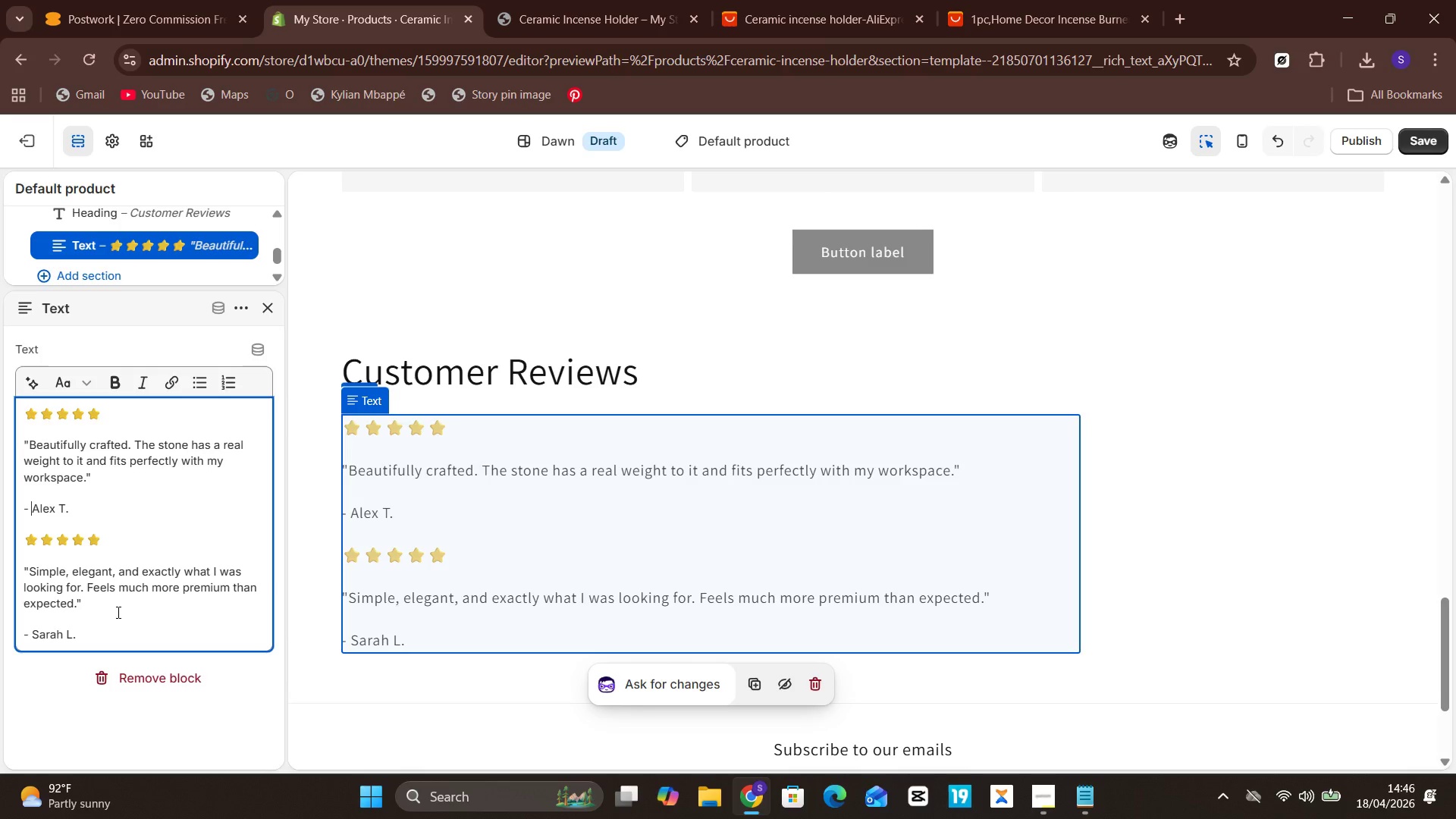 
key(Unknown)
 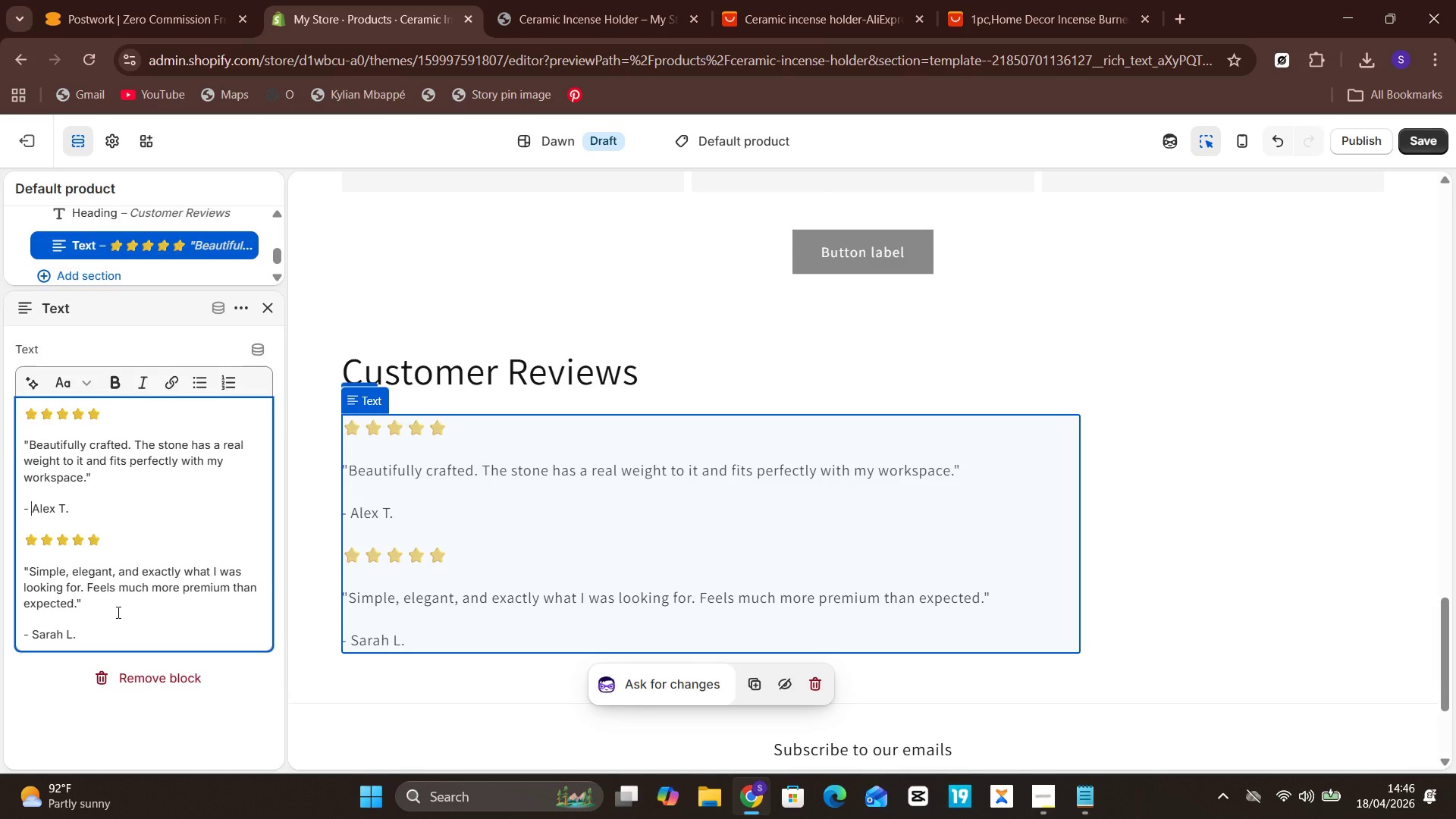 
key(ArrowLeft)
 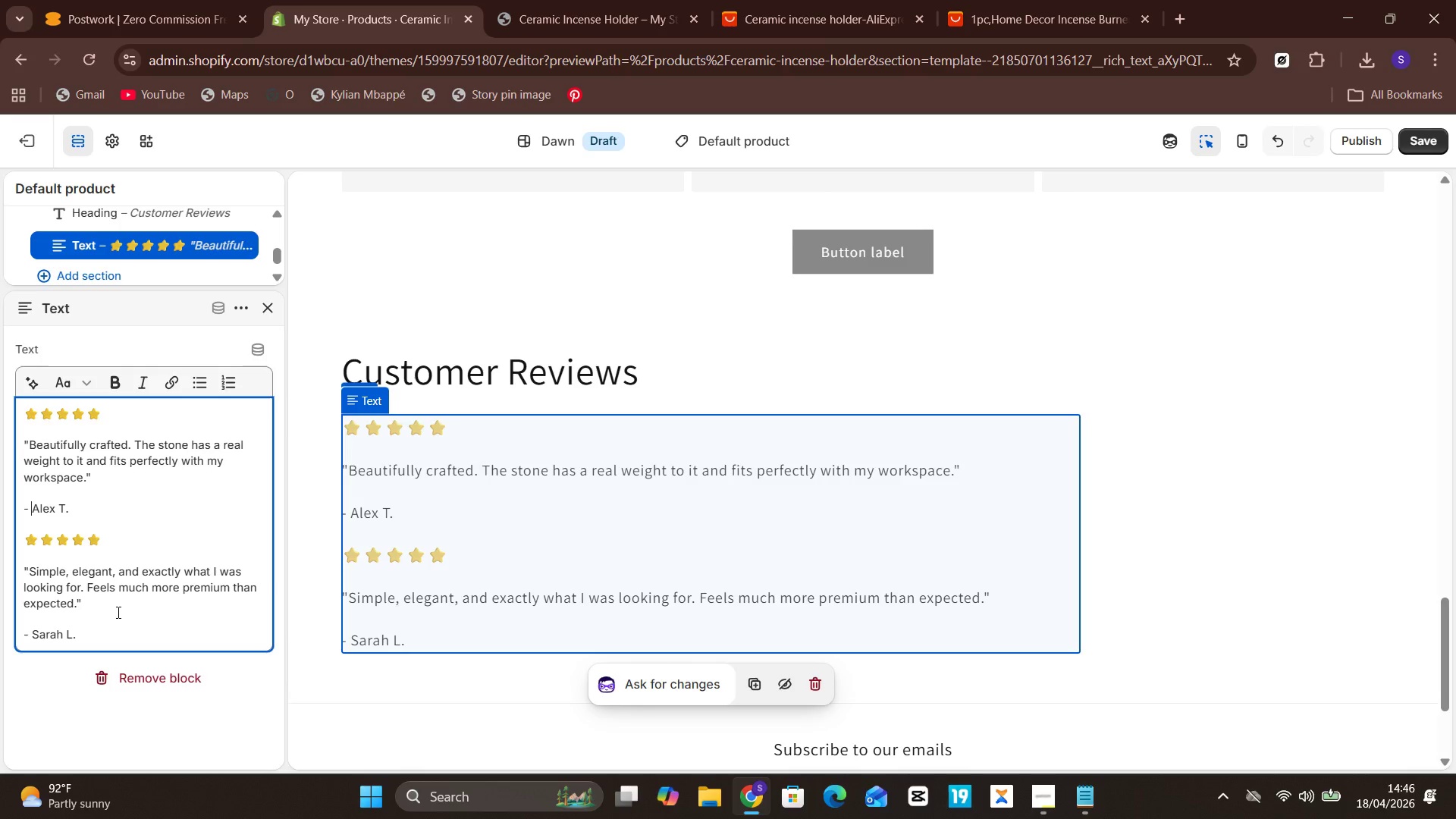 
key(Space)
 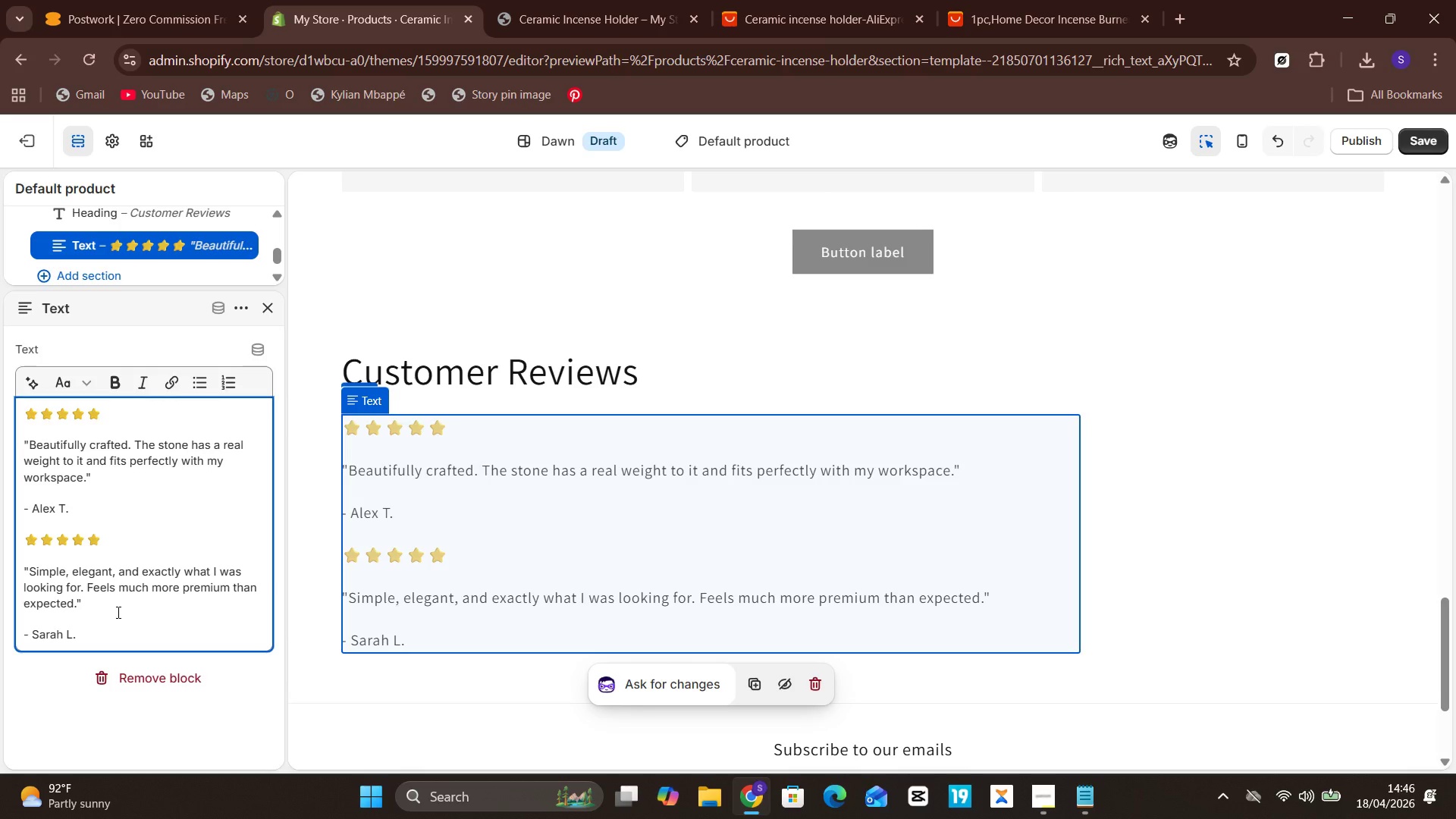 
left_click([1134, 657])
 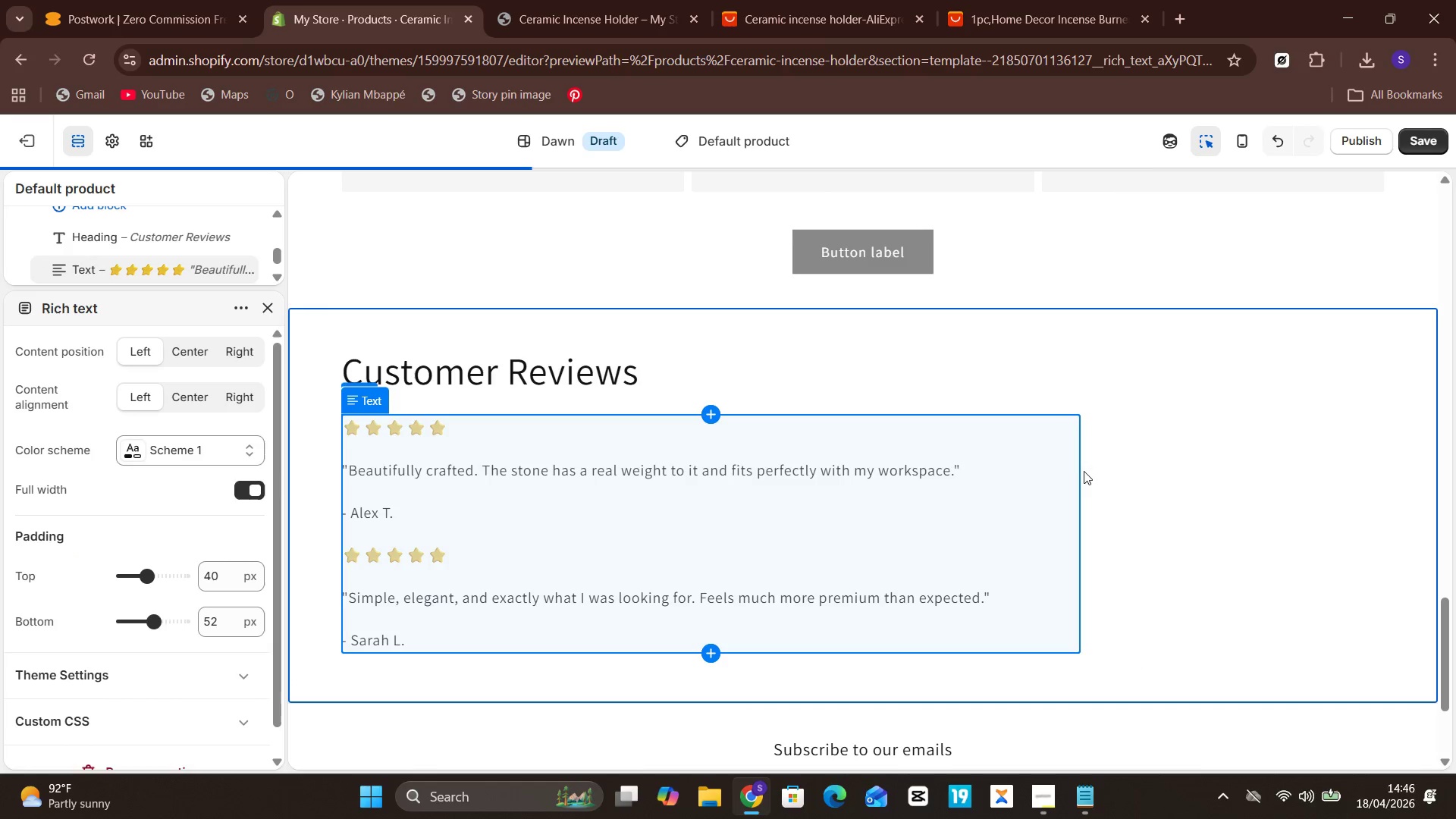 
scroll: coordinate [1084, 469], scroll_direction: down, amount: 2.0
 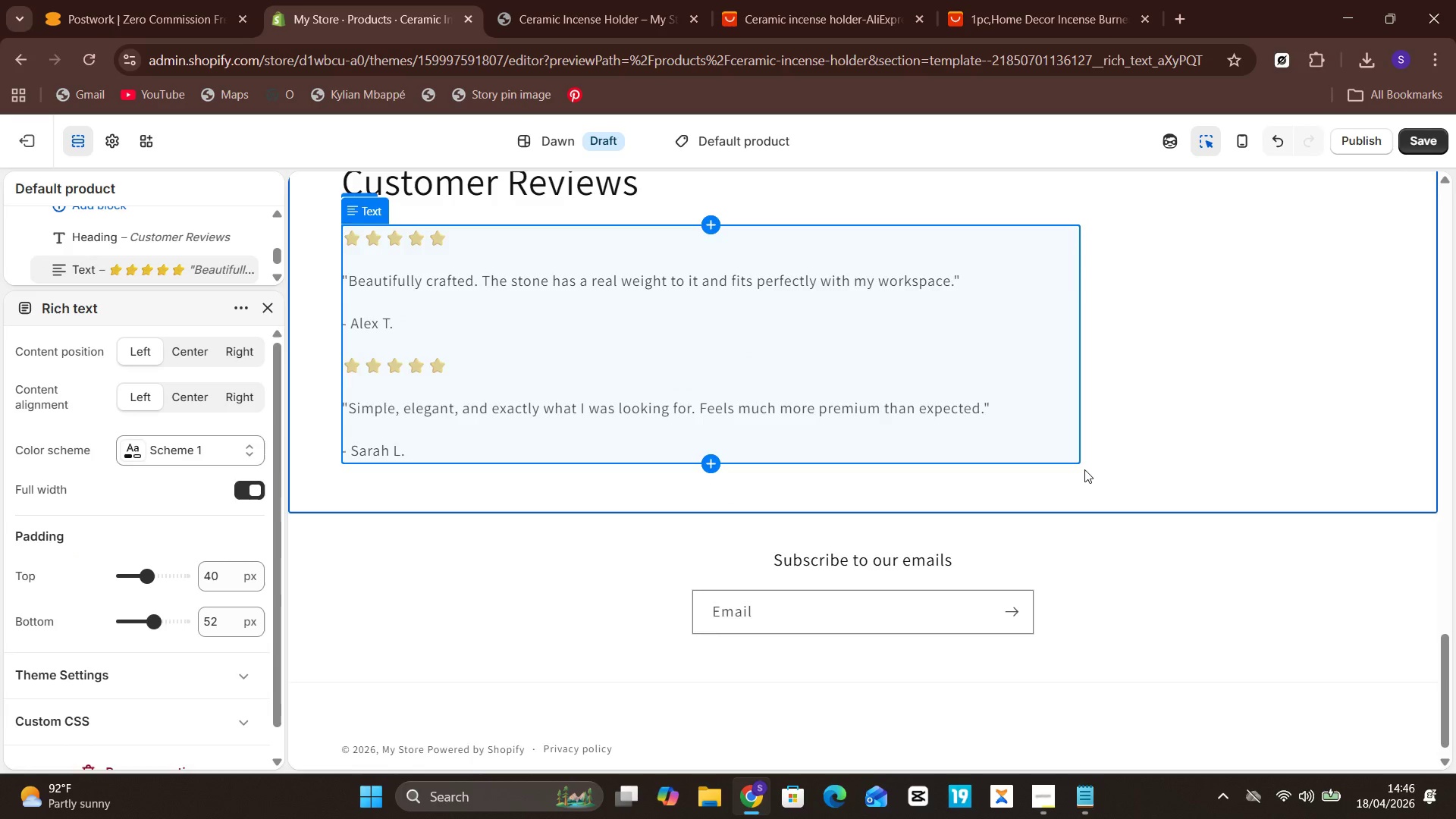 
scroll: coordinate [1084, 469], scroll_direction: up, amount: 2.0
 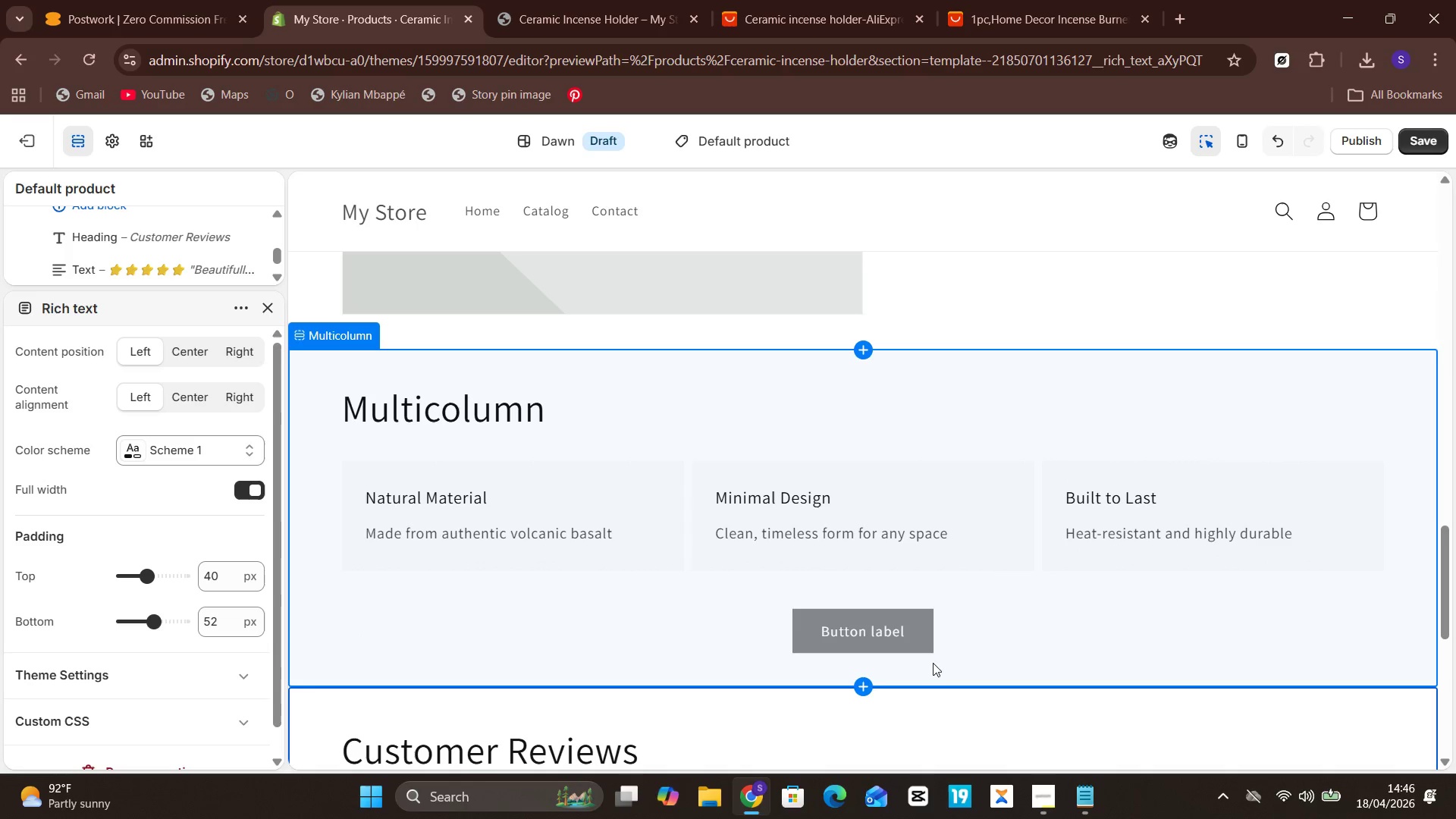 
wait(6.73)
 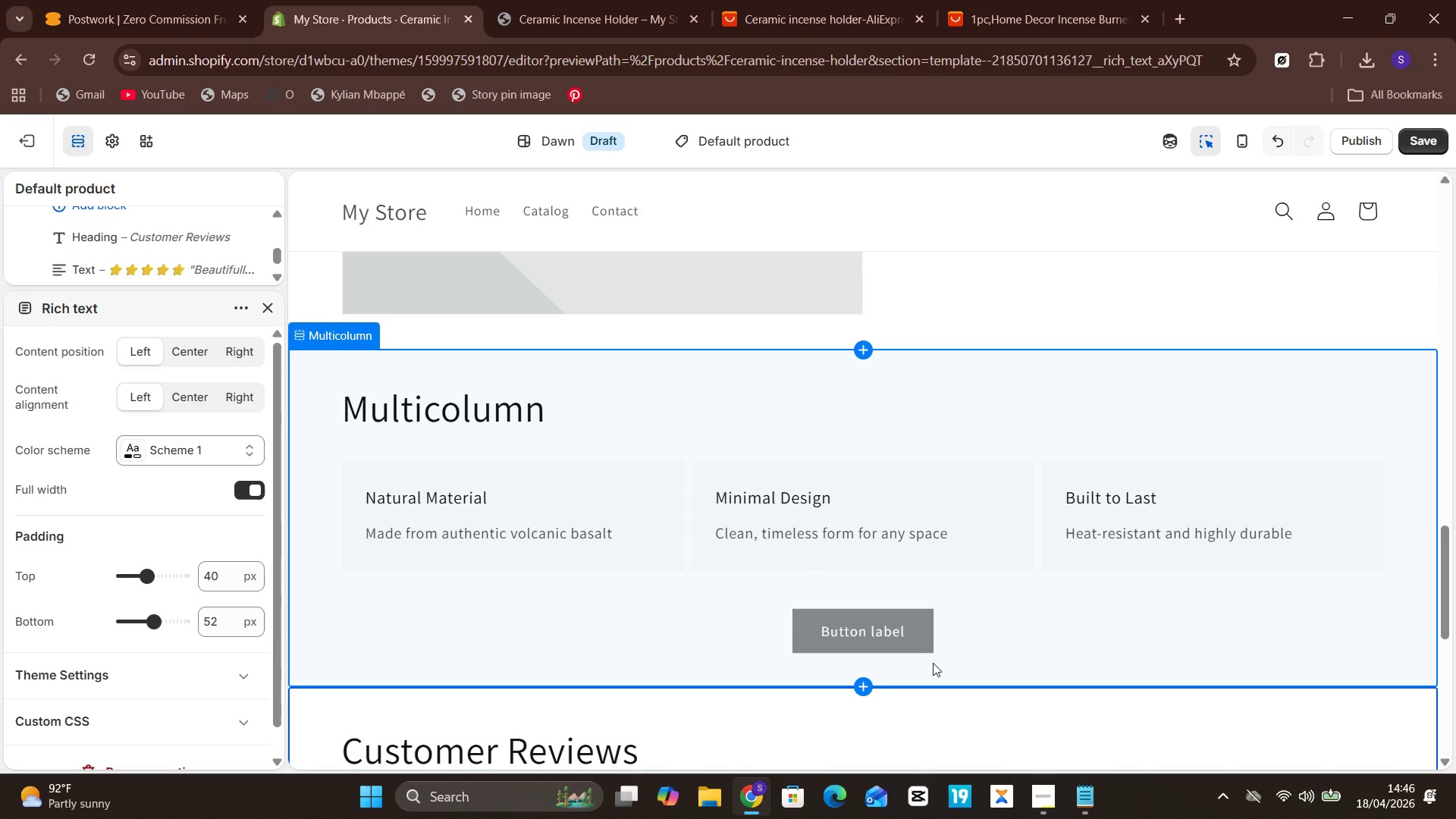 
double_click([885, 632])
 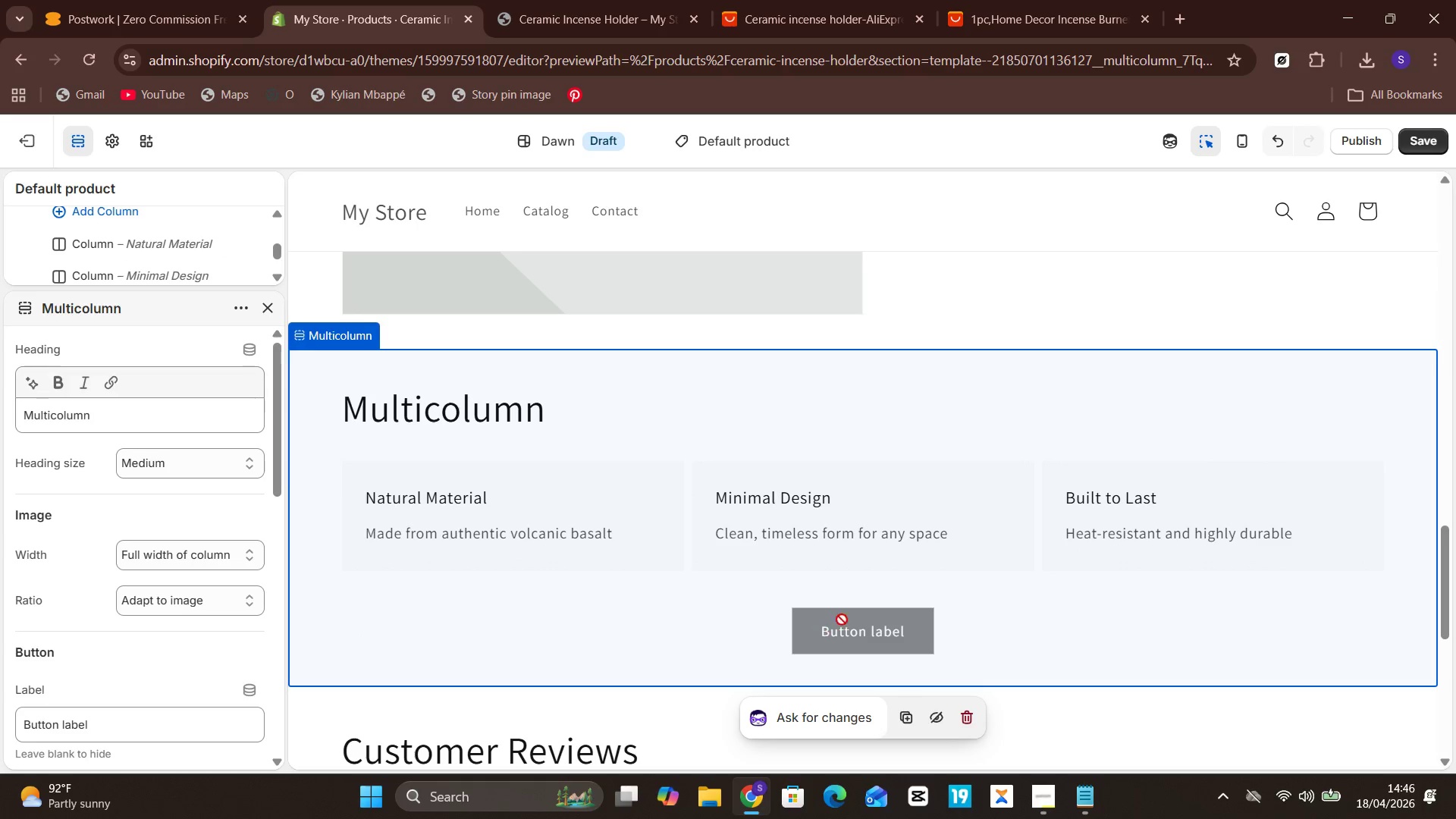 
left_click([898, 632])
 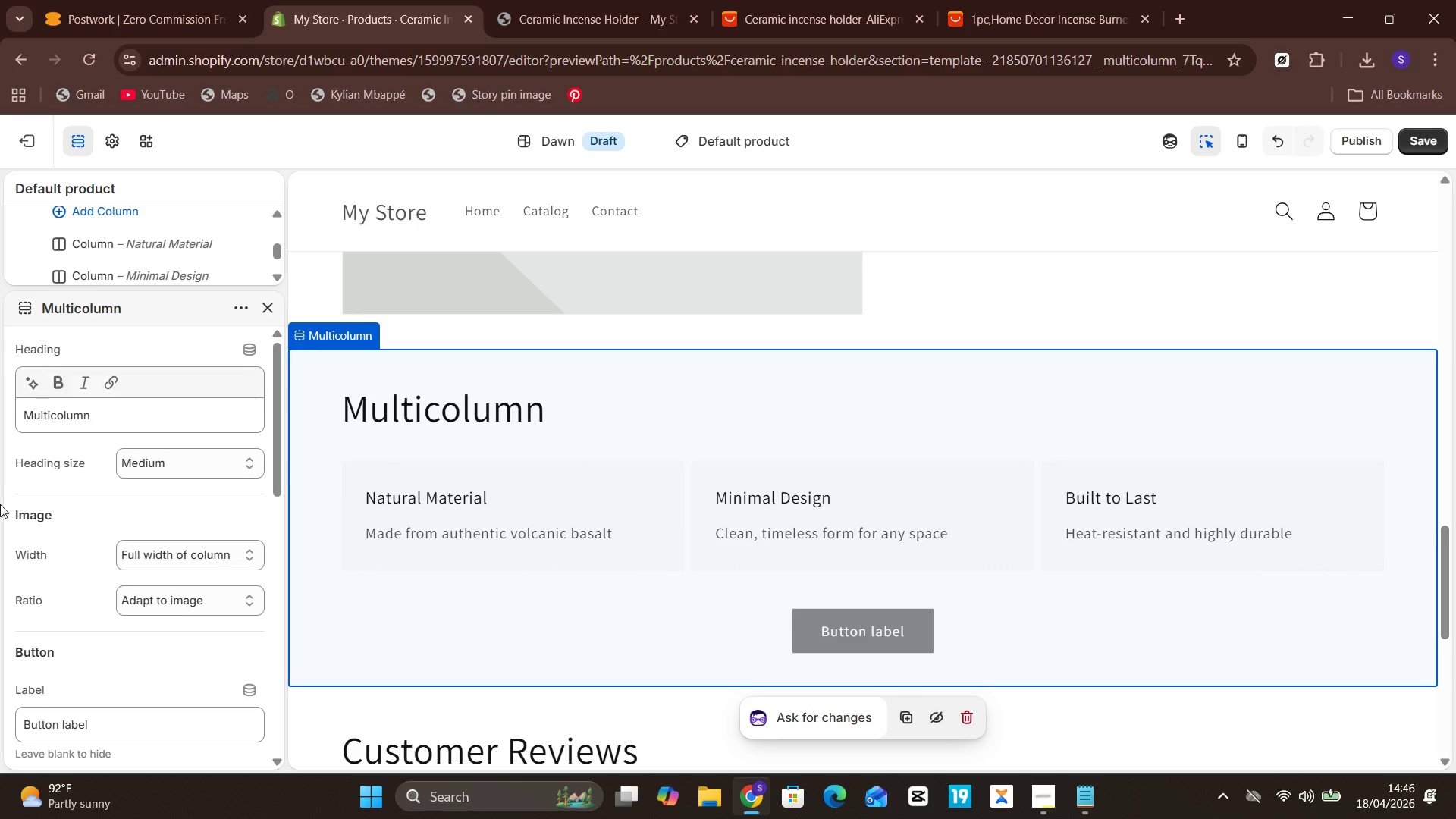 
scroll: coordinate [70, 502], scroll_direction: down, amount: 11.0
 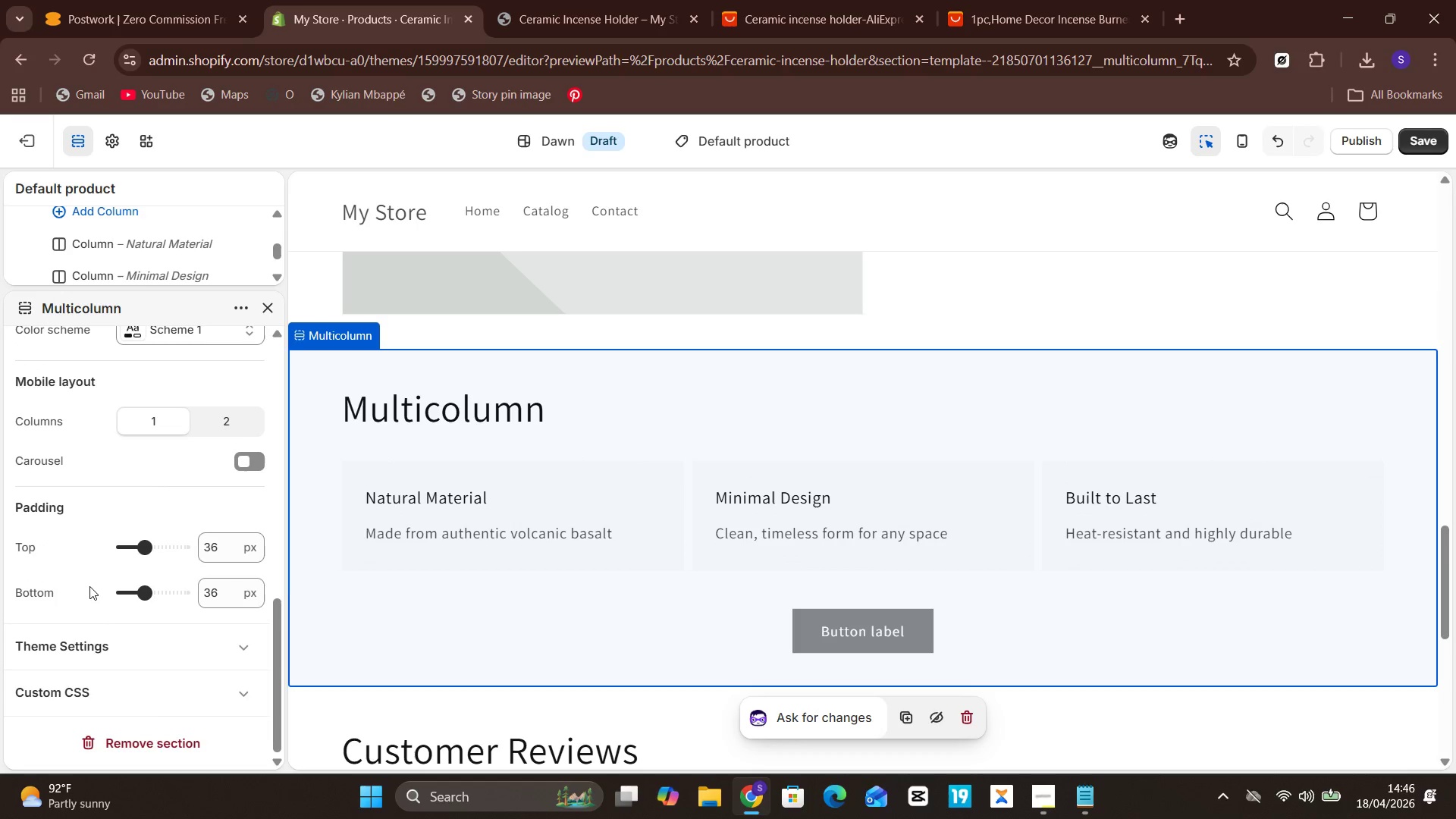 
scroll: coordinate [127, 512], scroll_direction: up, amount: 2.0
 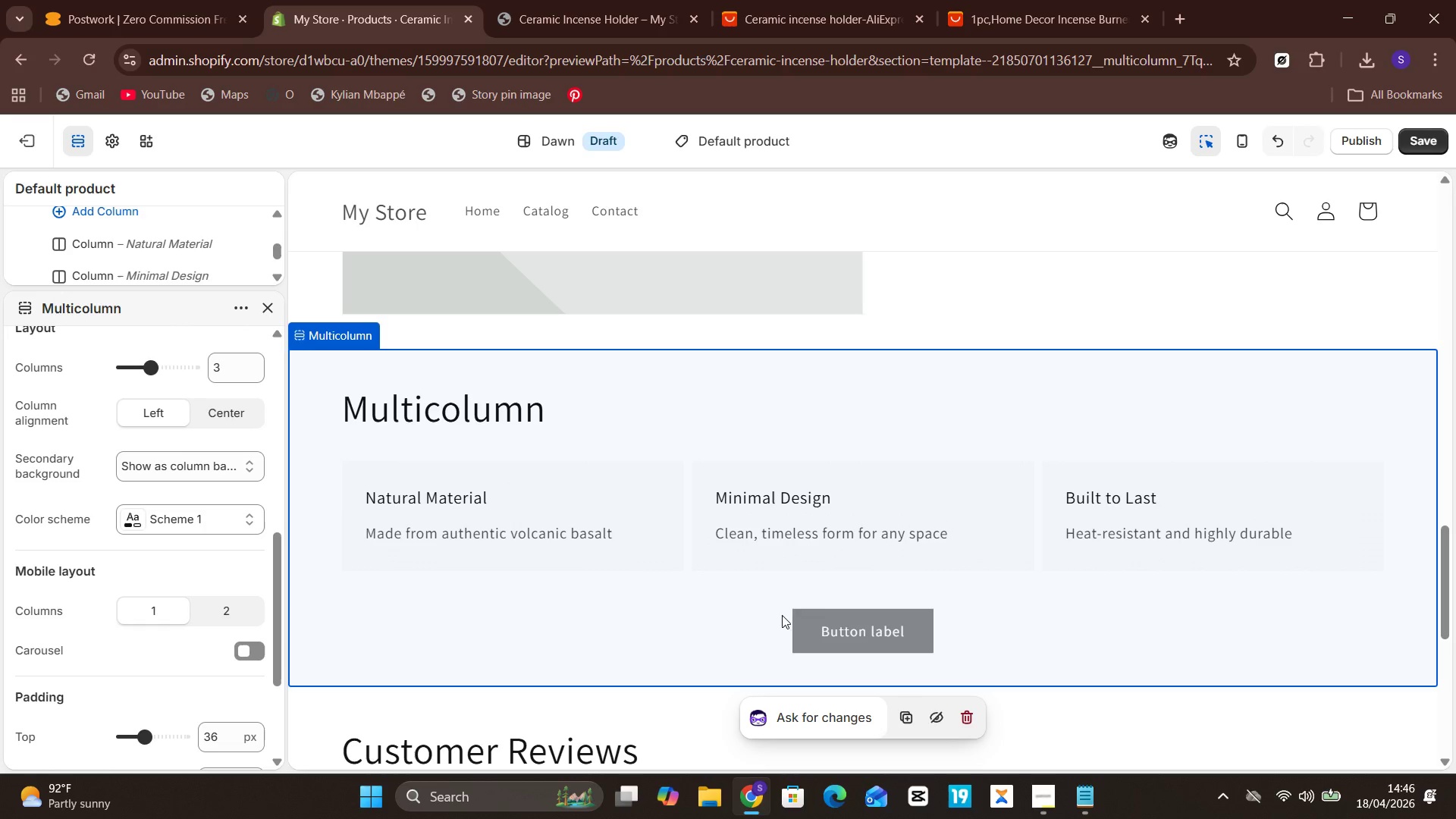 
left_click([839, 636])
 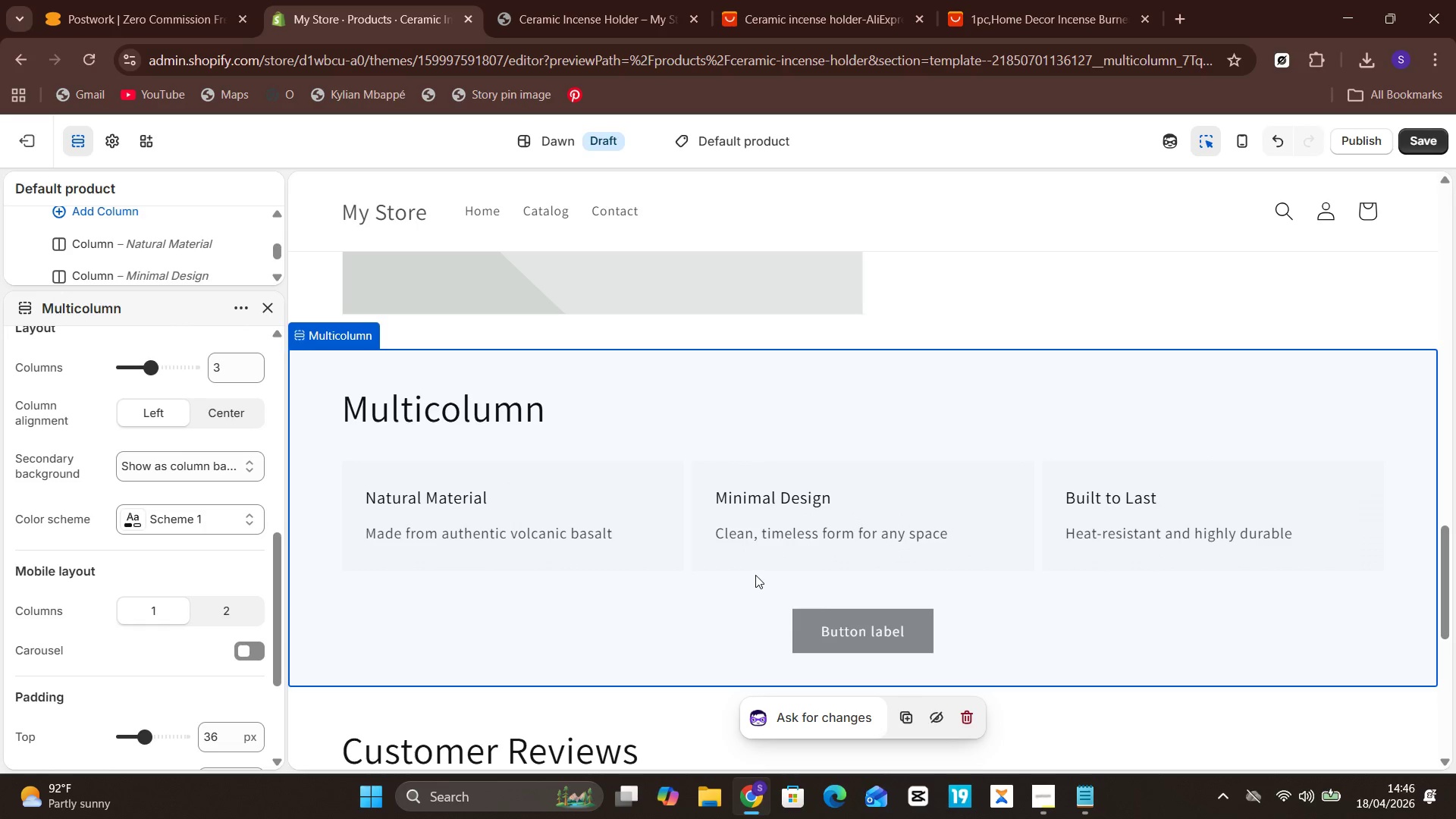 
scroll: coordinate [755, 574], scroll_direction: up, amount: 1.0
 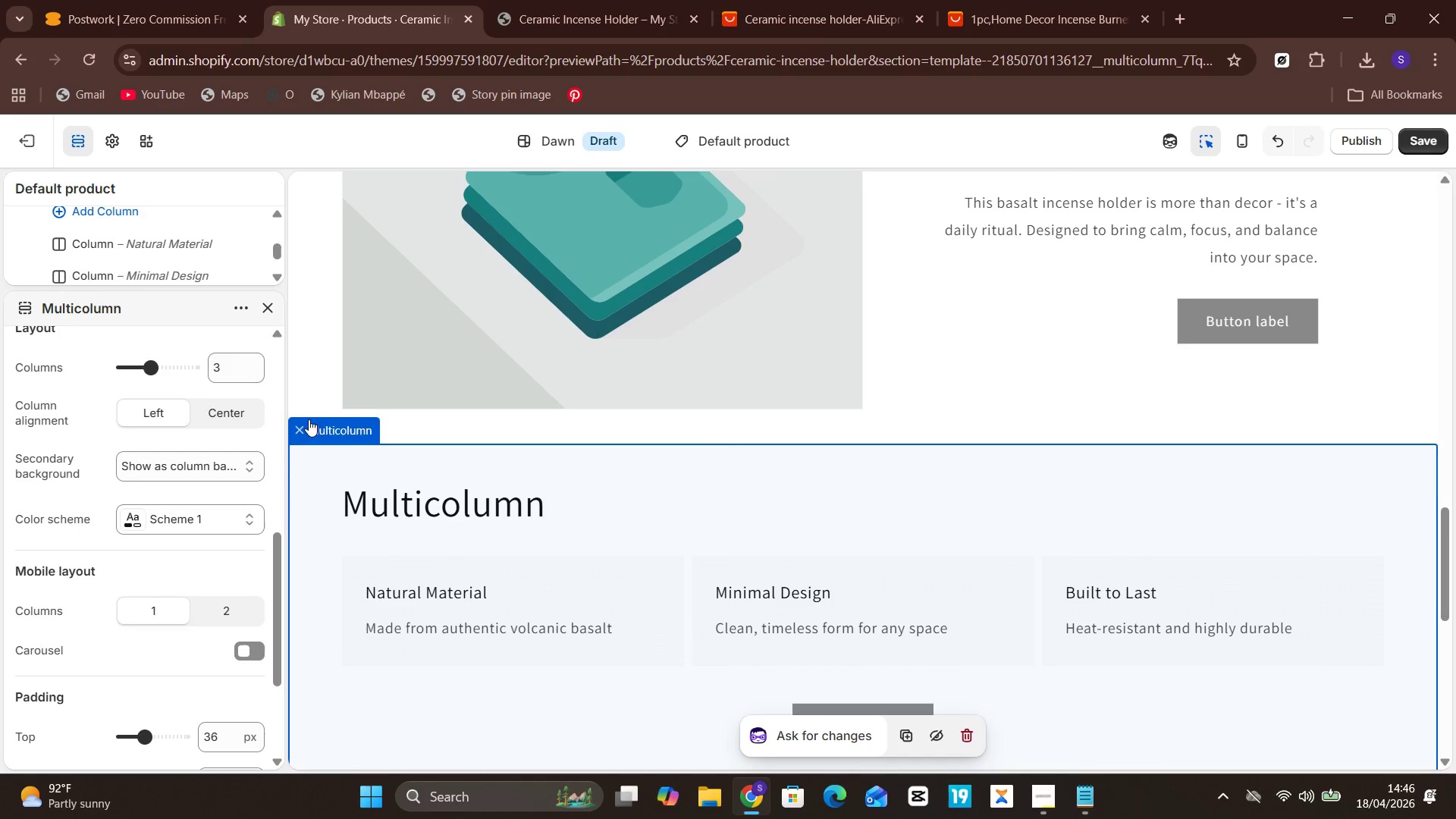 
wait(5.89)
 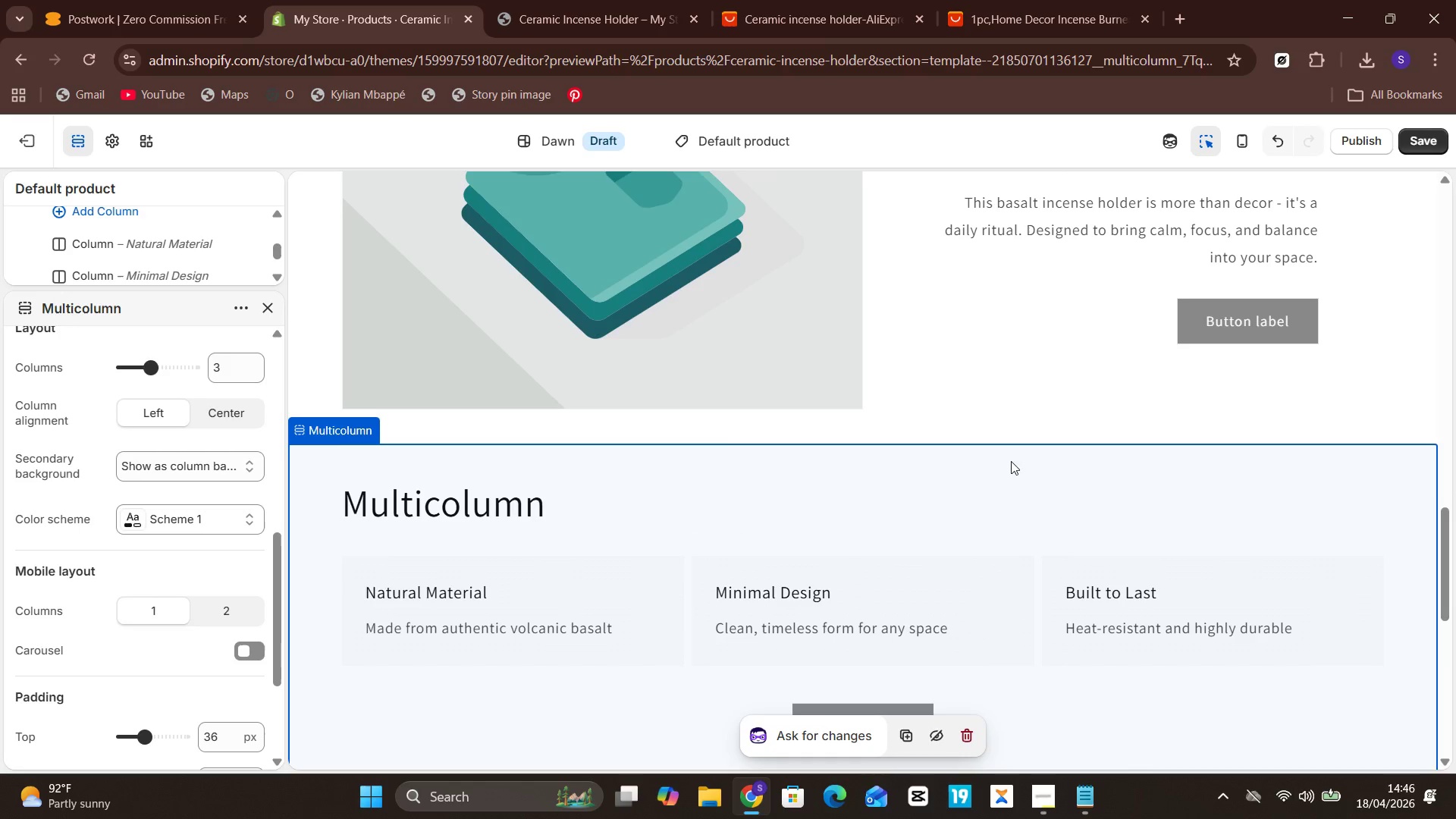 
mouse_move([129, 534])
 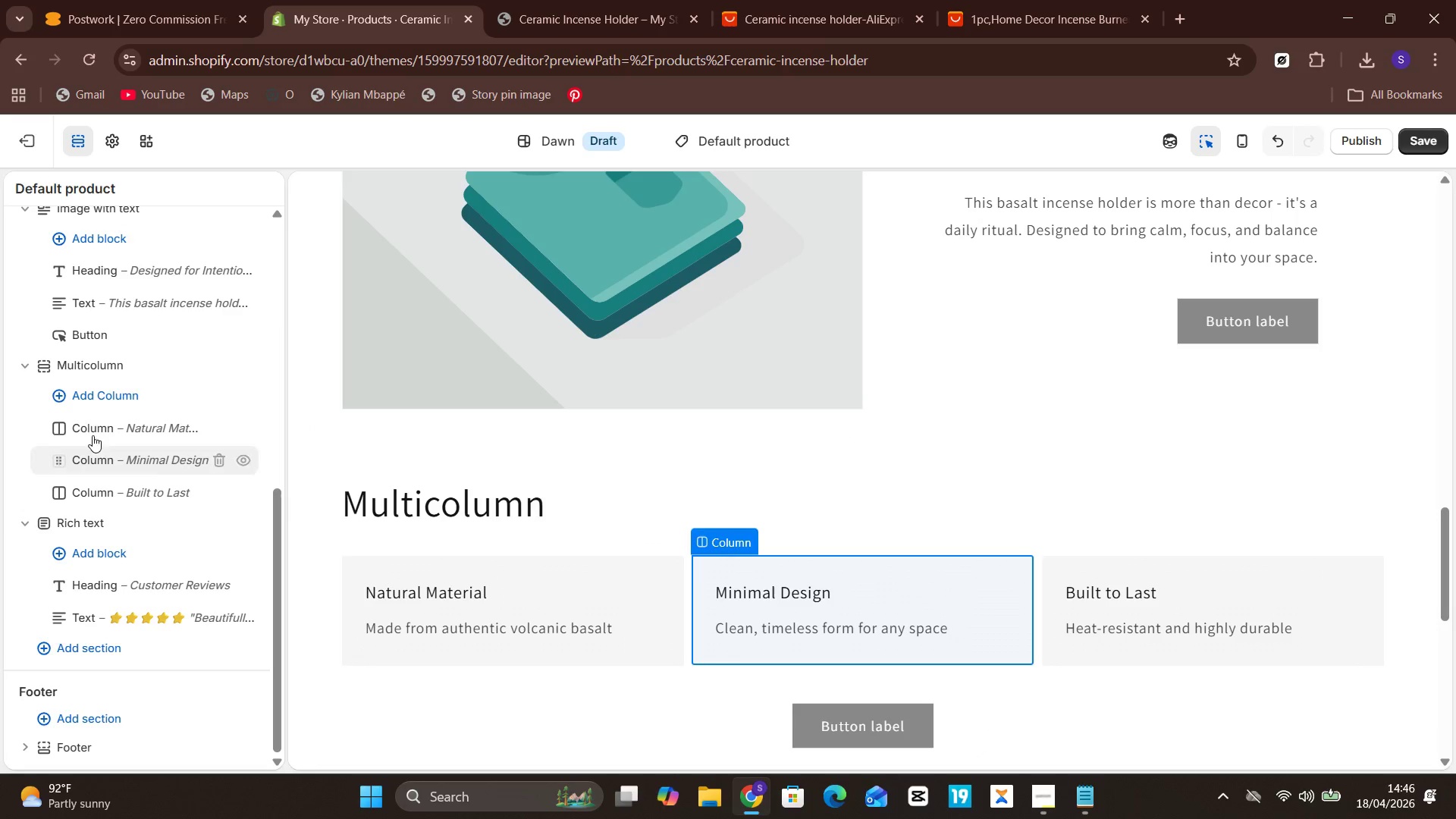 
mouse_move([127, 376])
 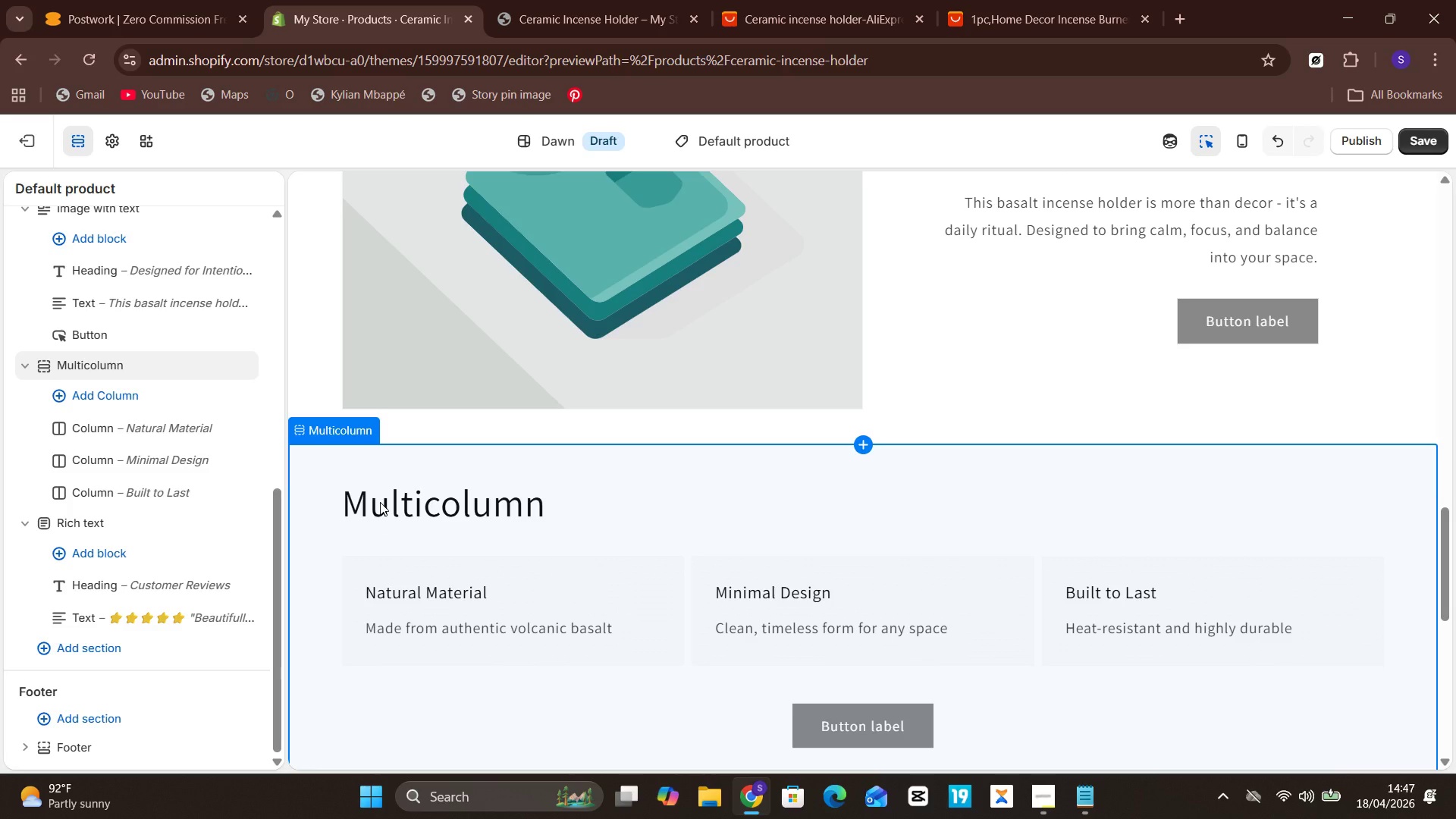 
left_click([380, 502])
 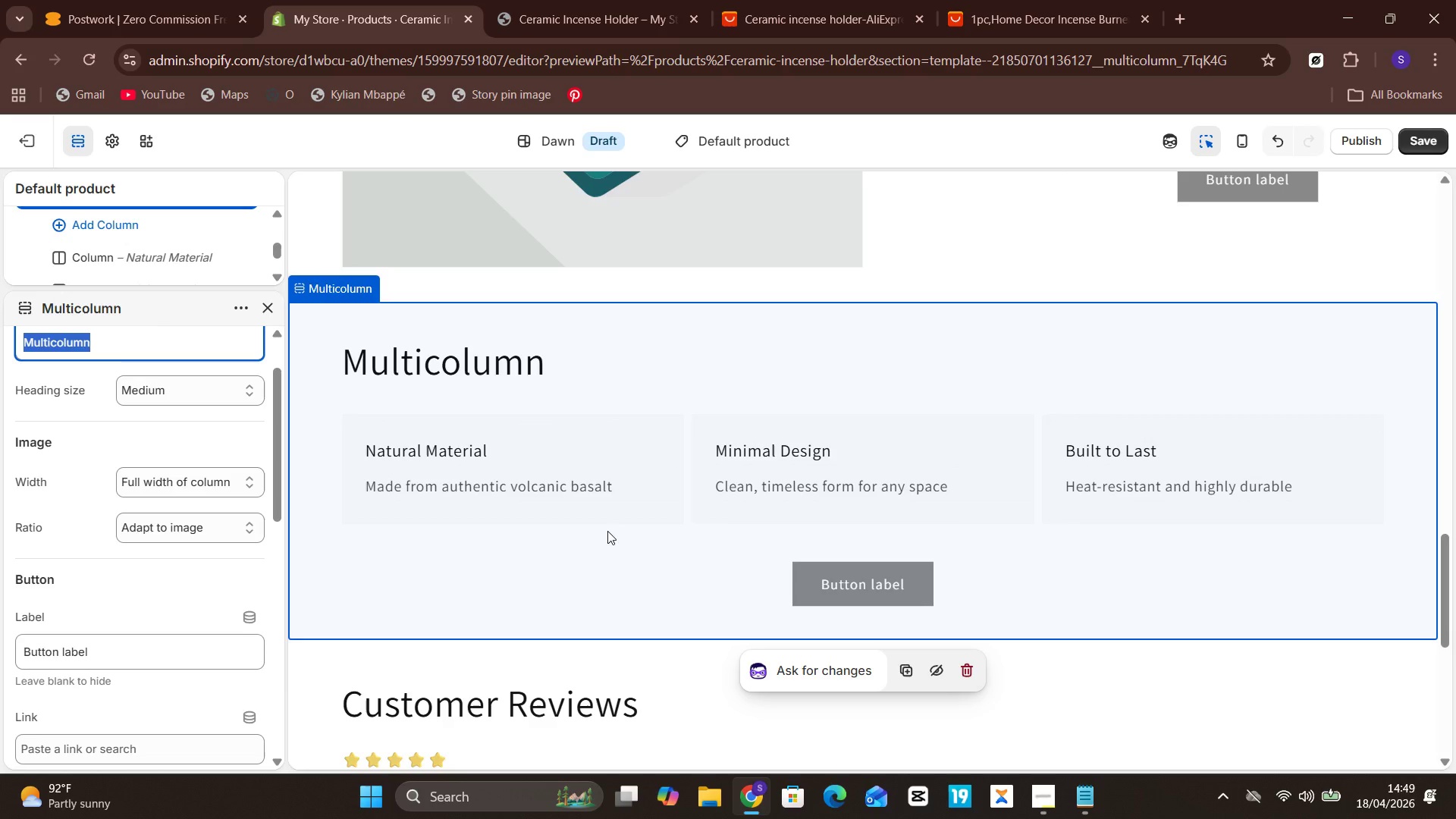 
wait(150.8)
 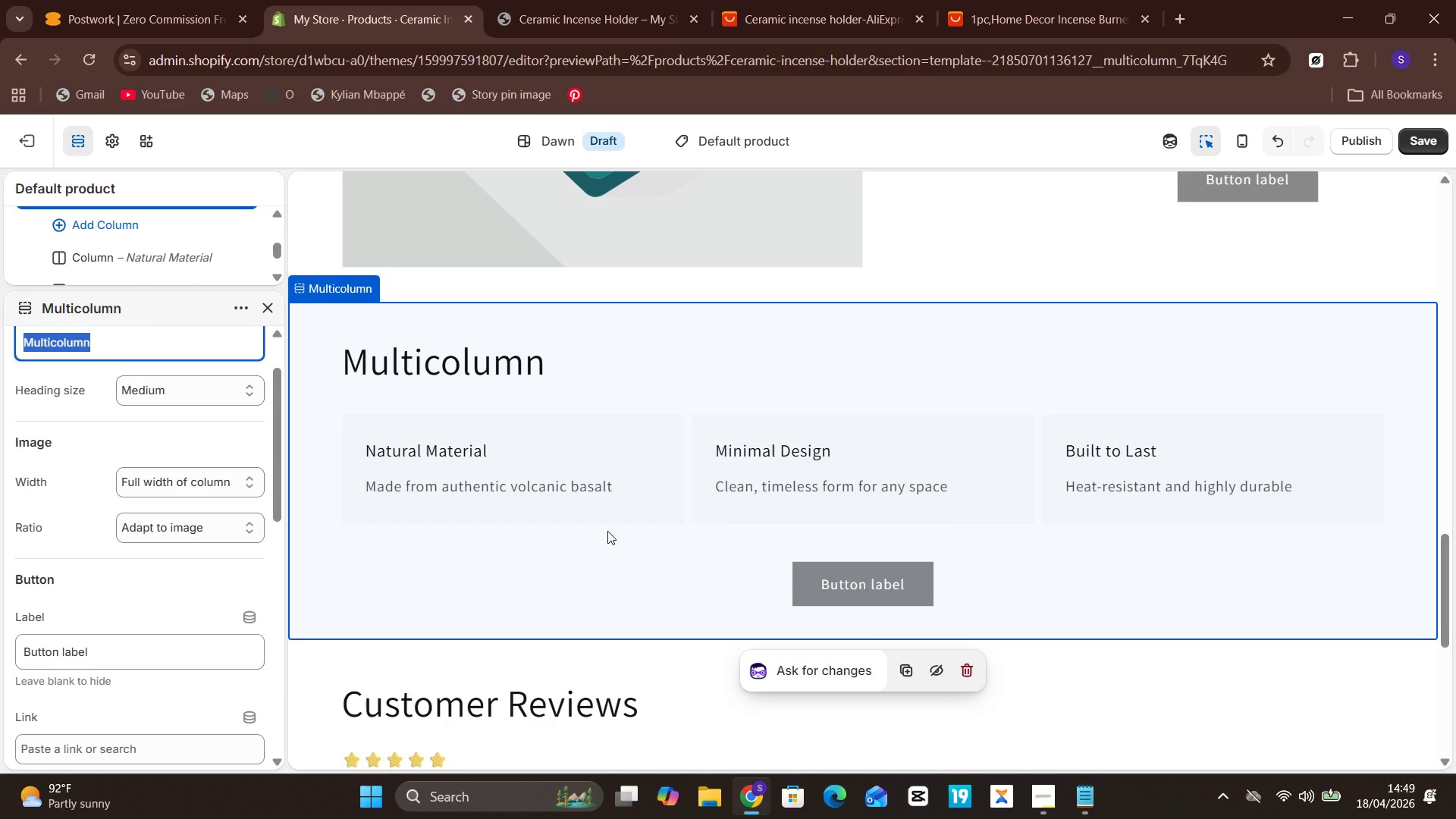 
left_click([472, 359])
 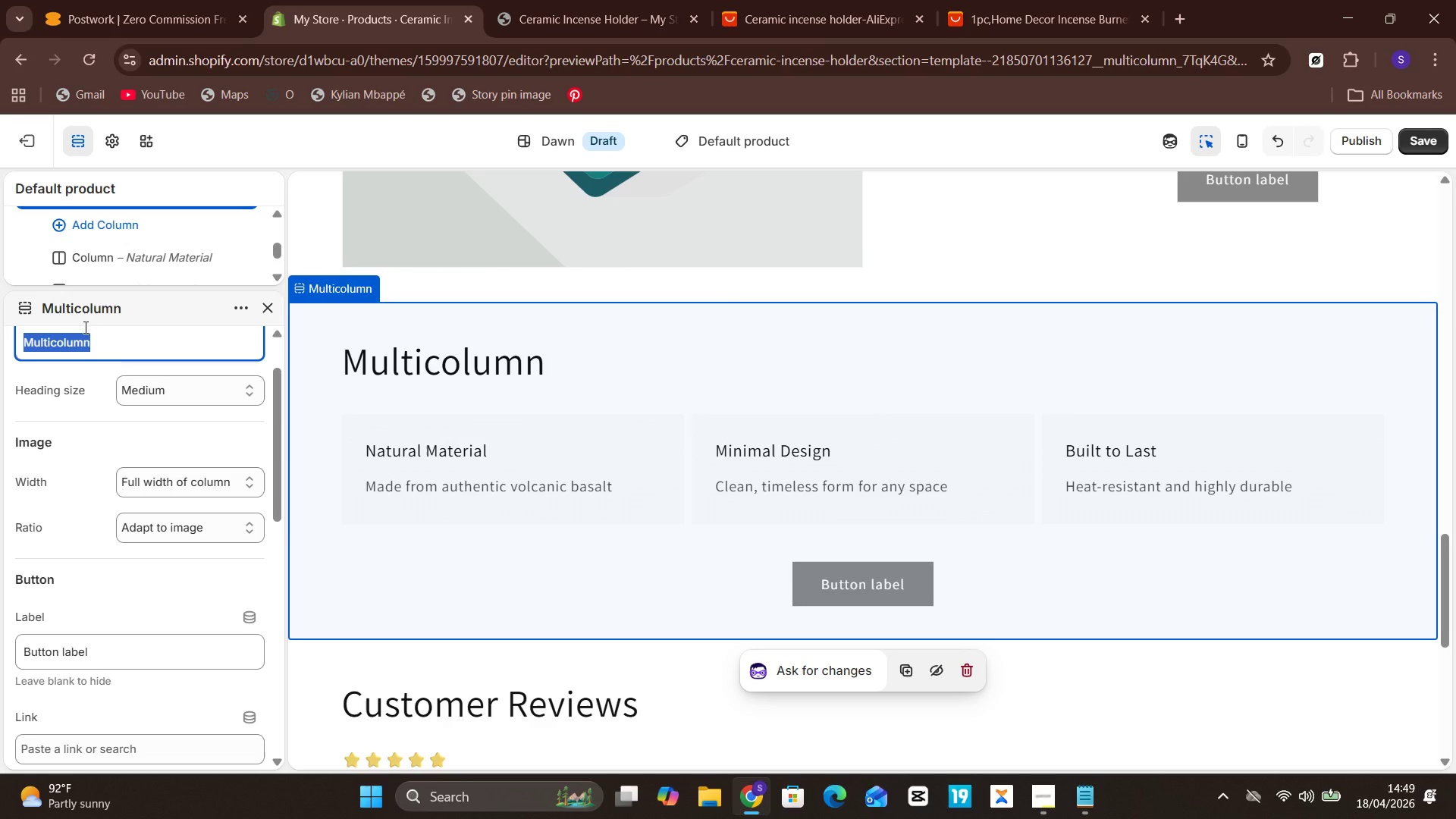 
type(Product b)
key(Backspace)
type(Benefits)
 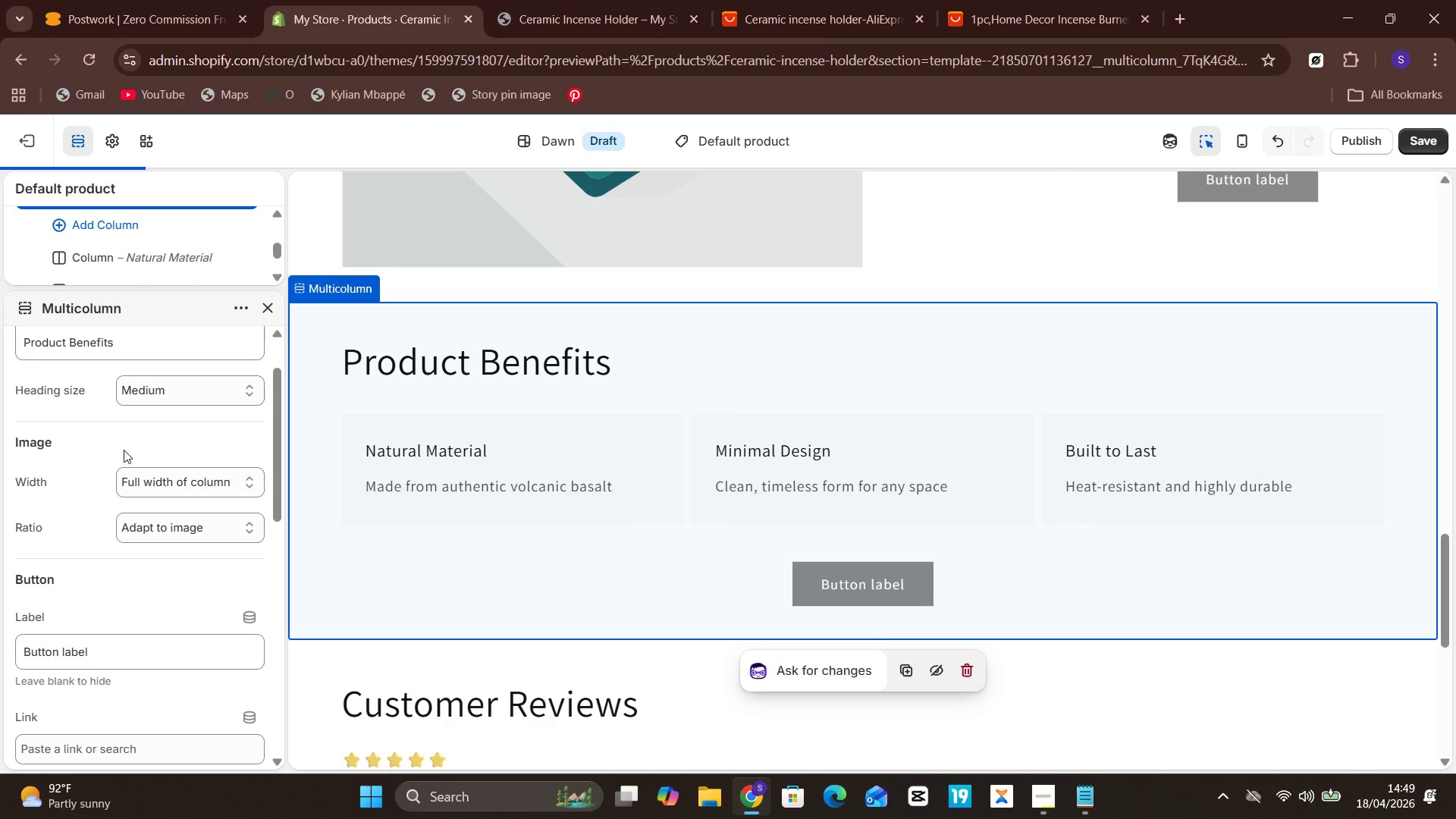 
scroll: coordinate [106, 541], scroll_direction: down, amount: 1.0
 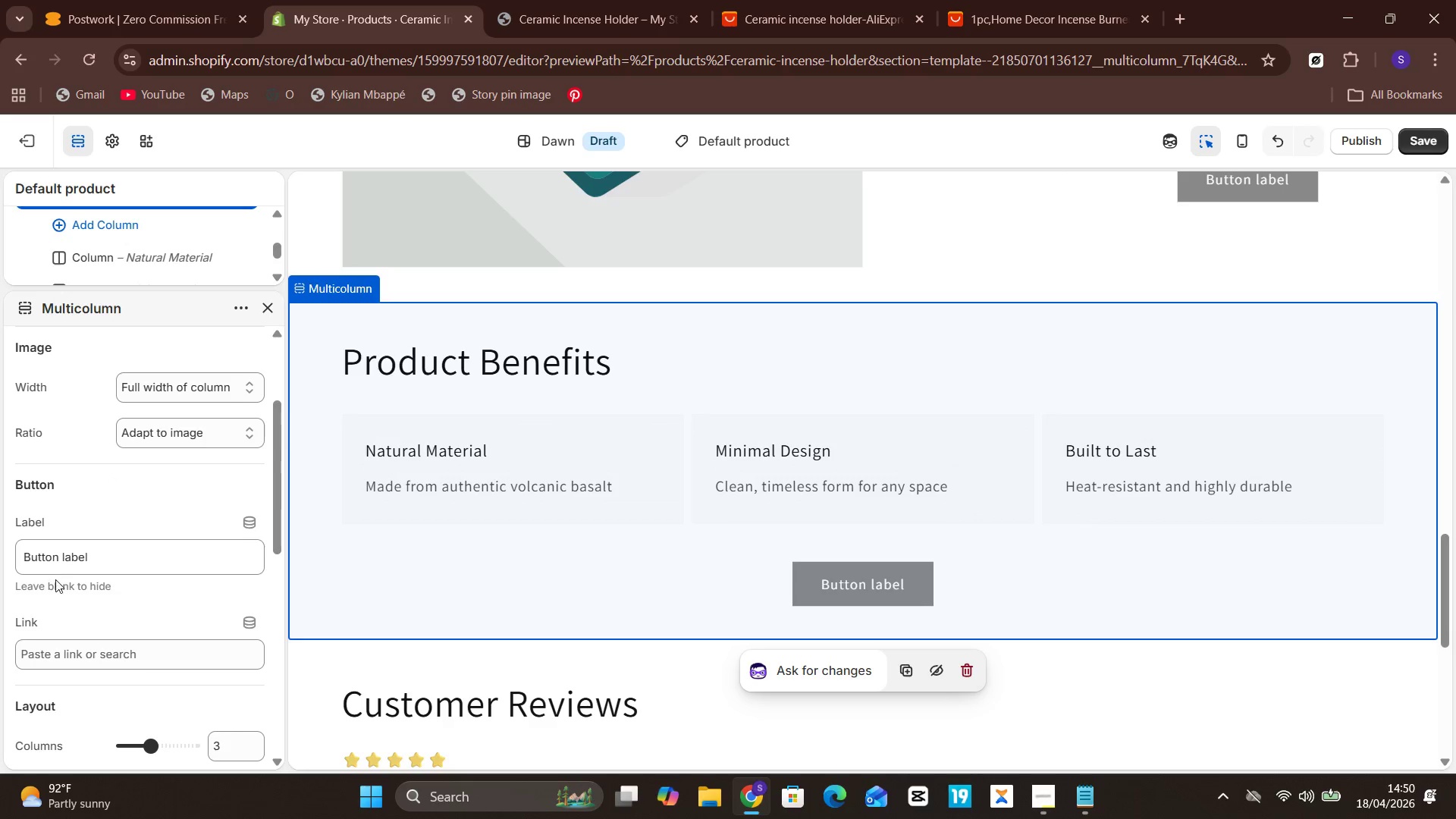 
wait(26.61)
 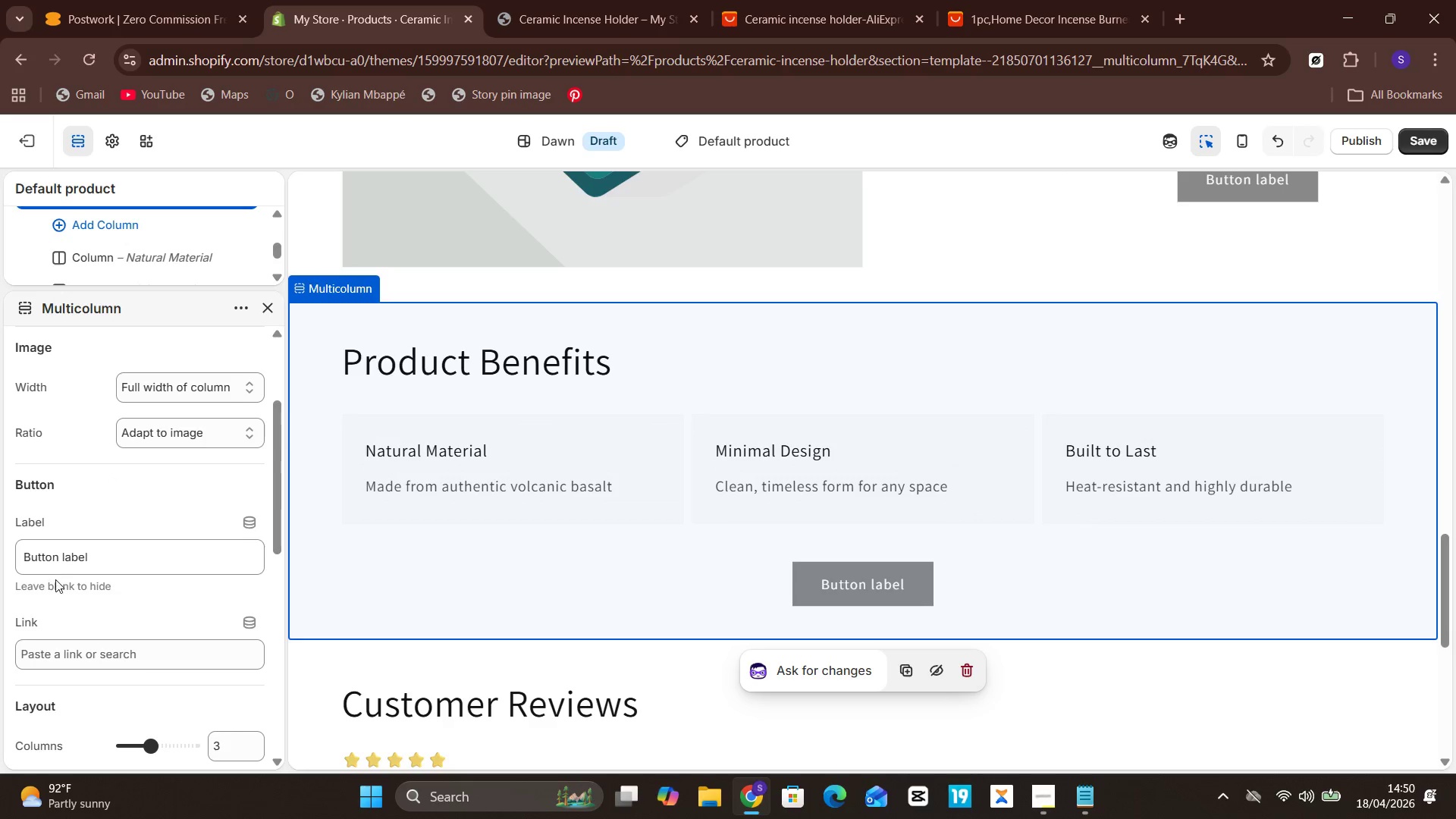 
scroll: coordinate [88, 560], scroll_direction: down, amount: 4.0
 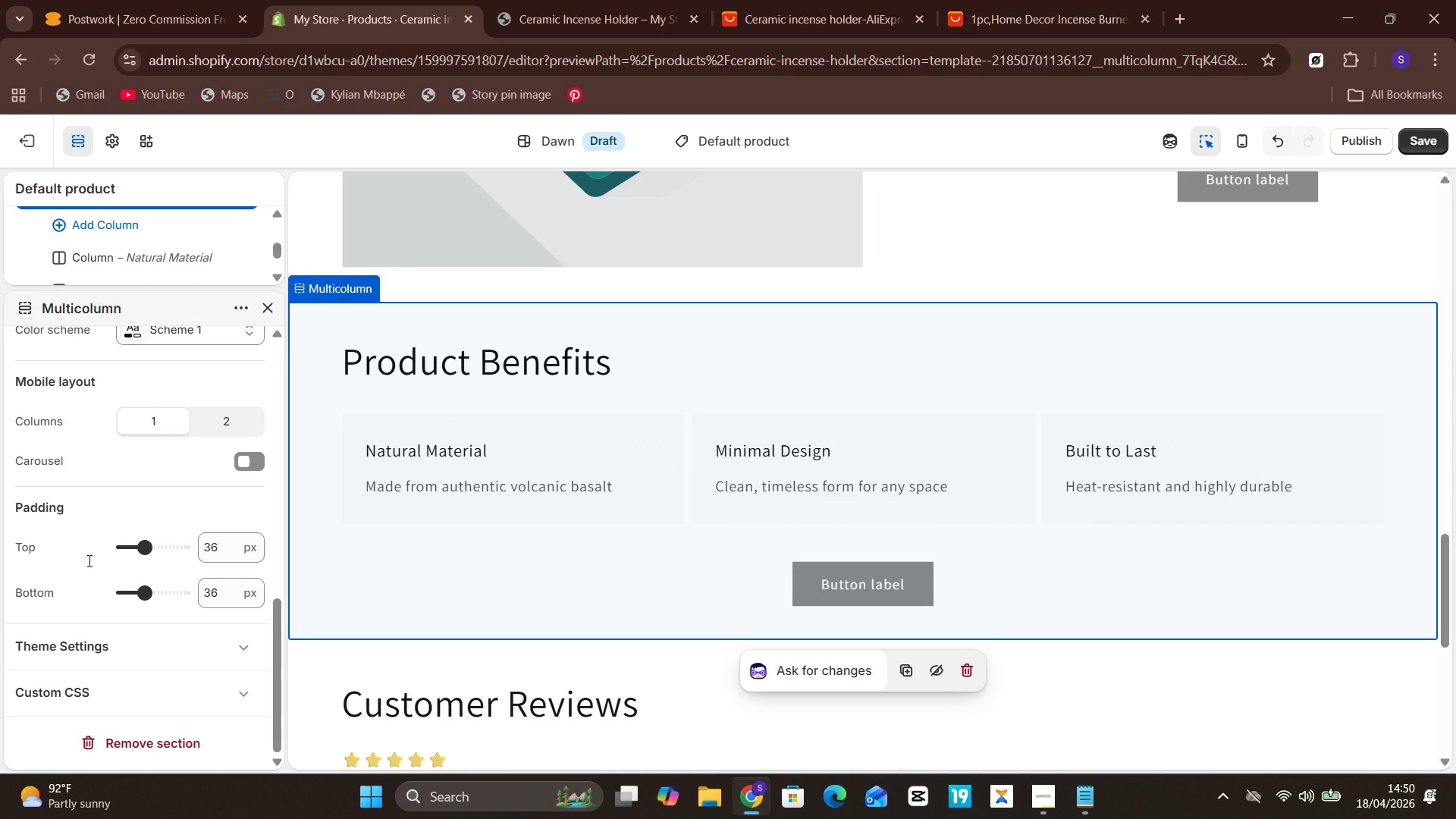 
scroll: coordinate [93, 561], scroll_direction: up, amount: 5.0
 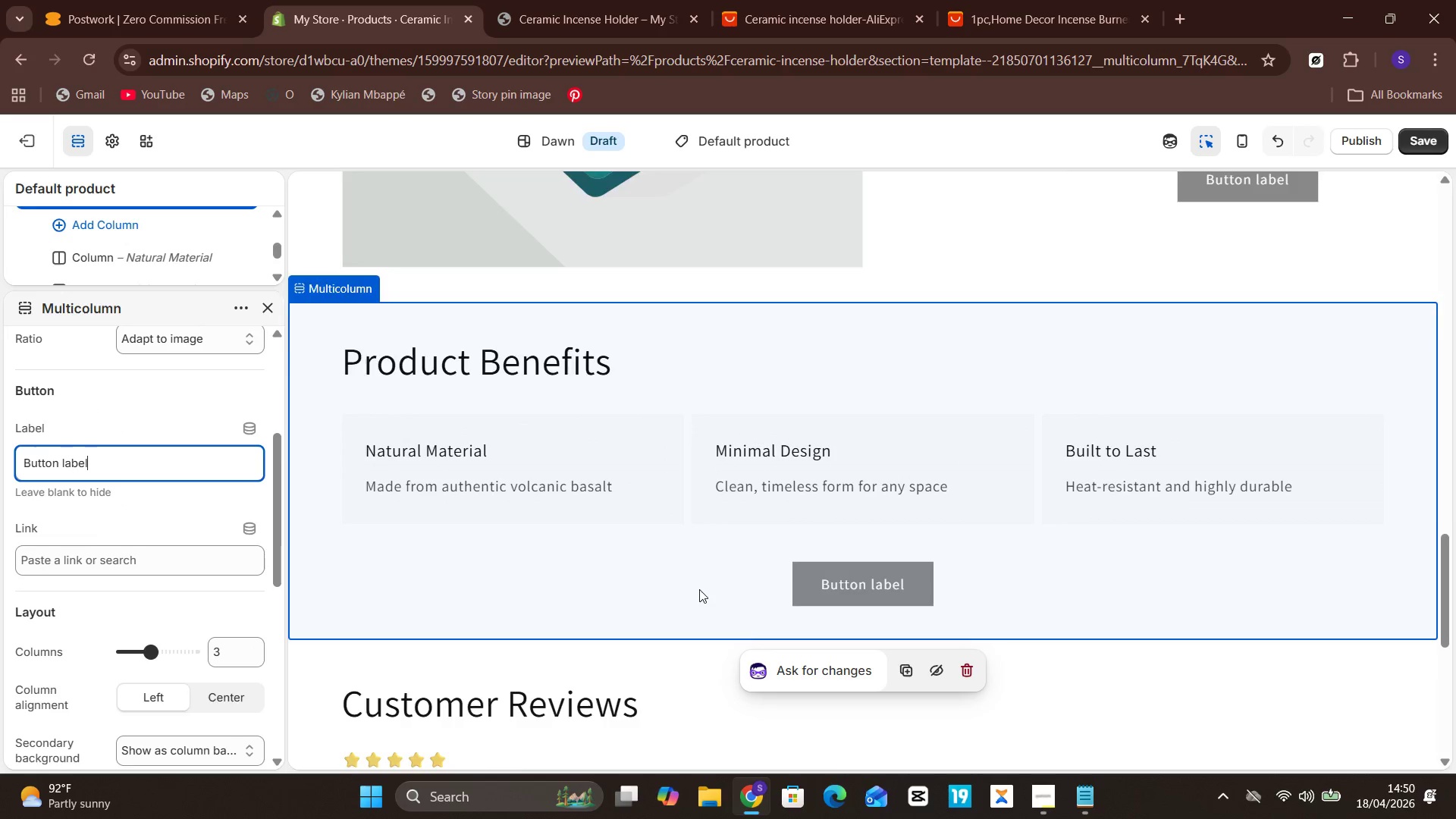 
scroll: coordinate [700, 589], scroll_direction: down, amount: 5.0
 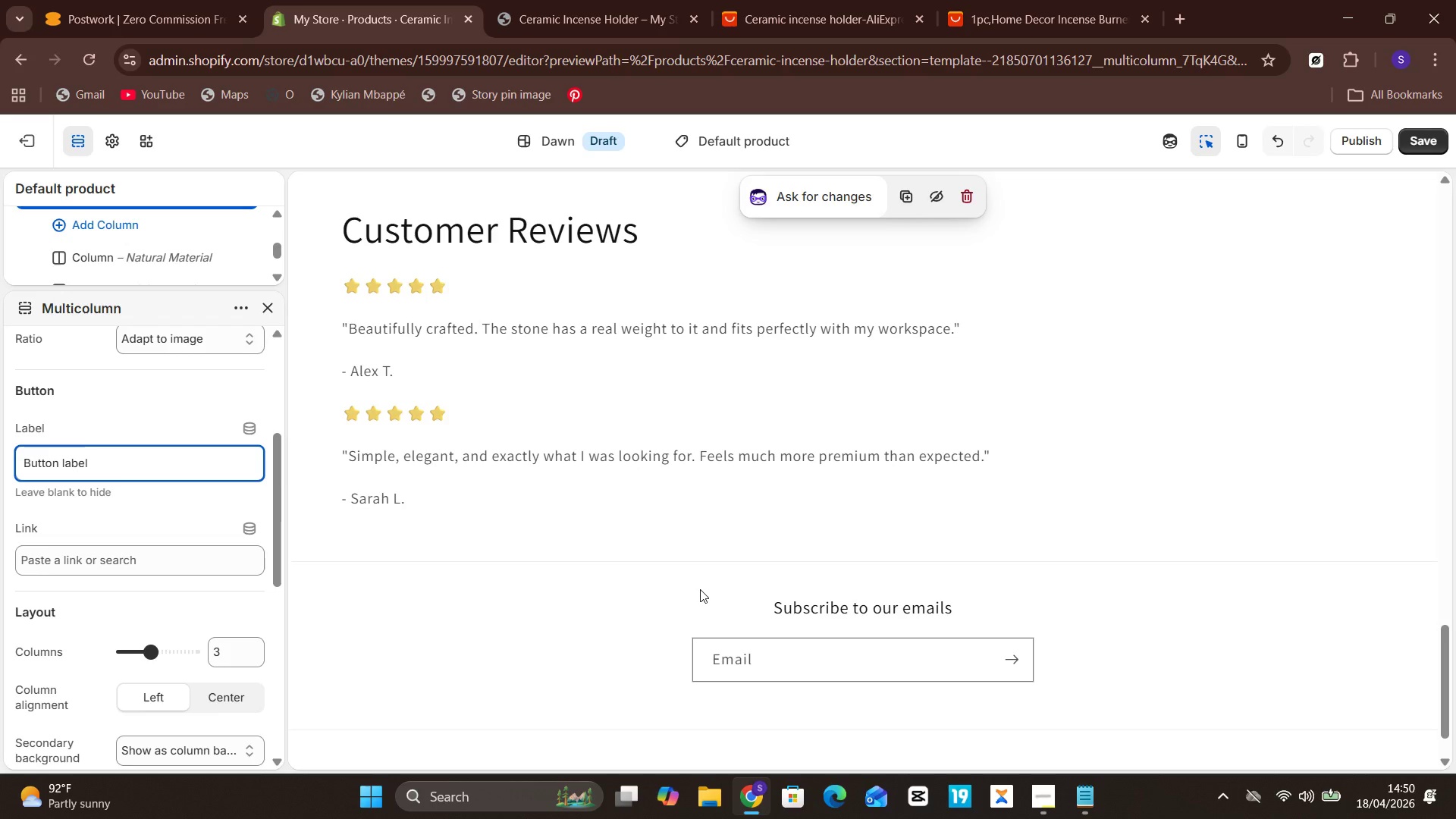 
scroll: coordinate [700, 589], scroll_direction: up, amount: 4.0
 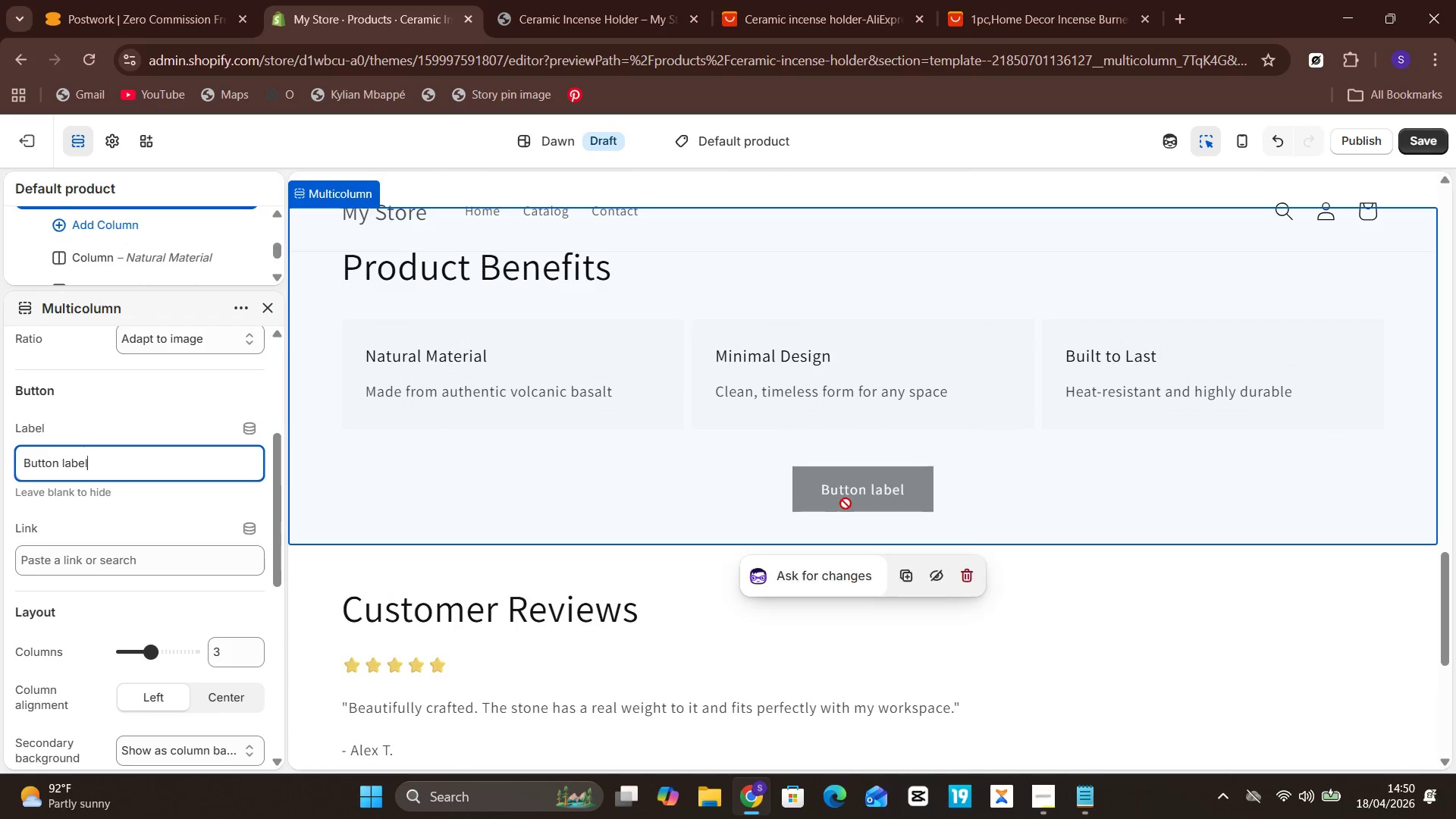 
left_click([846, 504])
 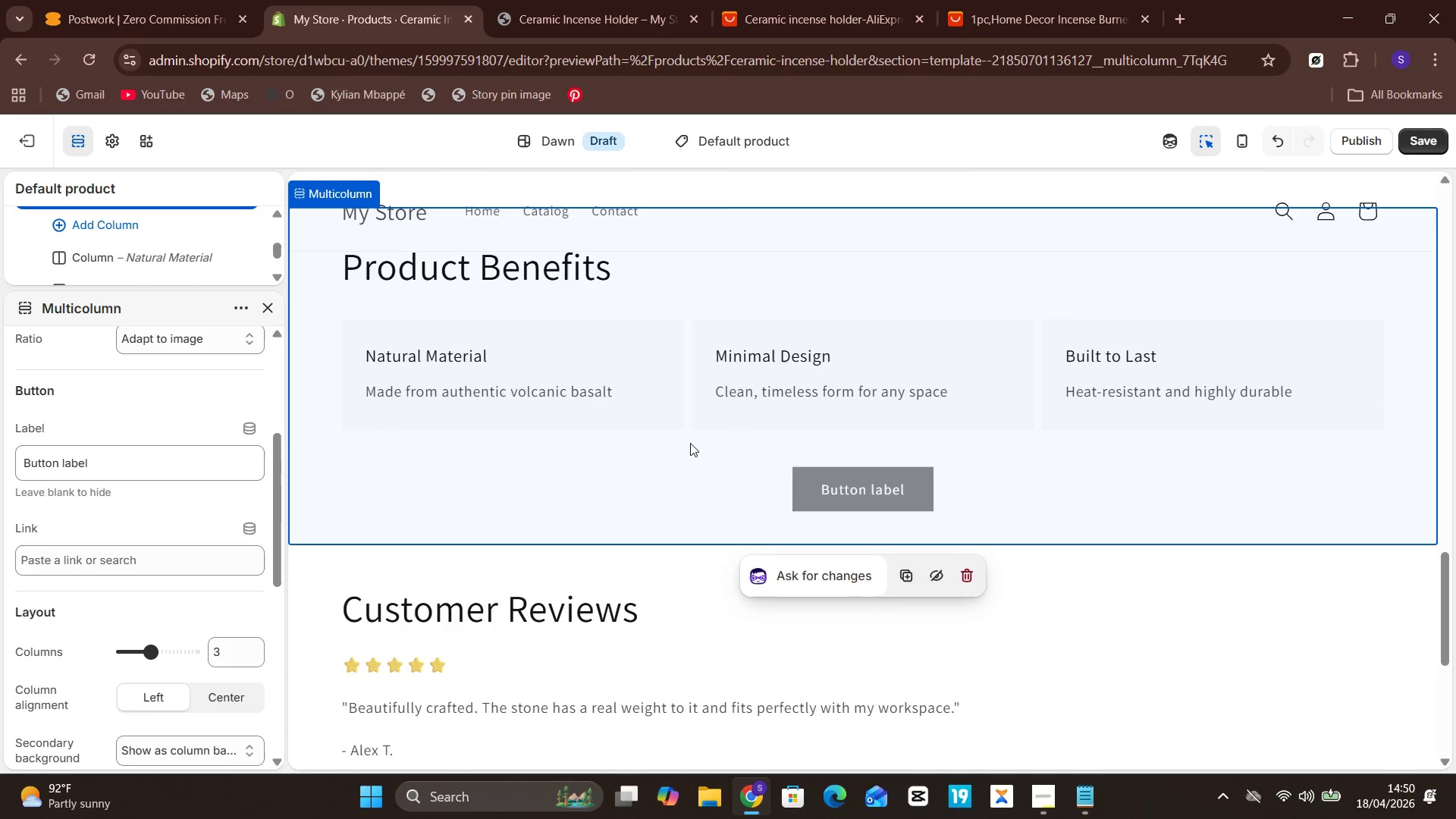 
scroll: coordinate [652, 412], scroll_direction: up, amount: 3.0
 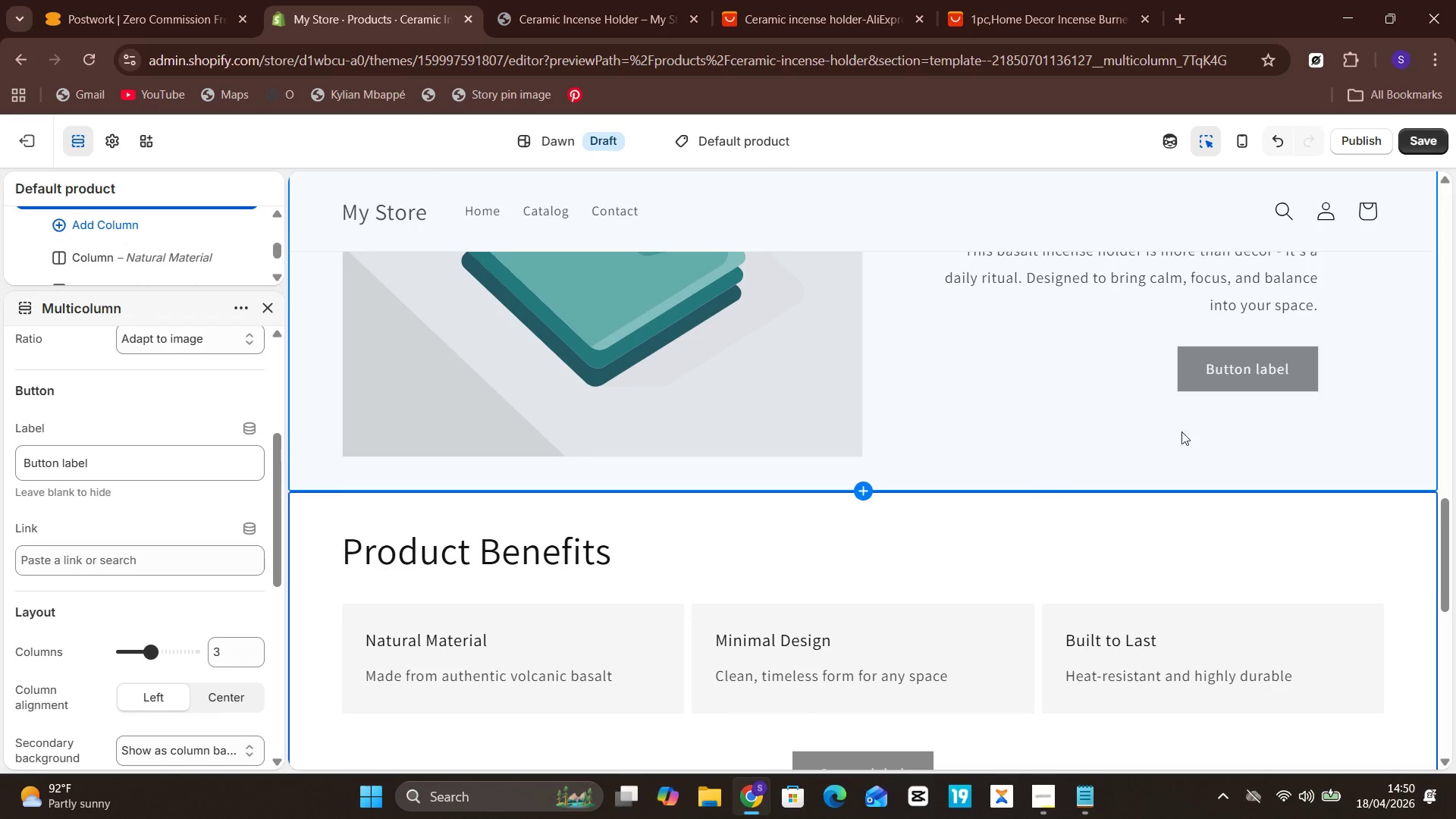 
mouse_move([1222, 379])
 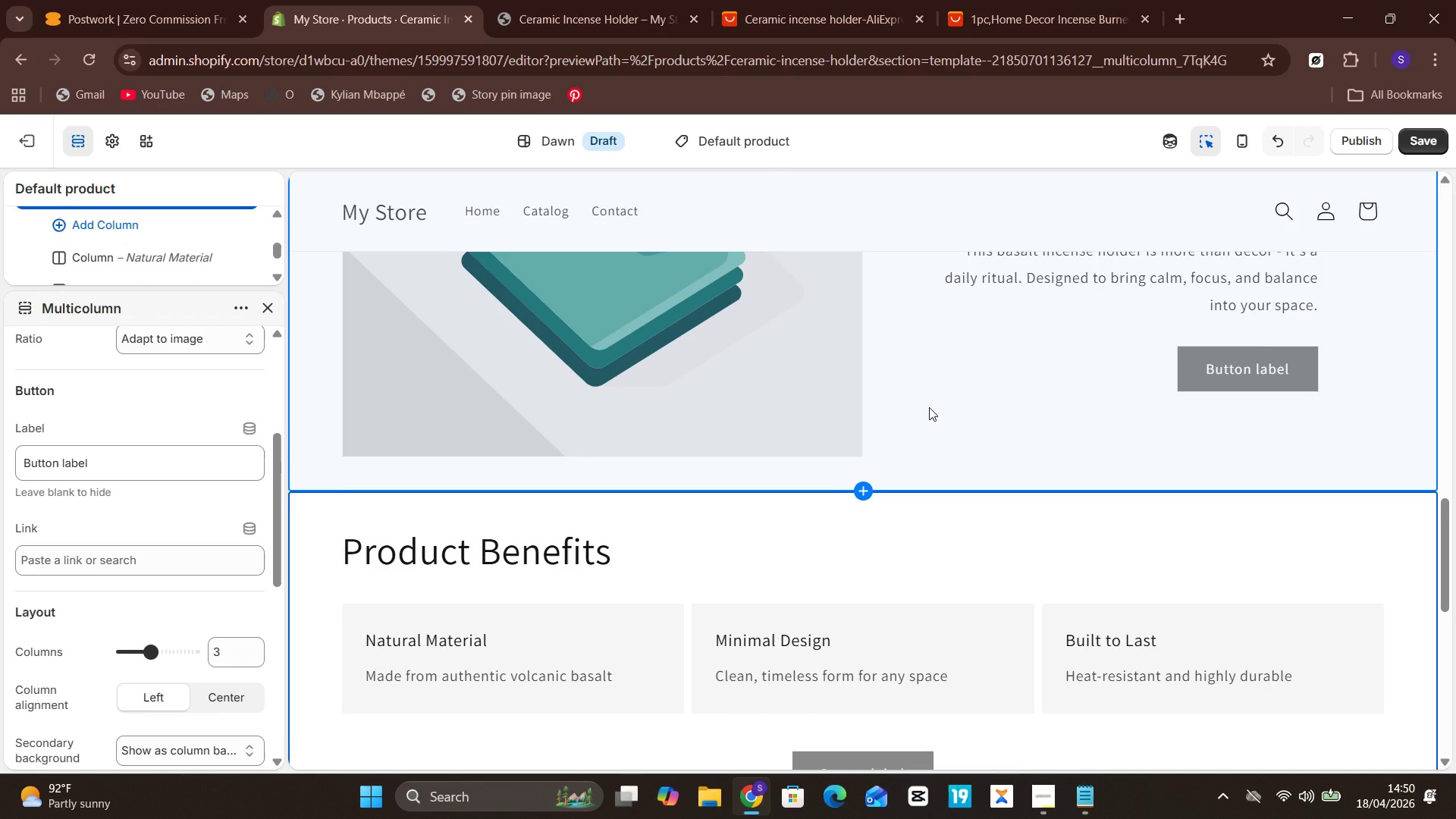 
wait(12.37)
 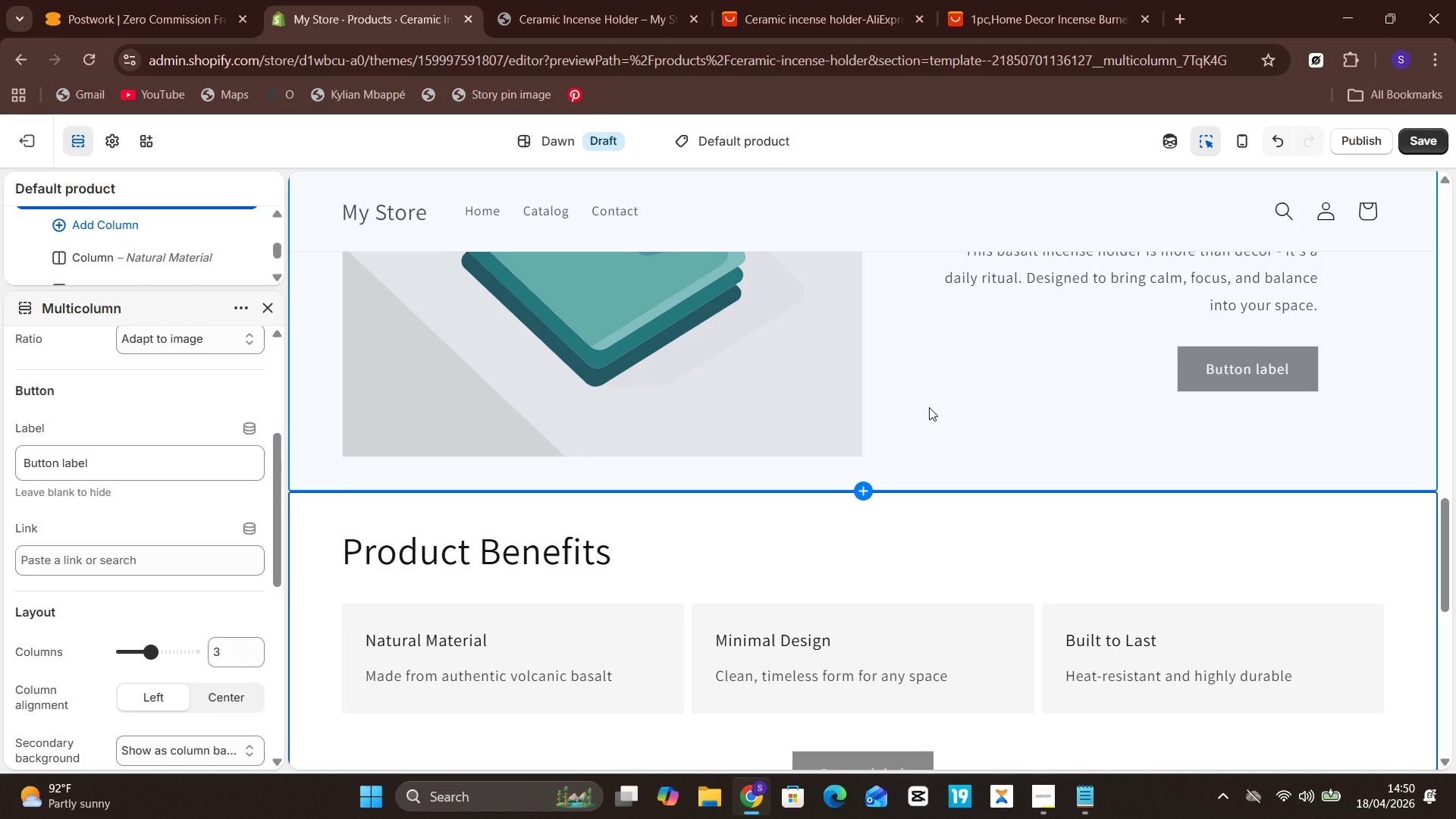 
scroll: coordinate [1059, 435], scroll_direction: up, amount: 3.0
 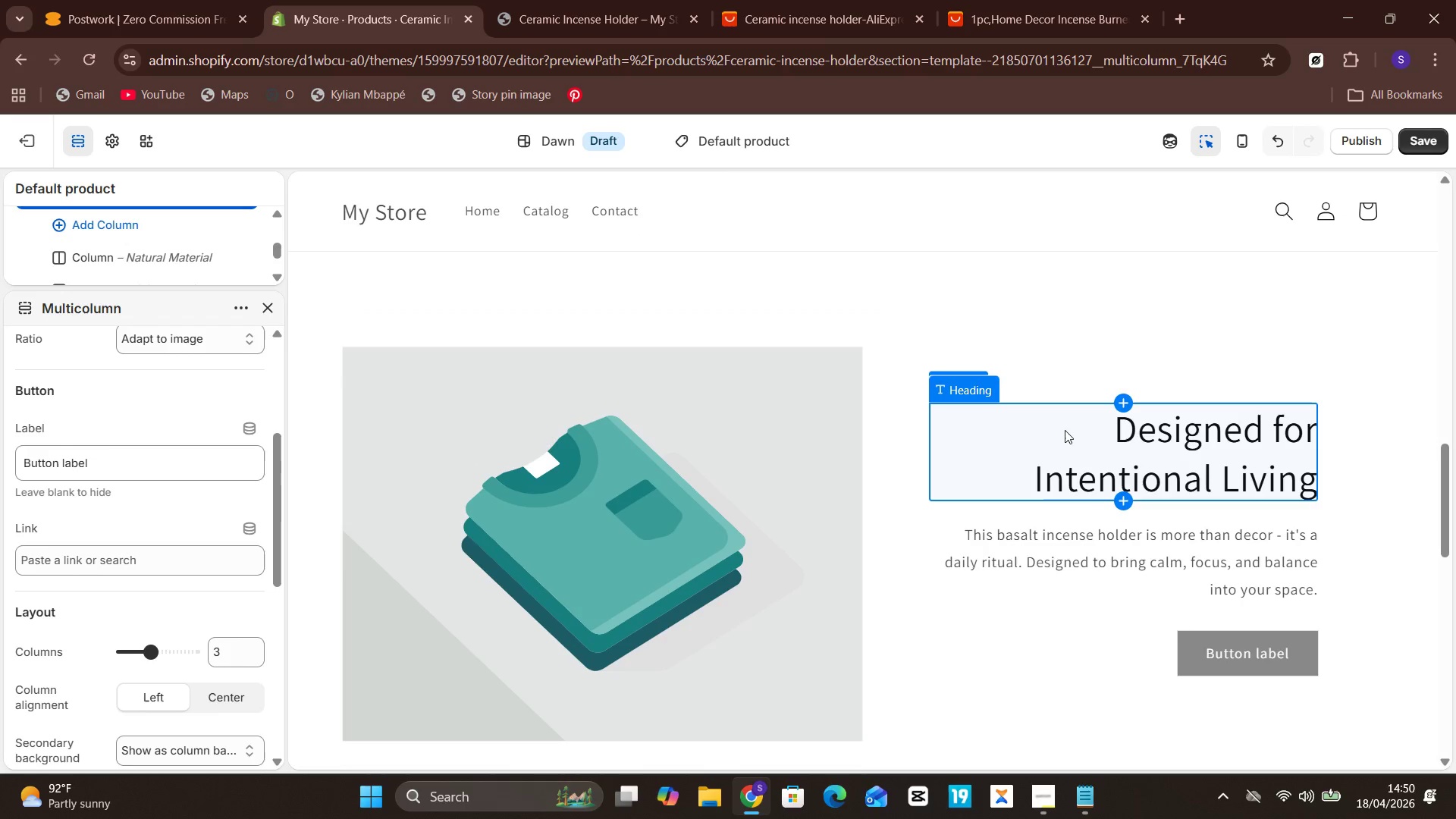 
scroll: coordinate [1065, 430], scroll_direction: down, amount: 1.0
 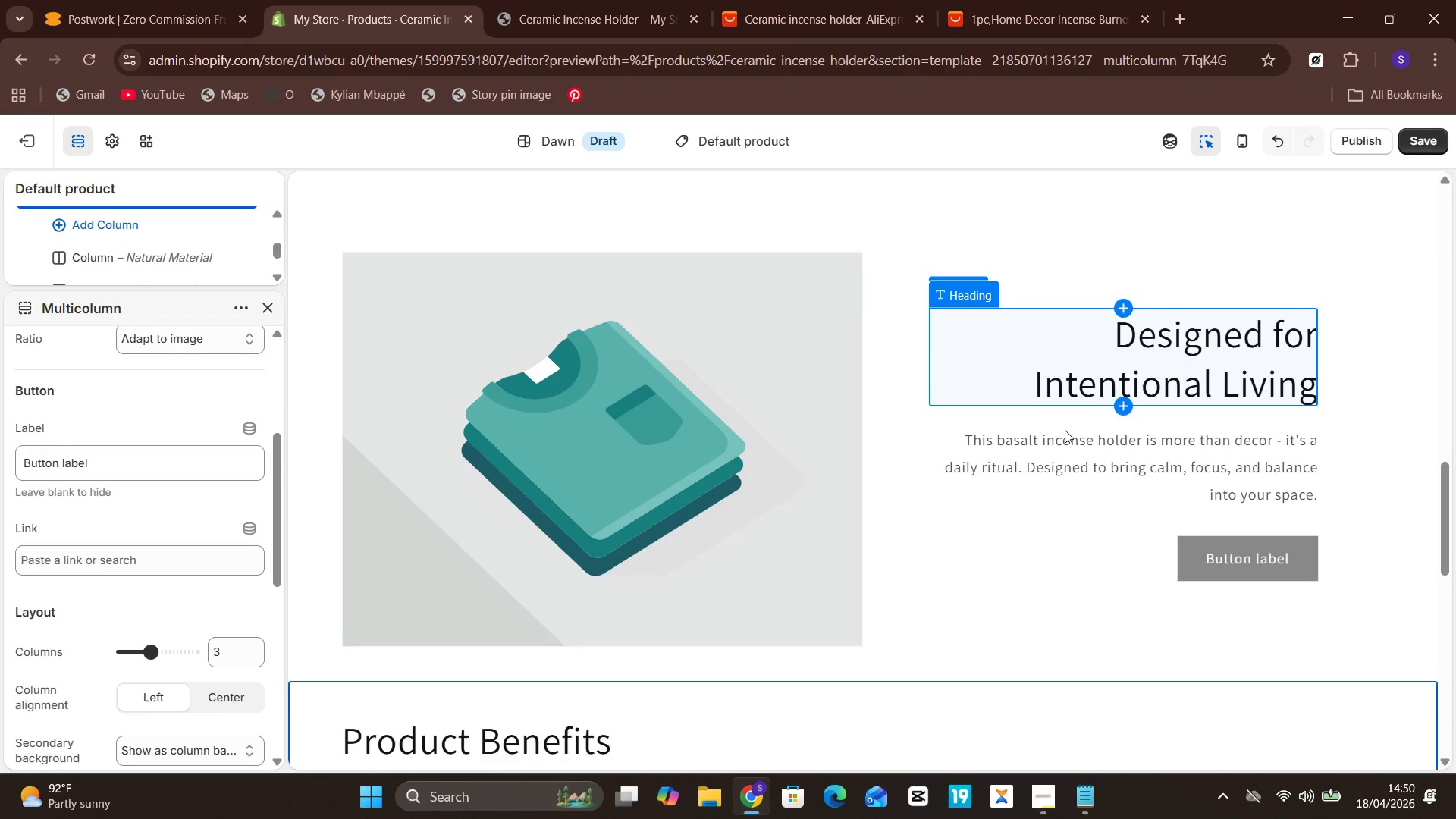 
scroll: coordinate [1065, 430], scroll_direction: up, amount: 5.0
 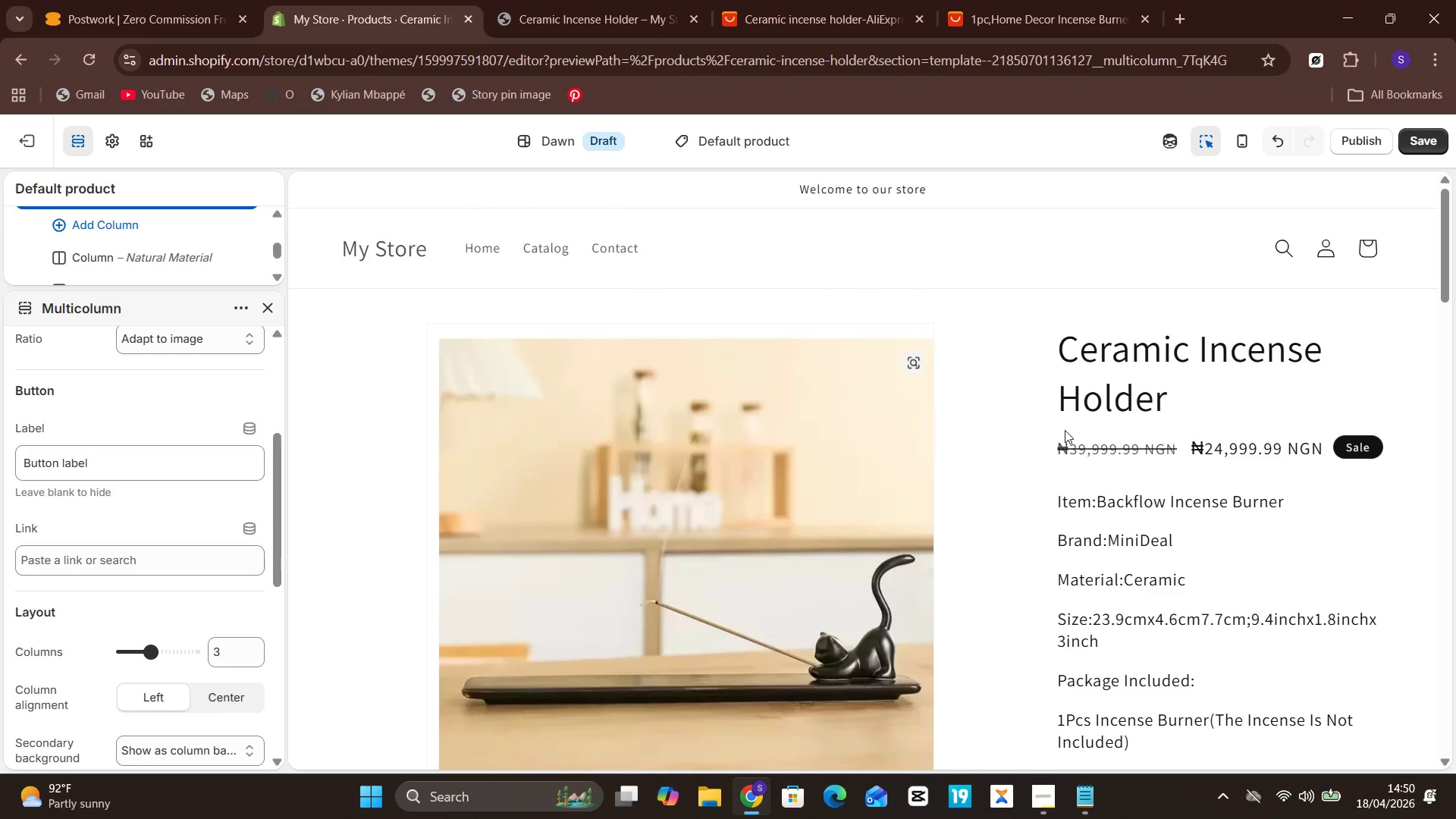 
scroll: coordinate [1124, 590], scroll_direction: down, amount: 12.0
 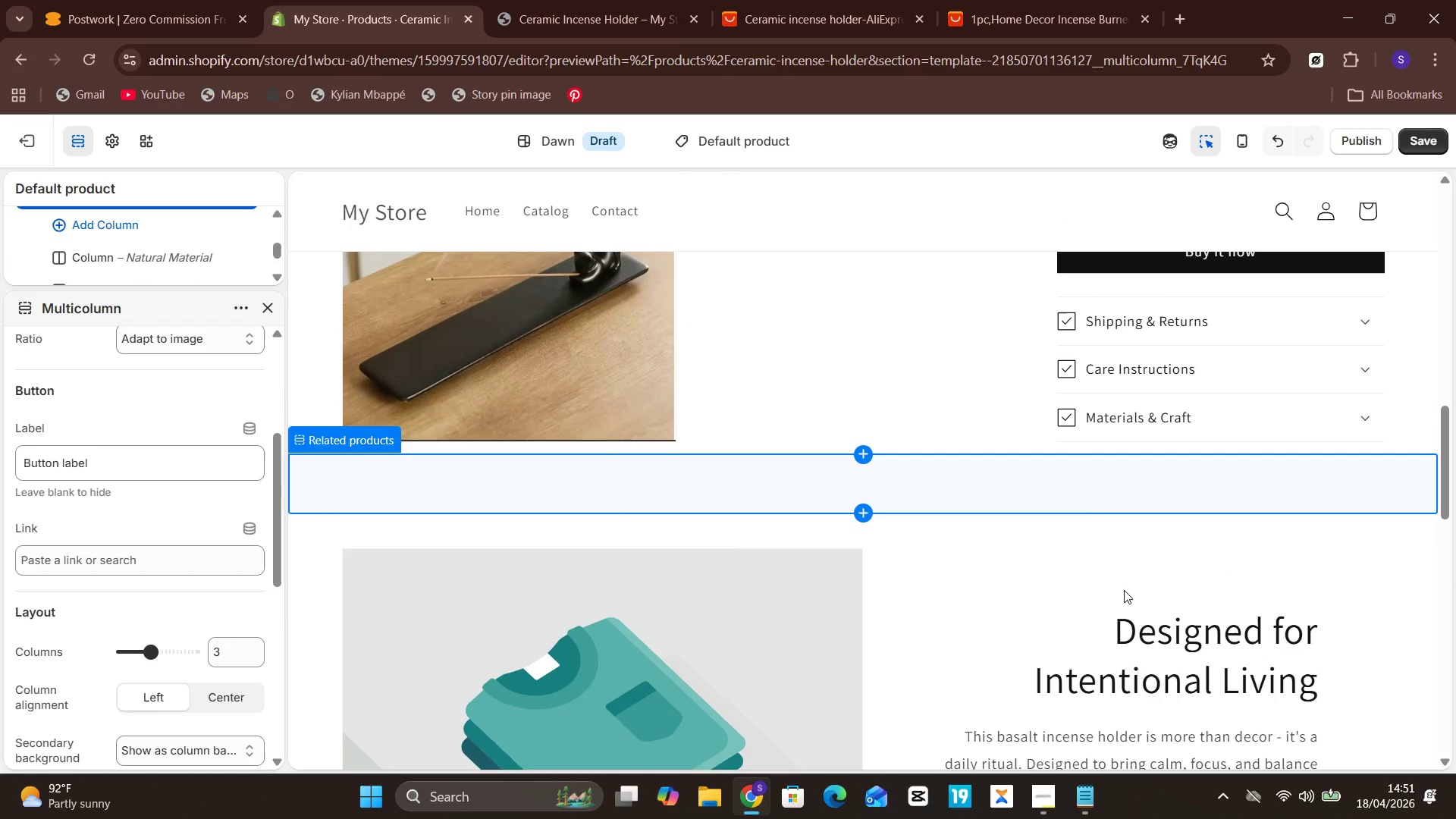 
wait(55.1)
 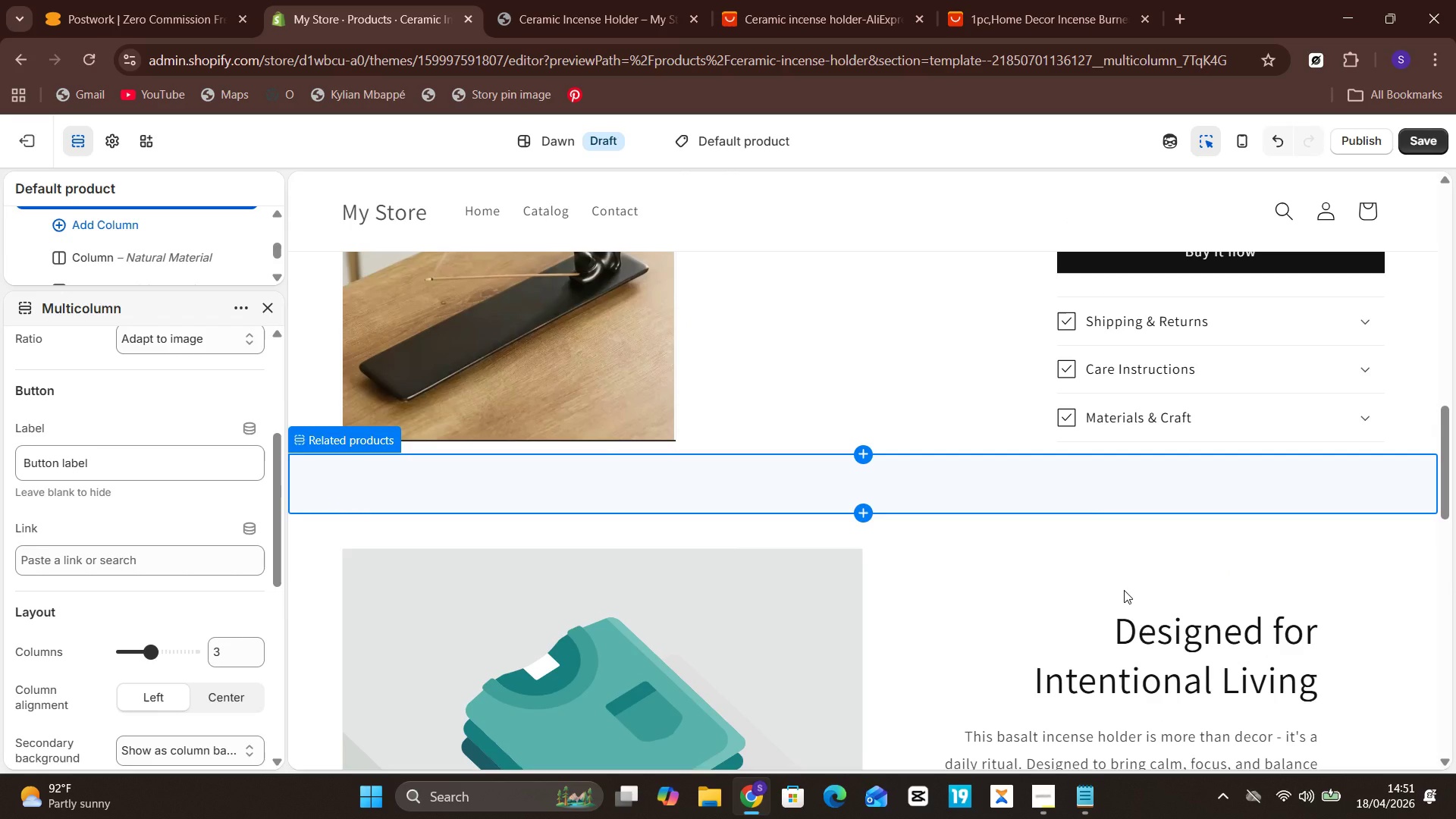 
left_click([1185, 15])
 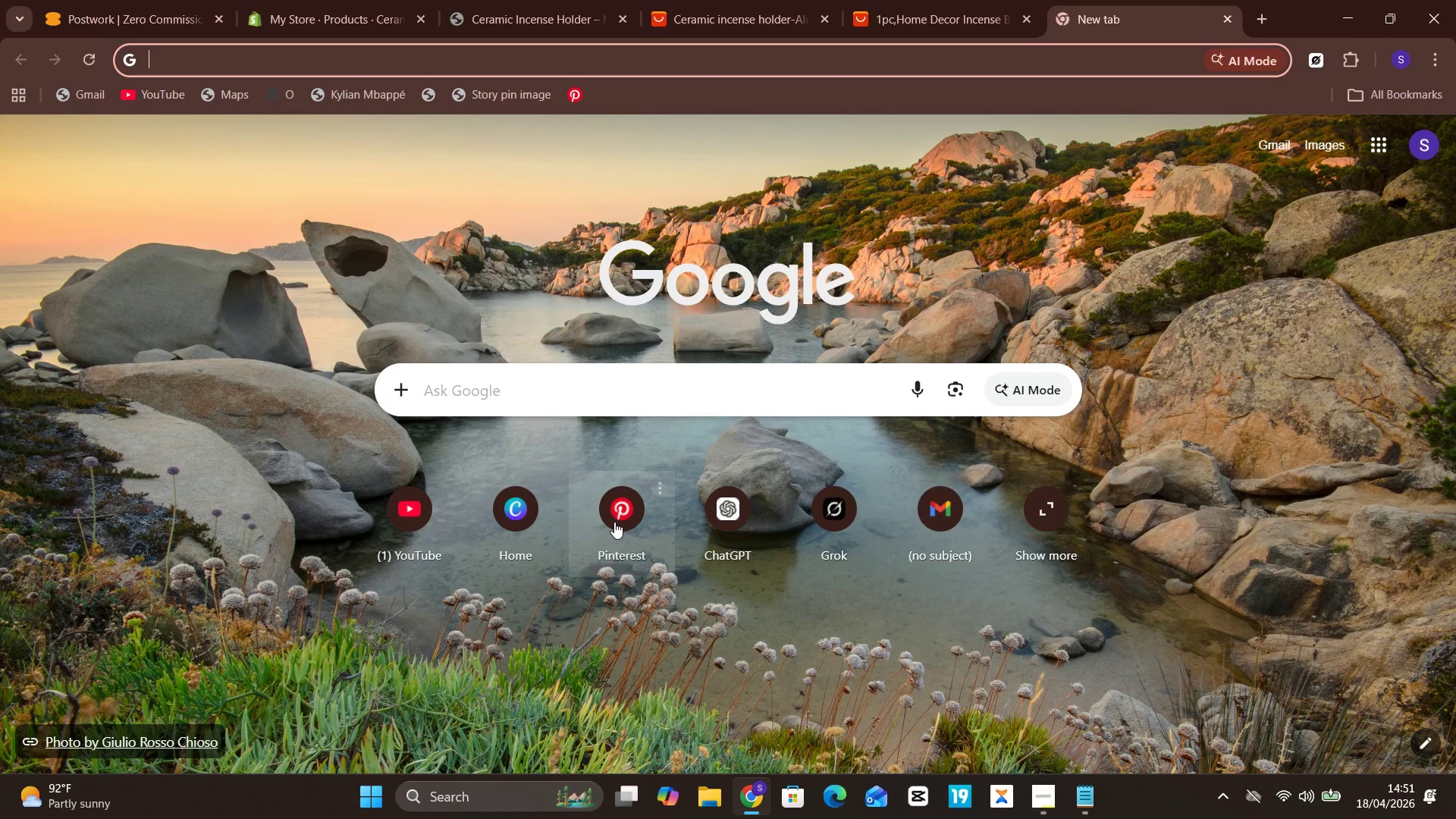 
left_click([615, 522])
 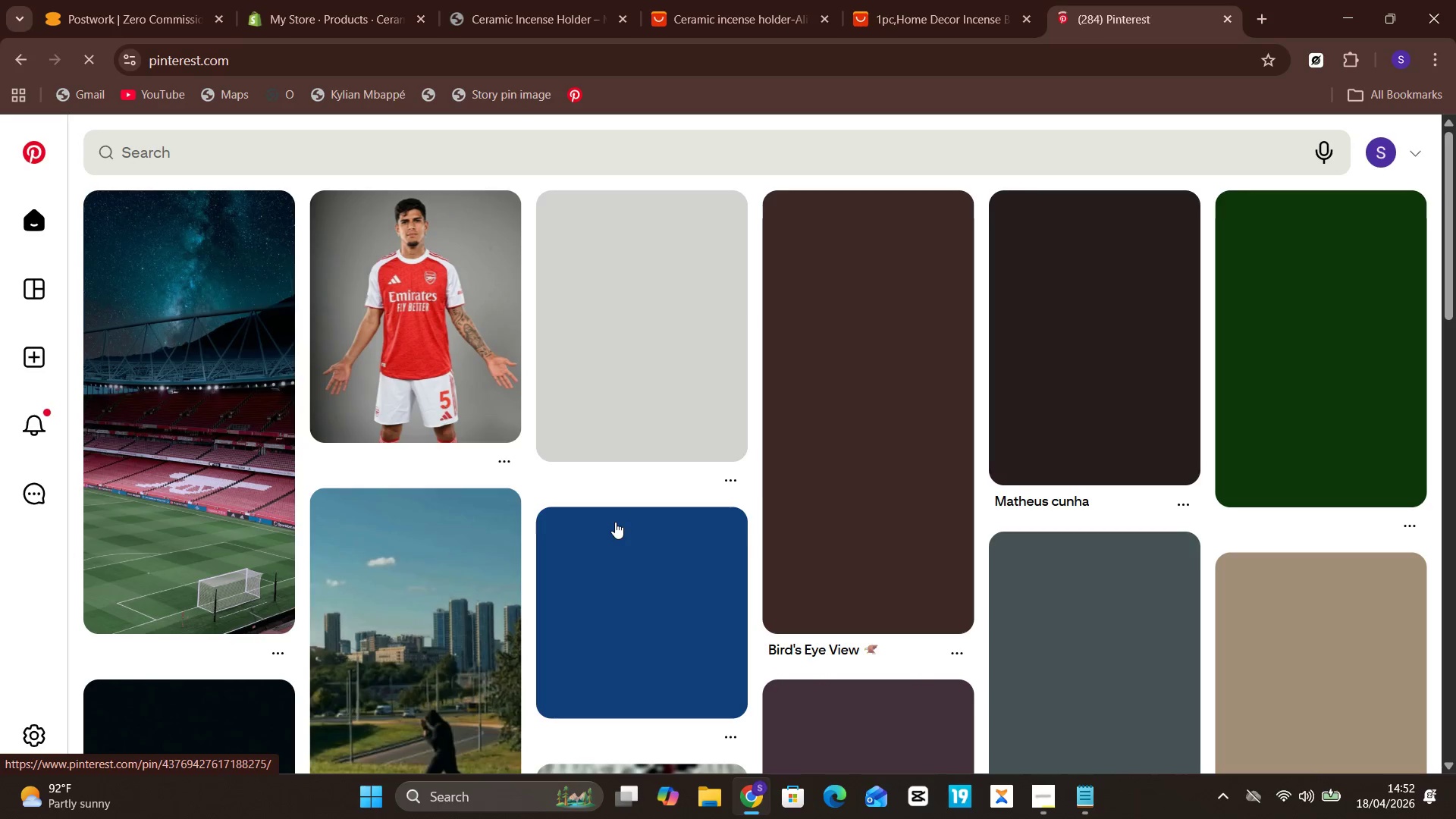 
wait(5.61)
 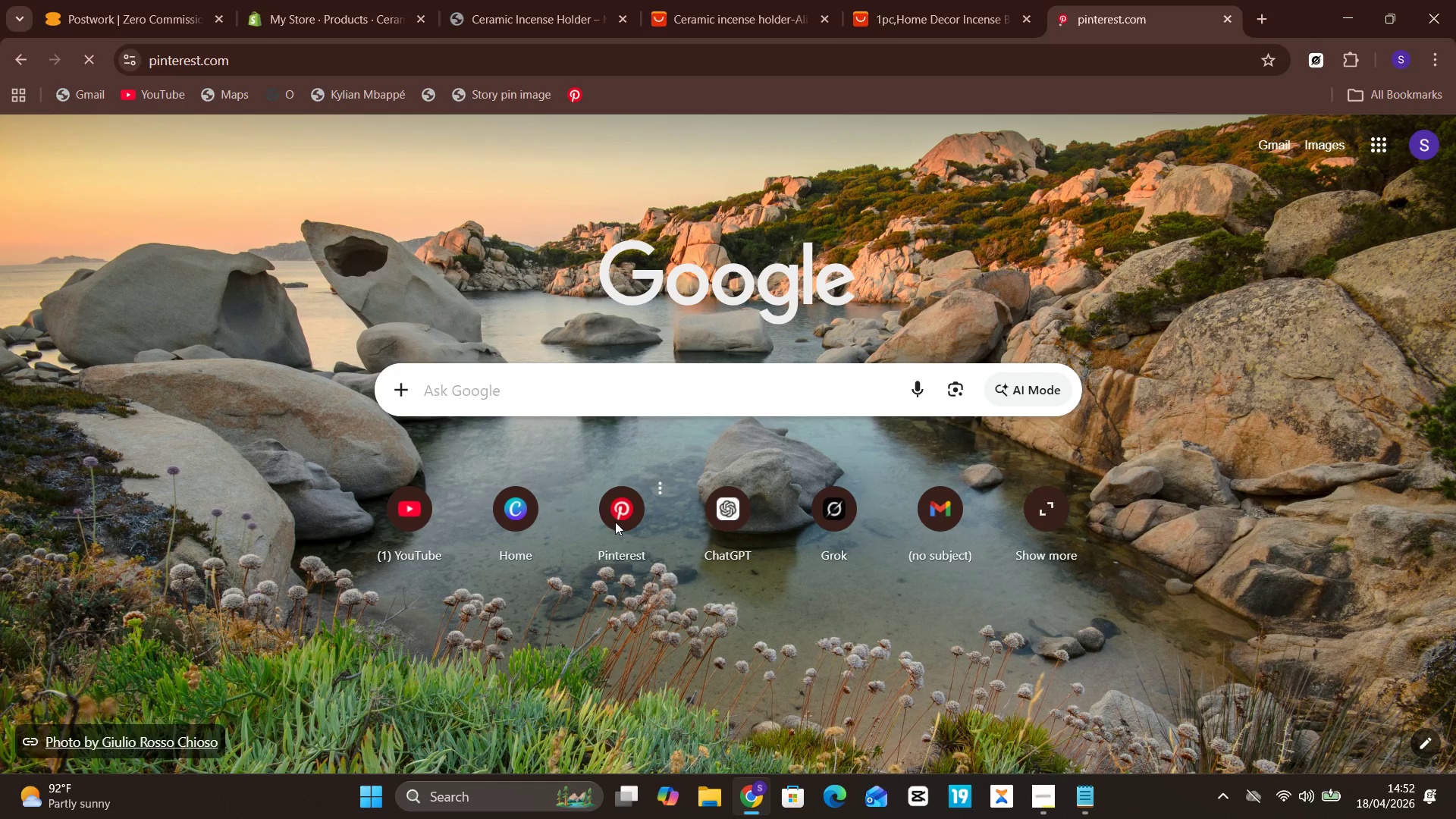 
left_click([551, 150])
 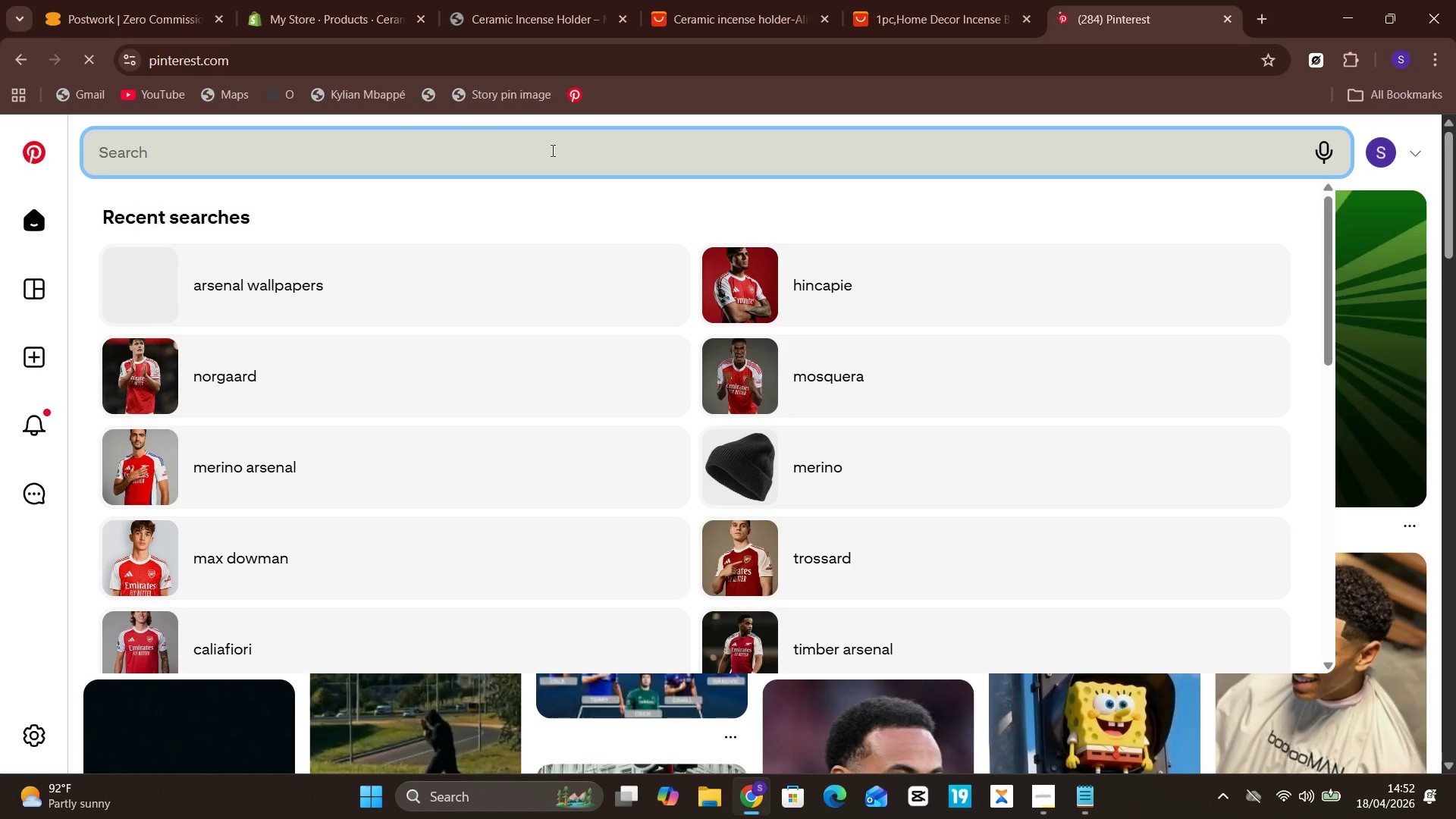 
type(a clean )
 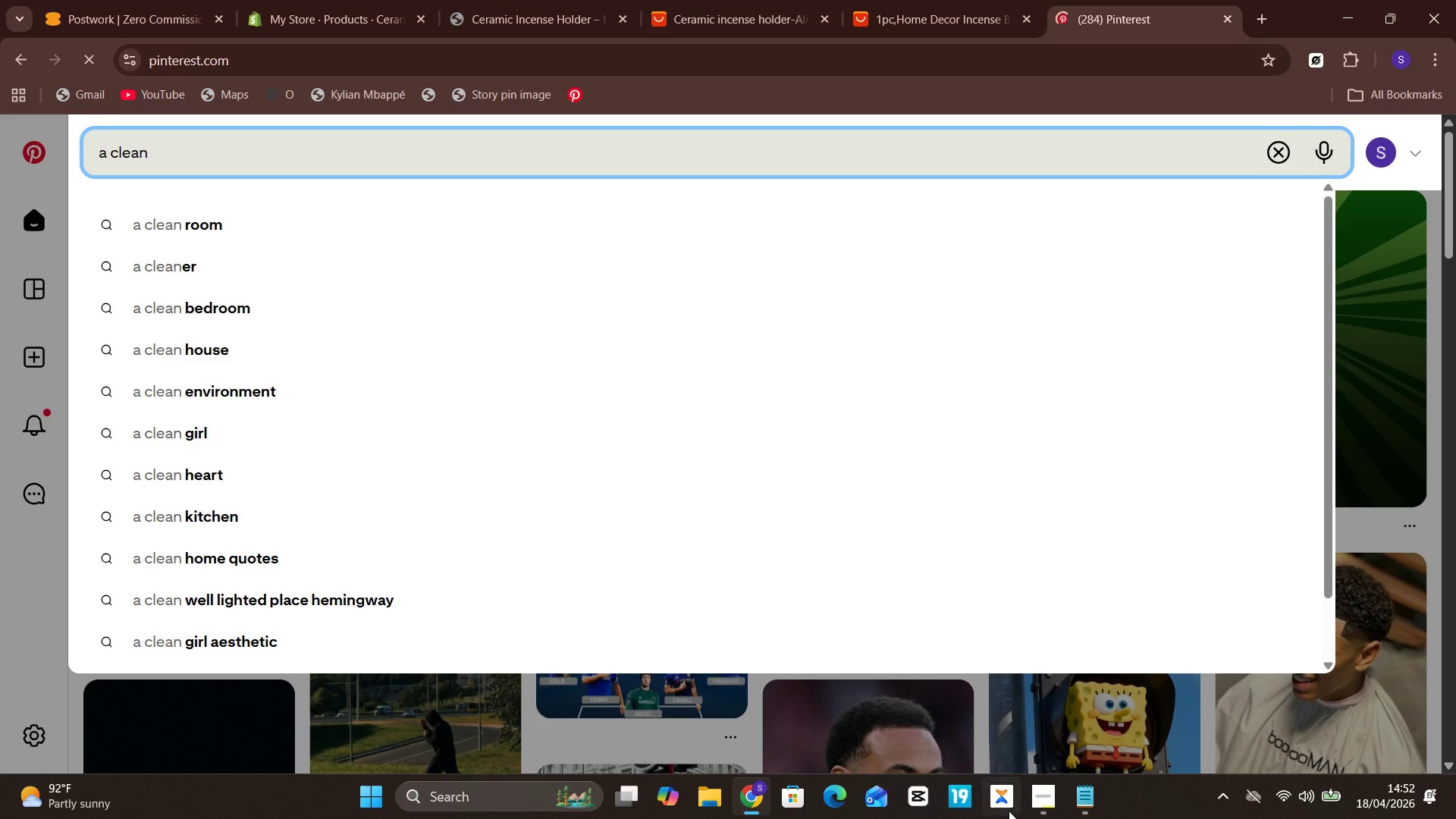 
mouse_move([717, 791])
 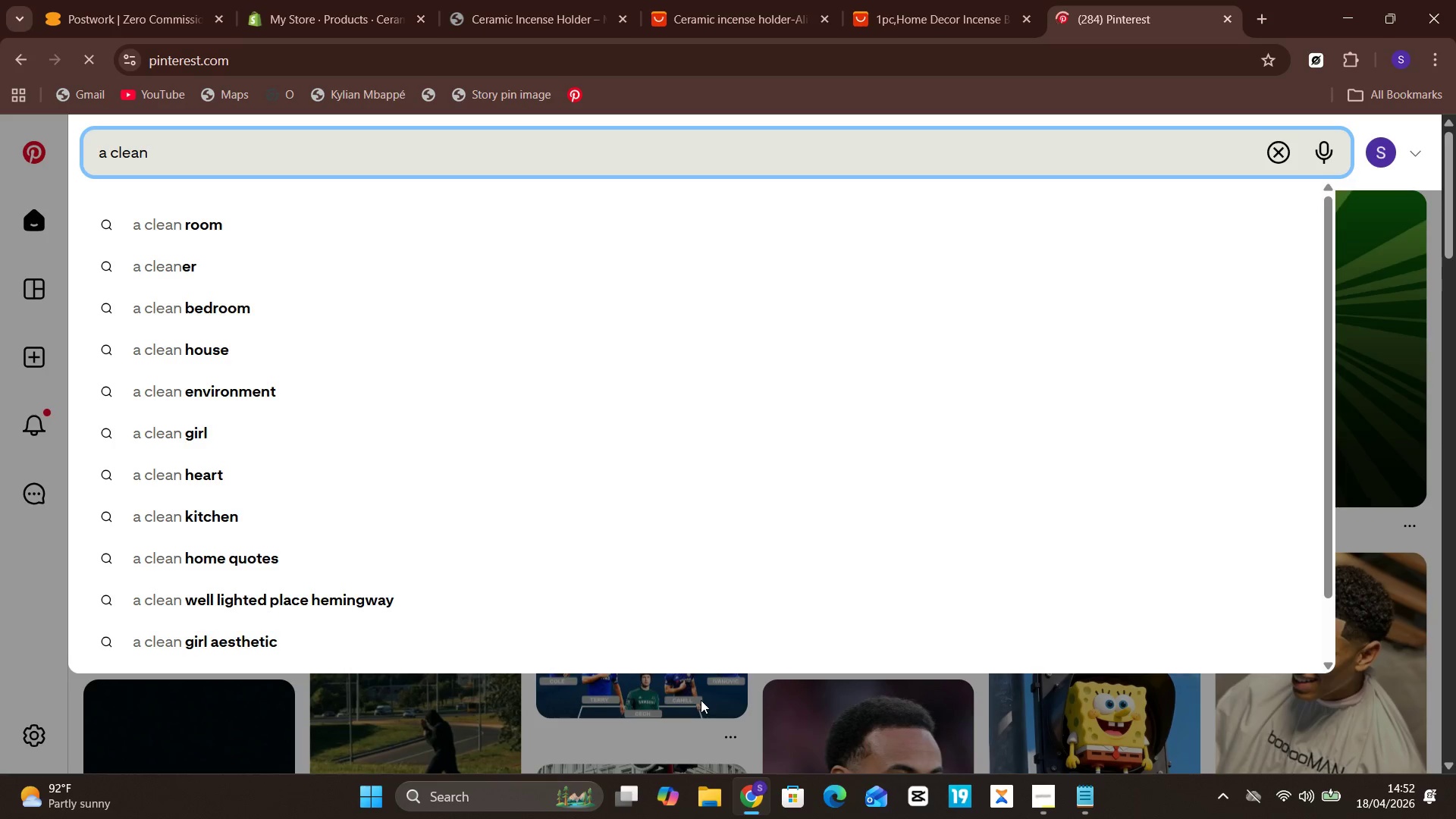 
type(lifestyle i)
 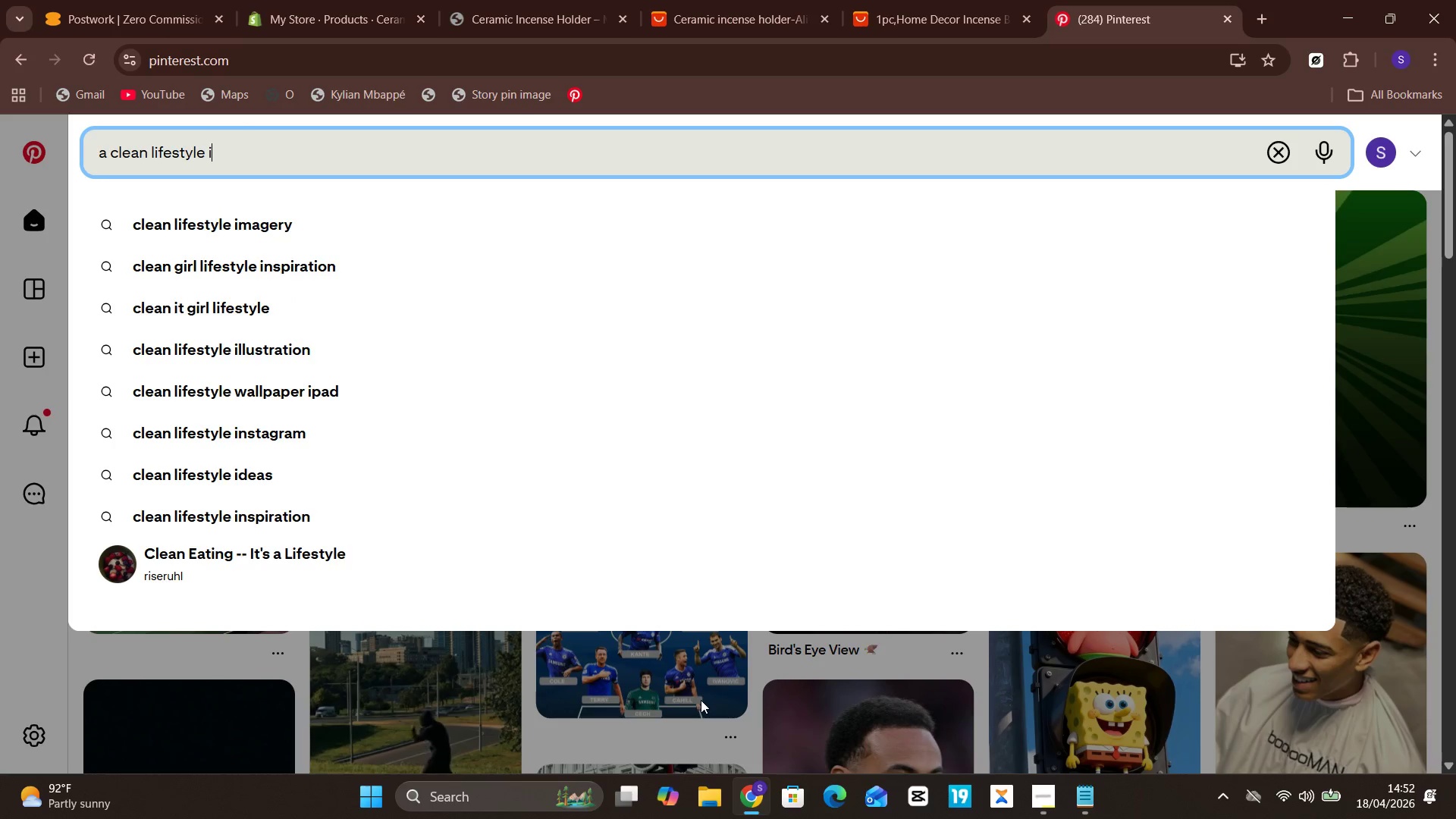 
wait(10.45)
 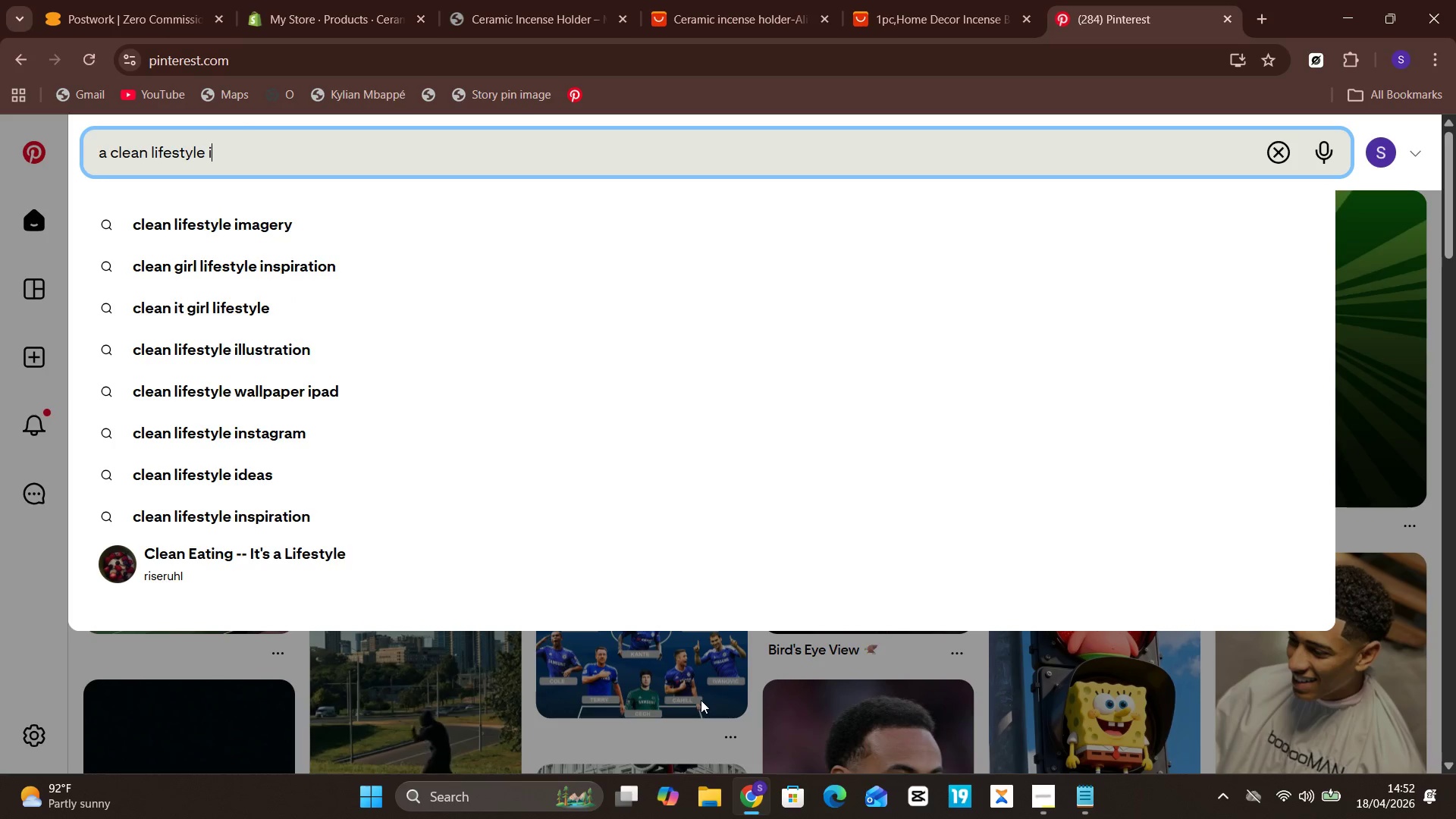 
type(mage)
 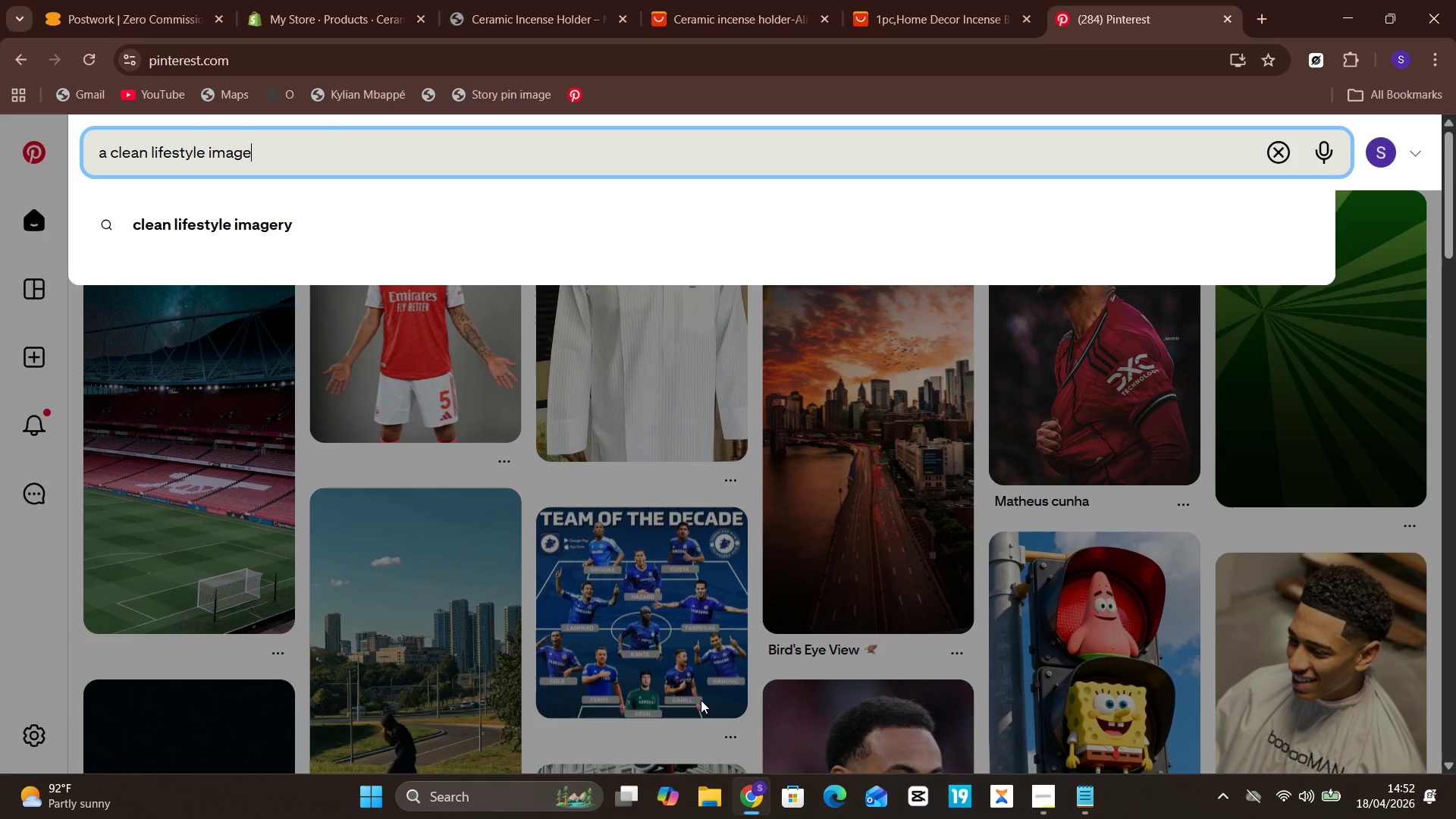 
key(Enter)
 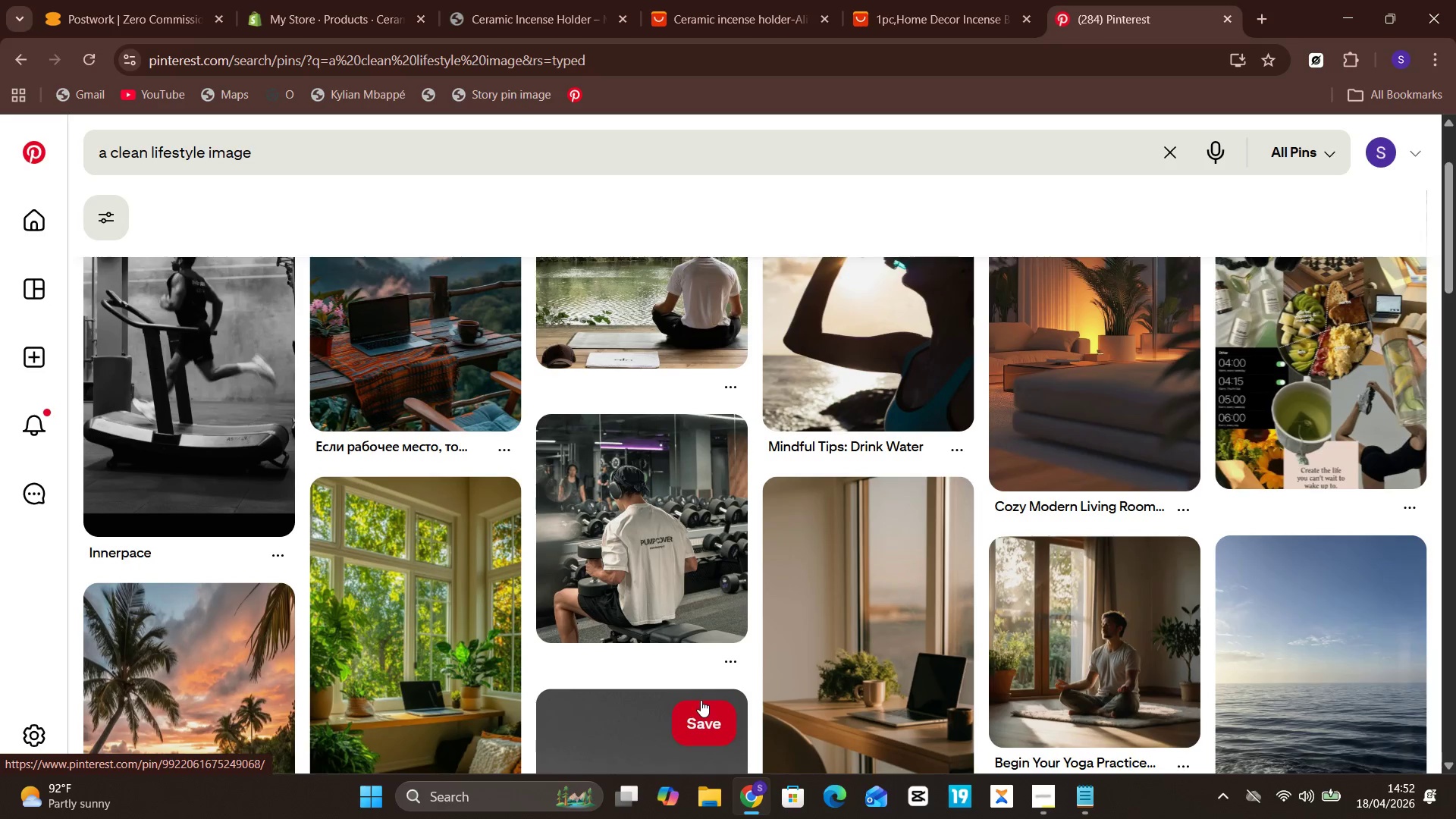 
wait(10.8)
 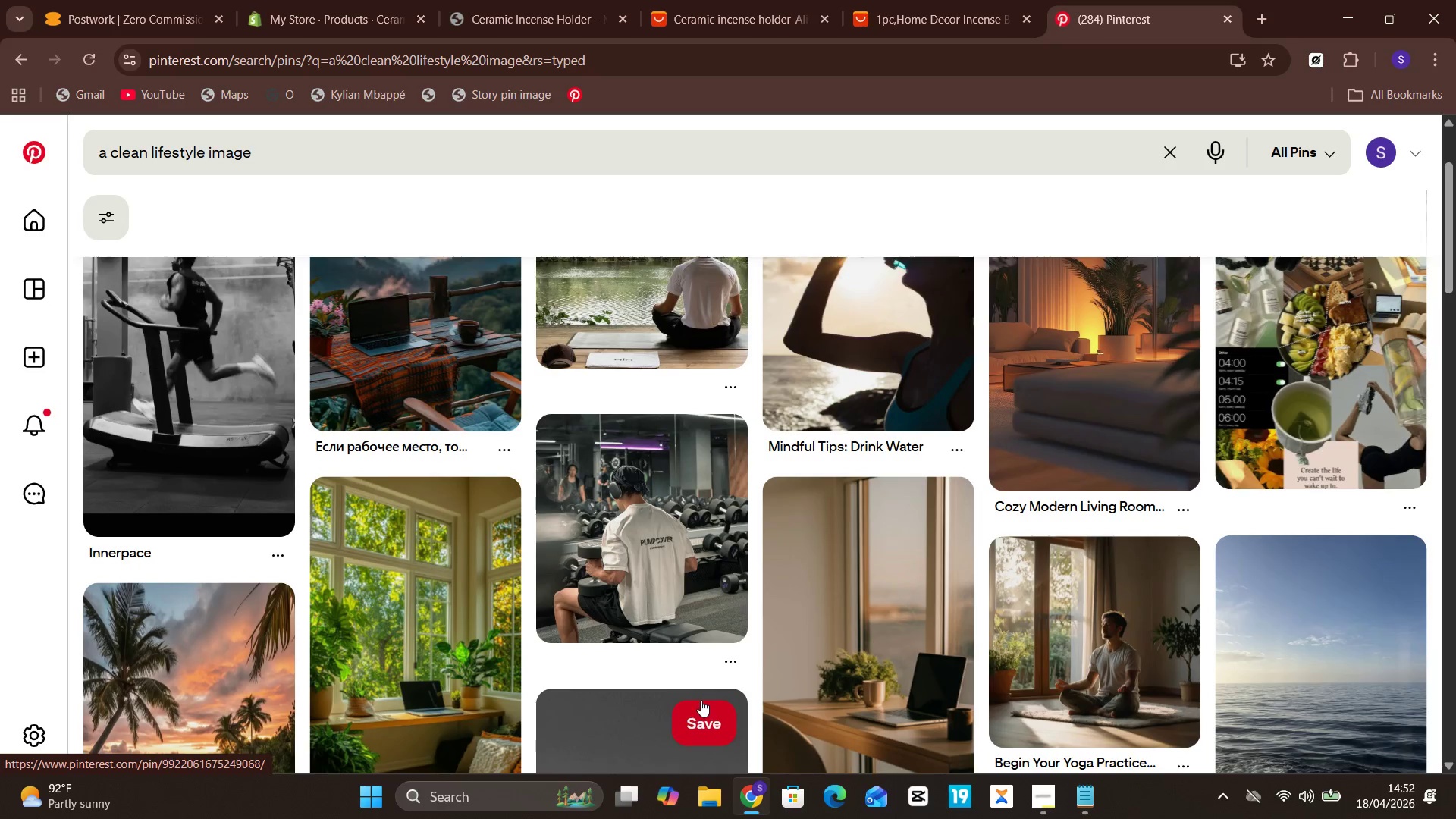 
left_click([466, 158])
 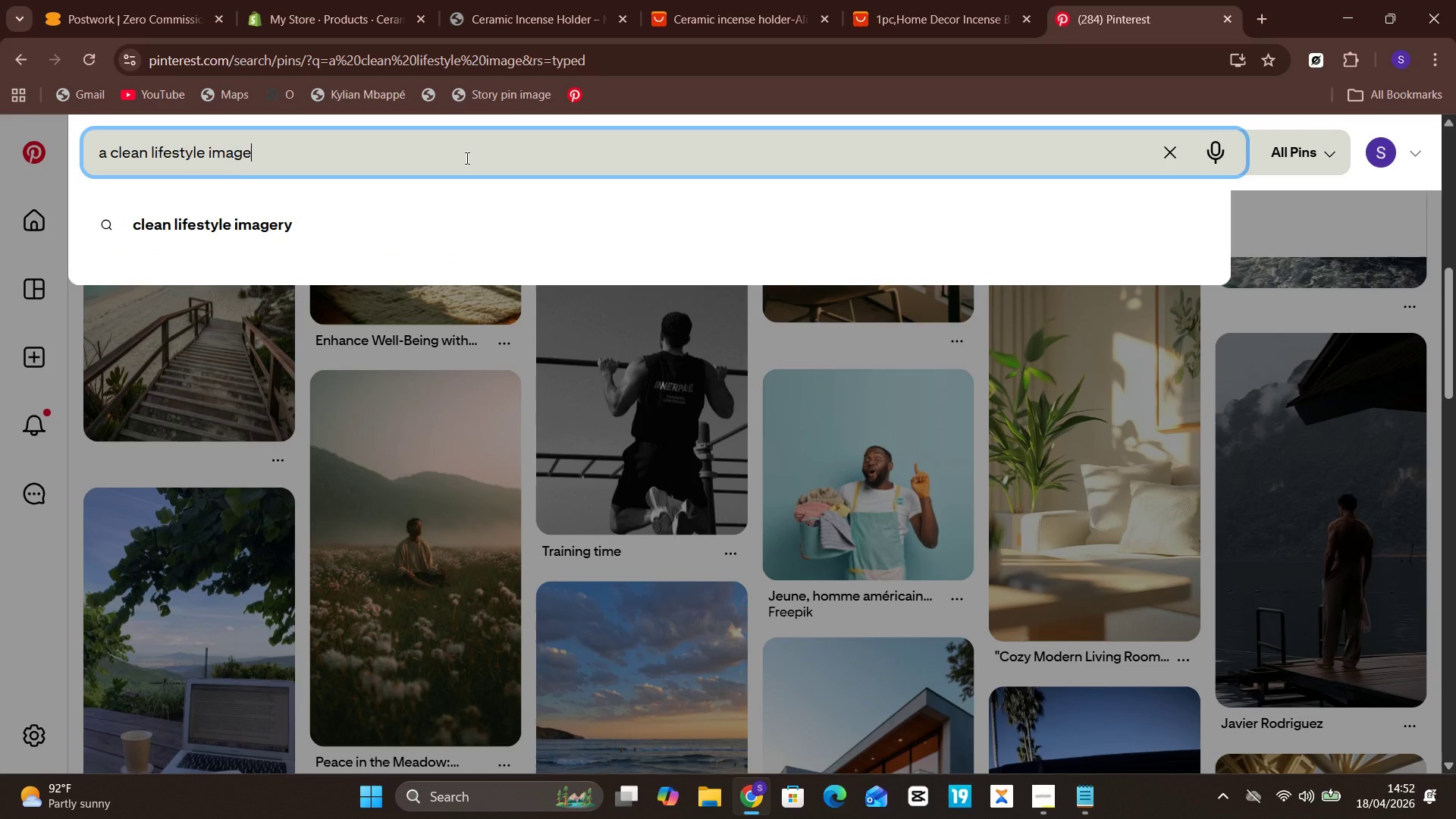 
type( with basalt )
 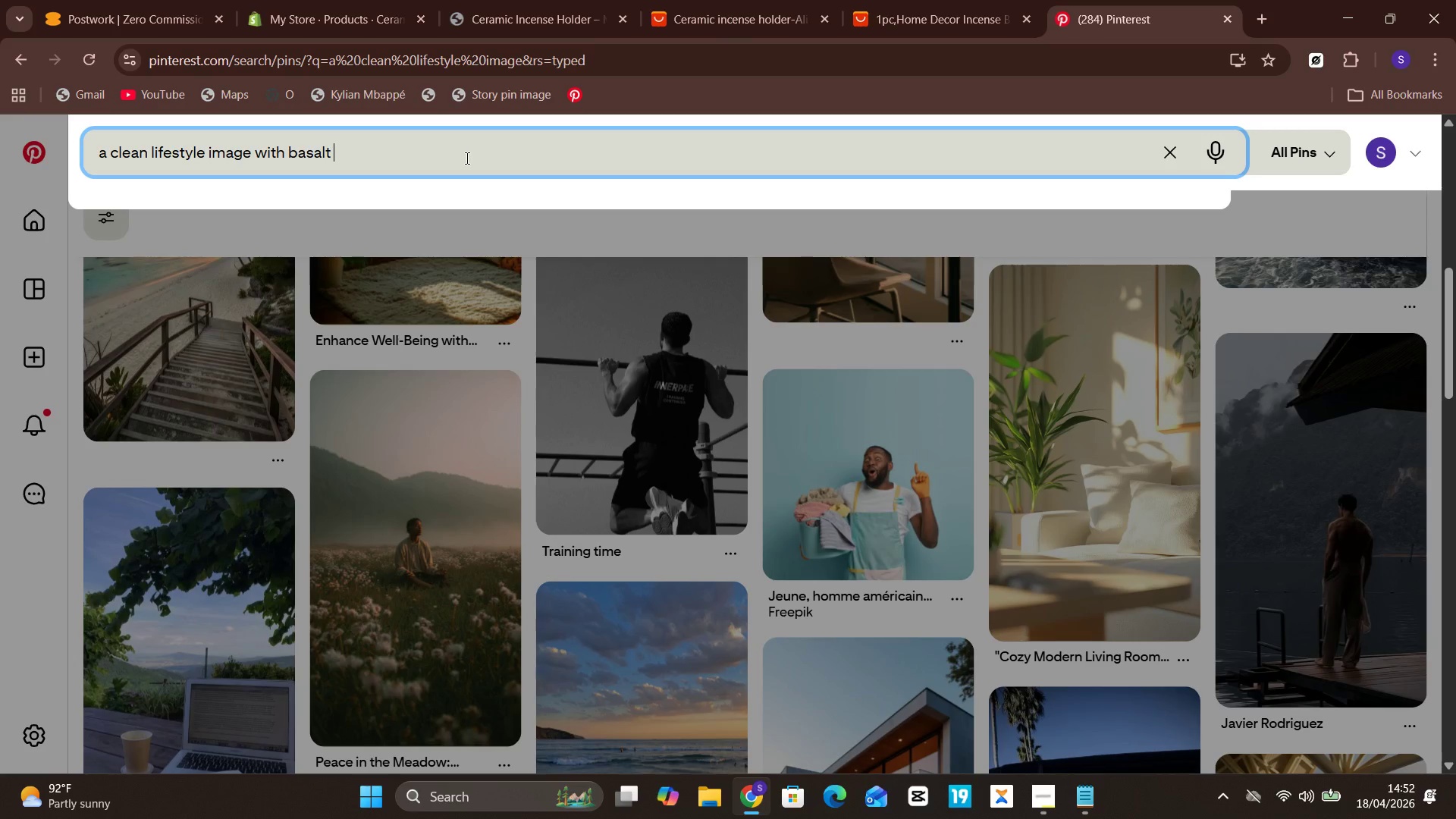 
key(Enter)
 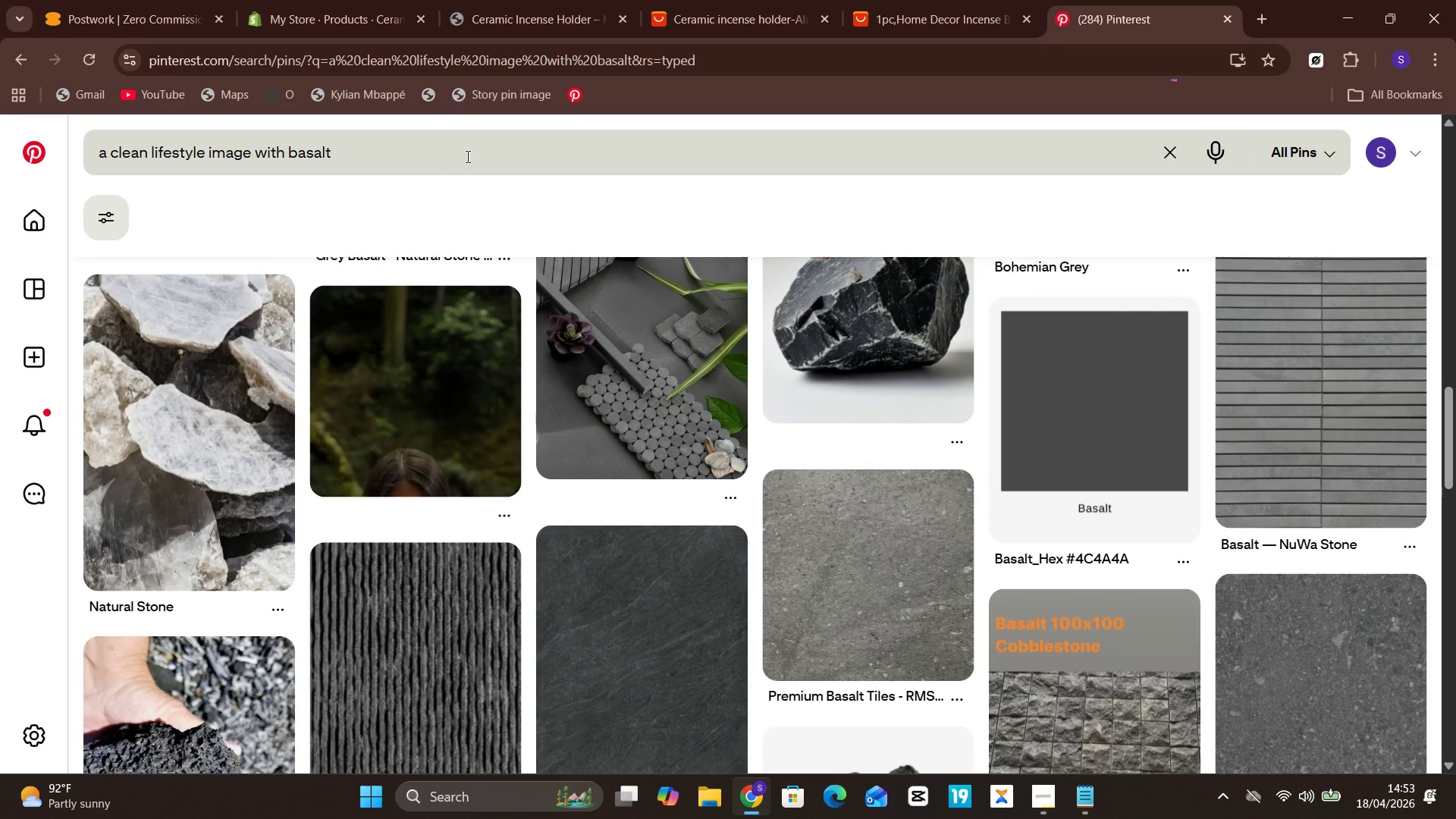 
wait(31.19)
 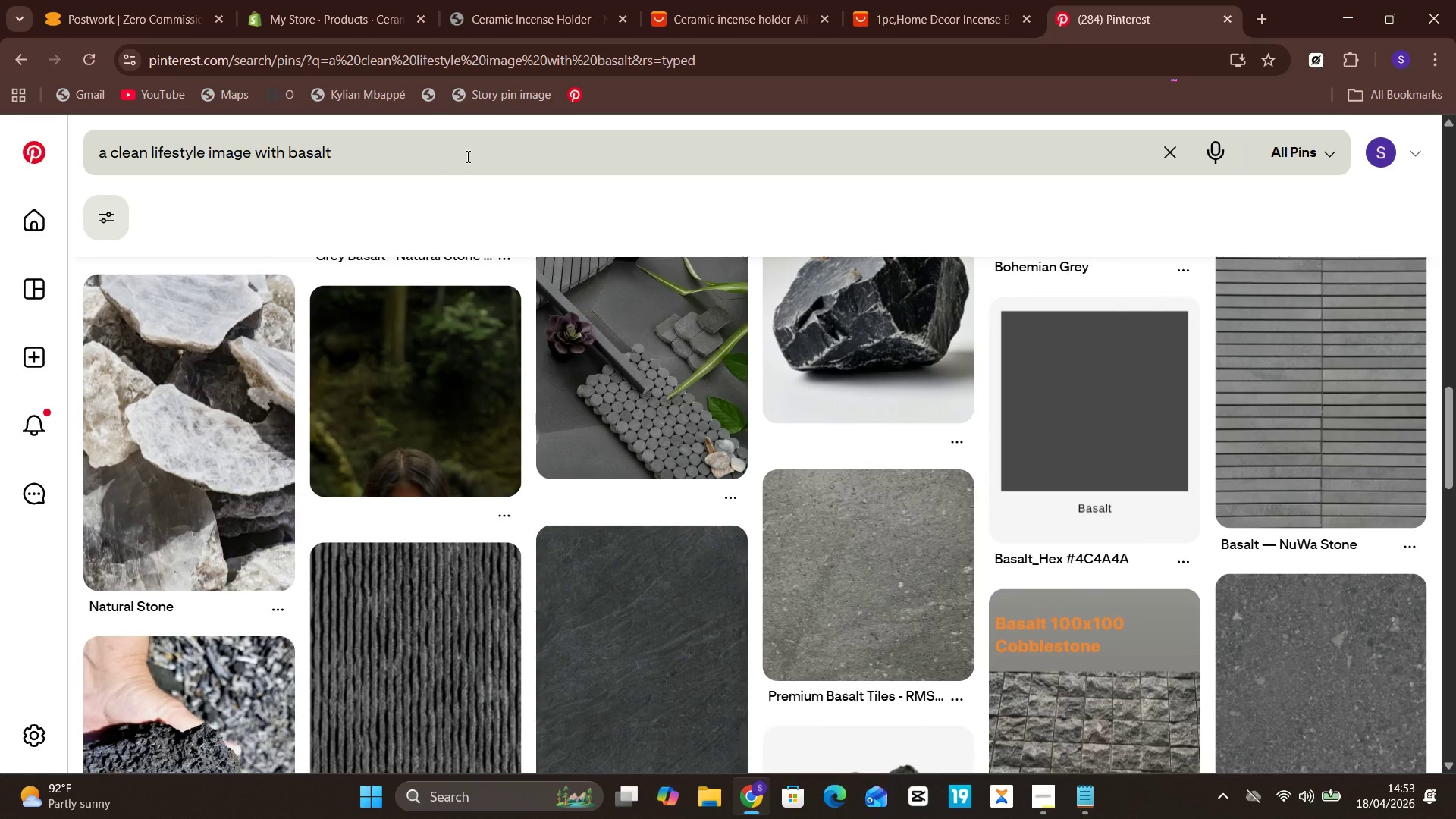 
scroll: coordinate [740, 610], scroll_direction: down, amount: 17.0
 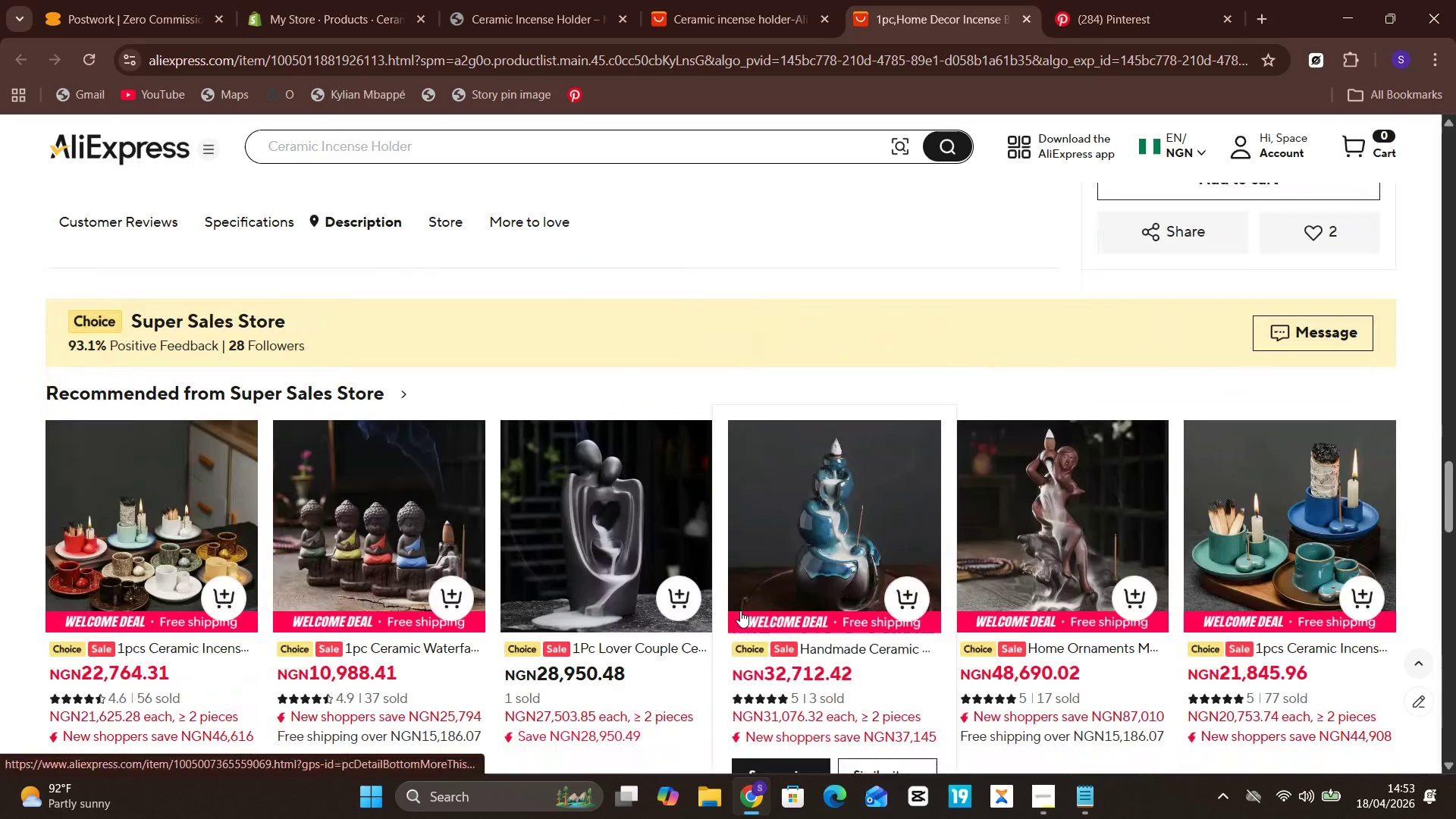 
scroll: coordinate [740, 606], scroll_direction: up, amount: 39.0
 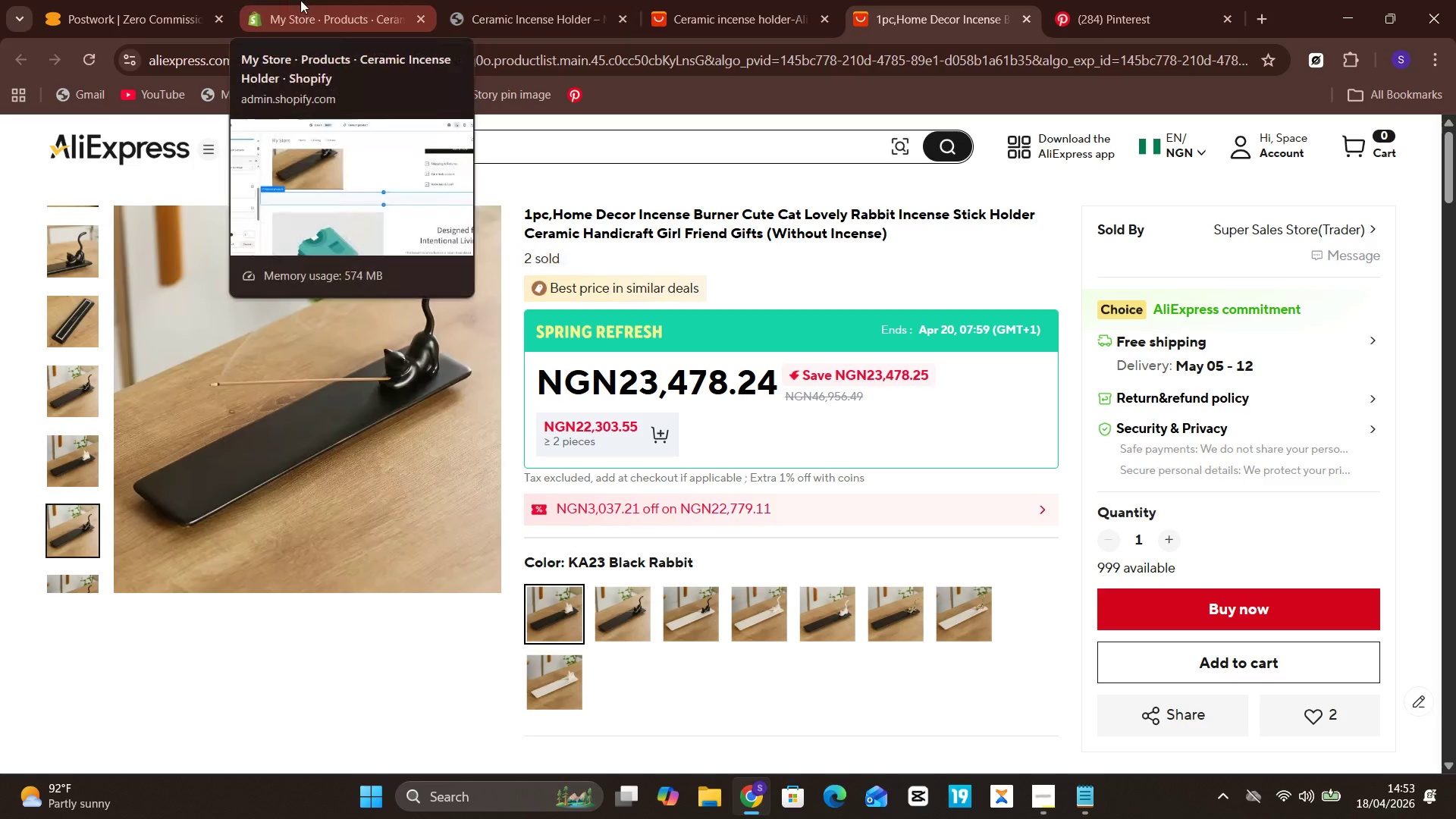 
left_click([309, 0])
 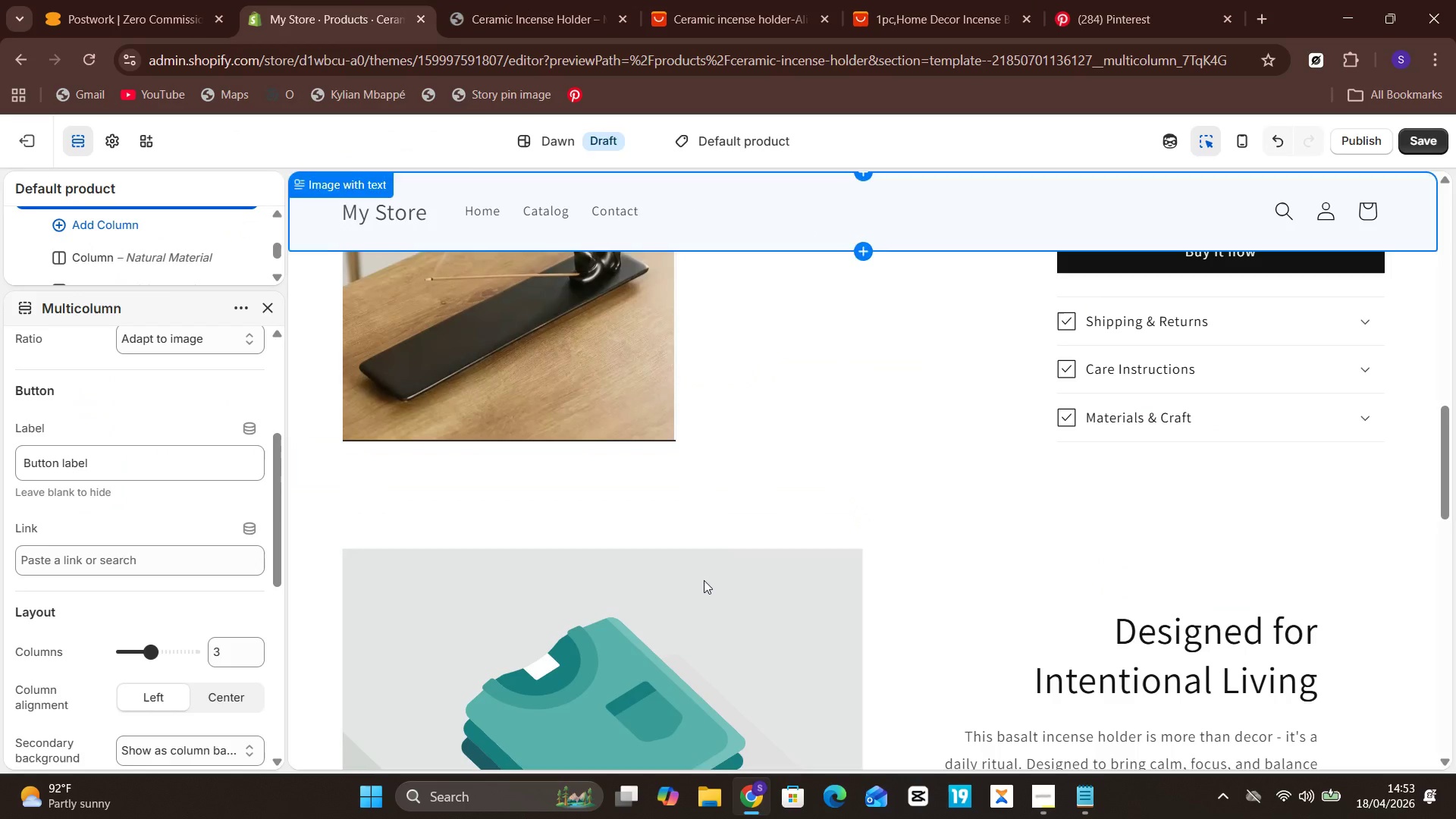 
scroll: coordinate [707, 580], scroll_direction: up, amount: 7.0
 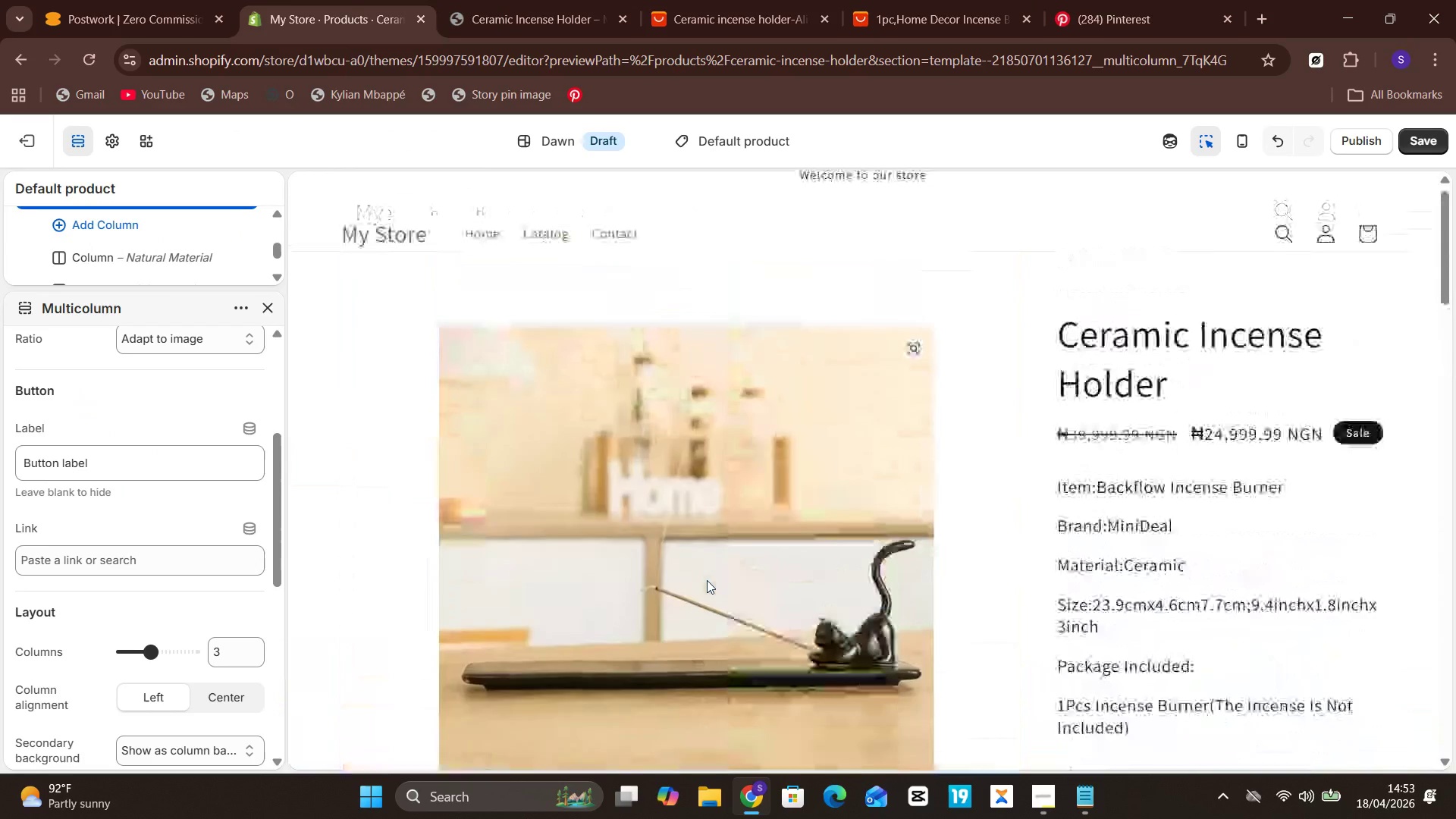 
scroll: coordinate [707, 580], scroll_direction: down, amount: 15.0
 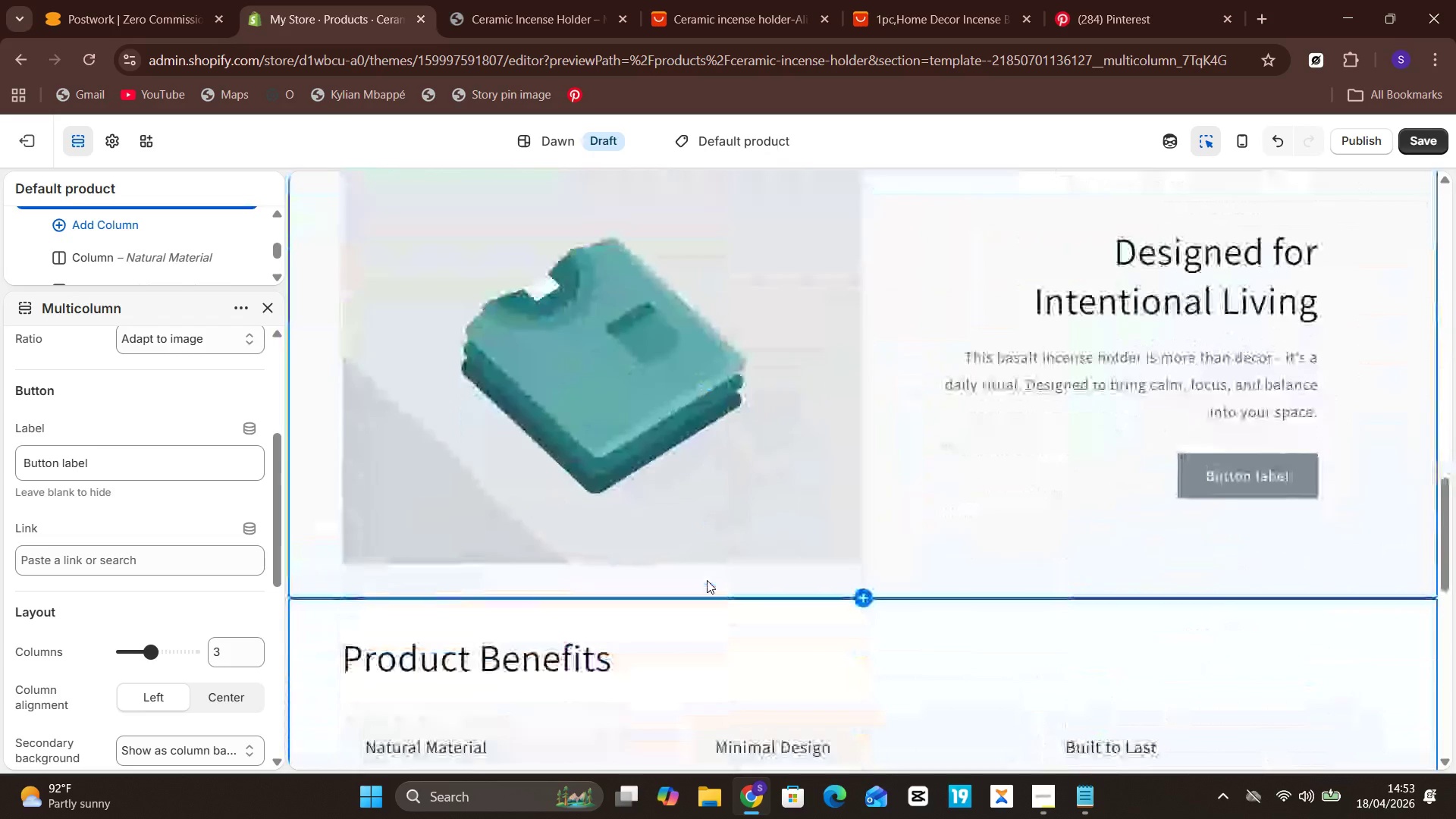 
scroll: coordinate [707, 580], scroll_direction: up, amount: 8.0
 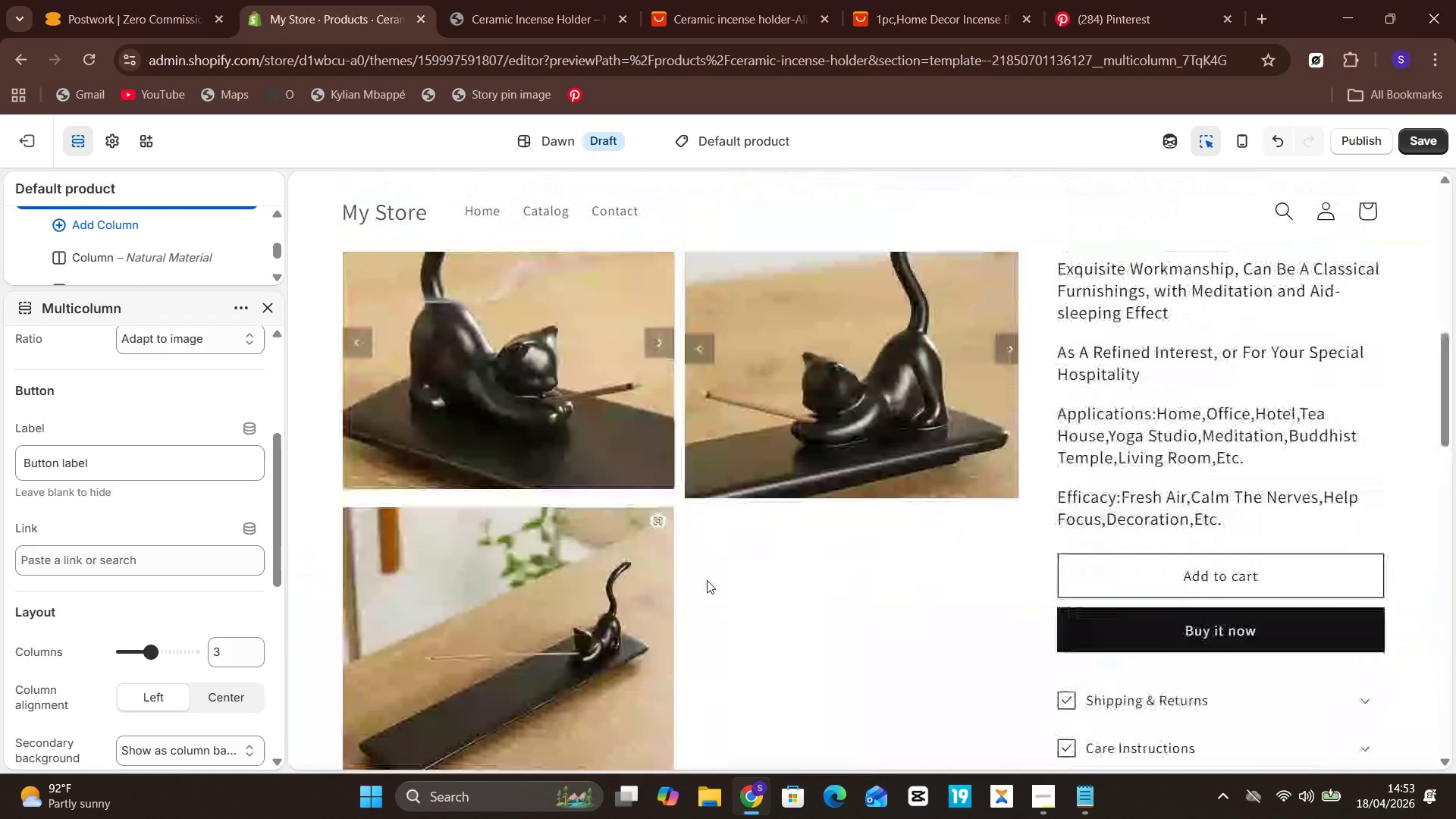 
scroll: coordinate [707, 580], scroll_direction: down, amount: 11.0
 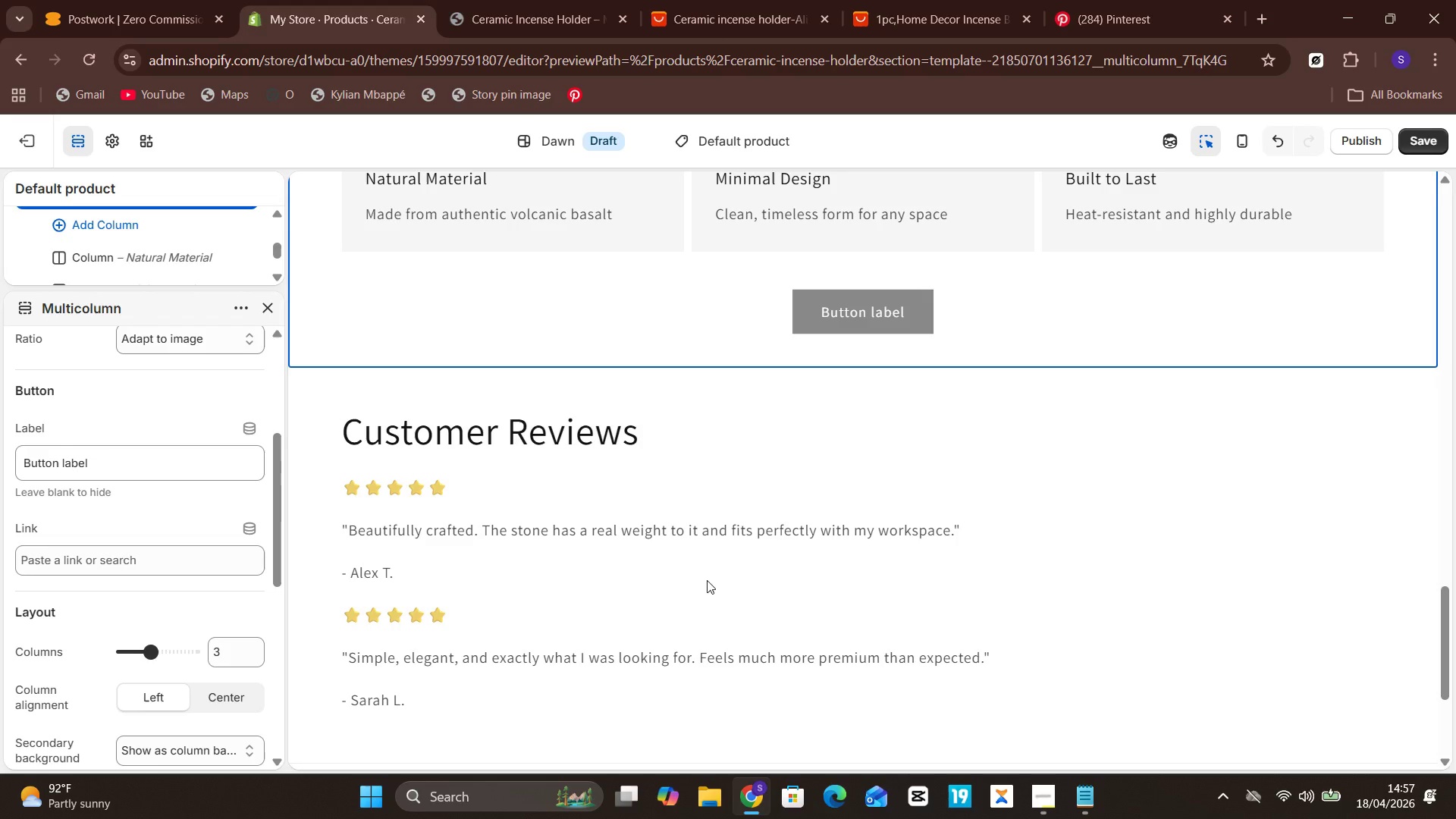 
wait(217.17)
 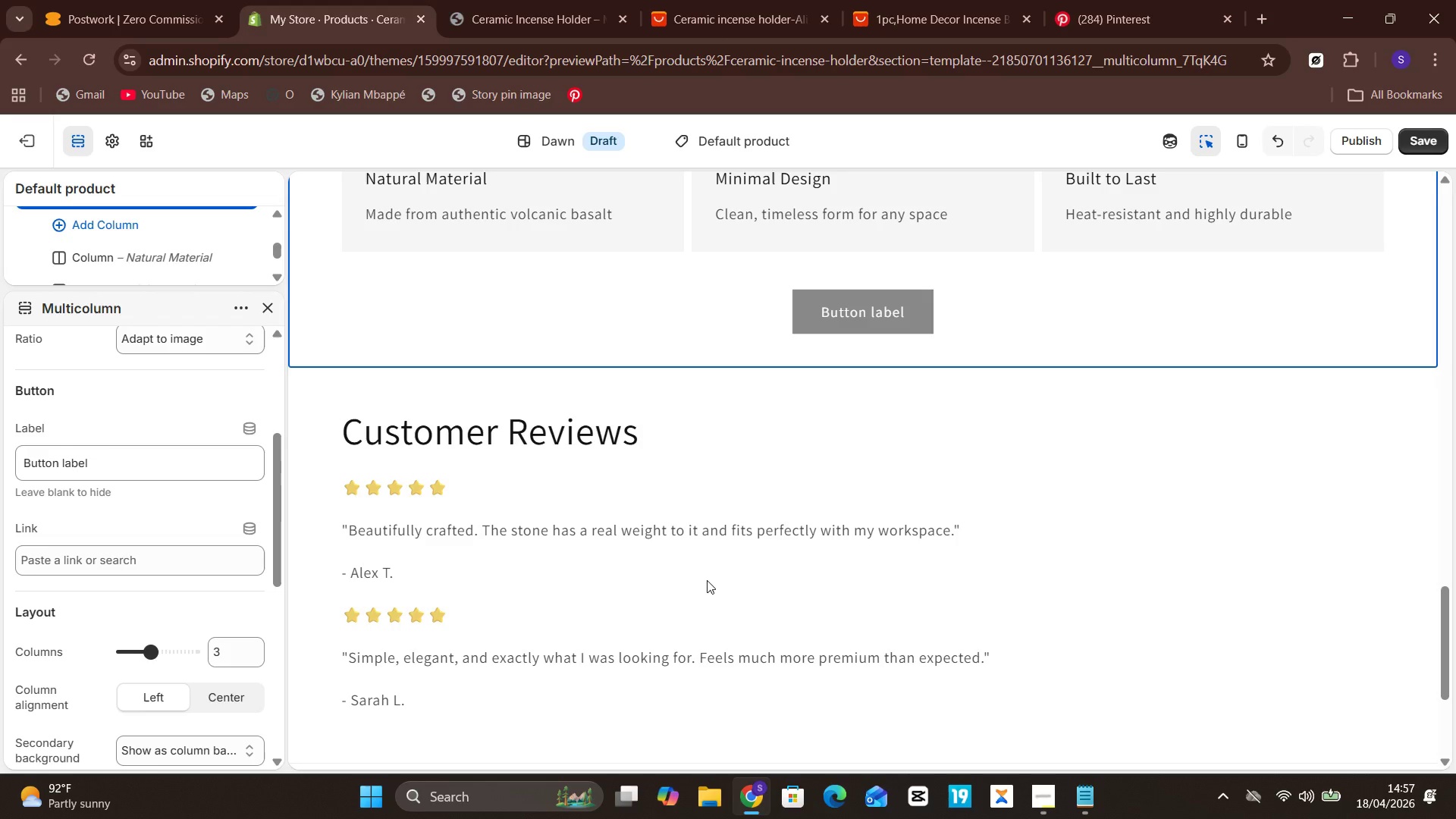 
scroll: coordinate [959, 722], scroll_direction: up, amount: 6.0
 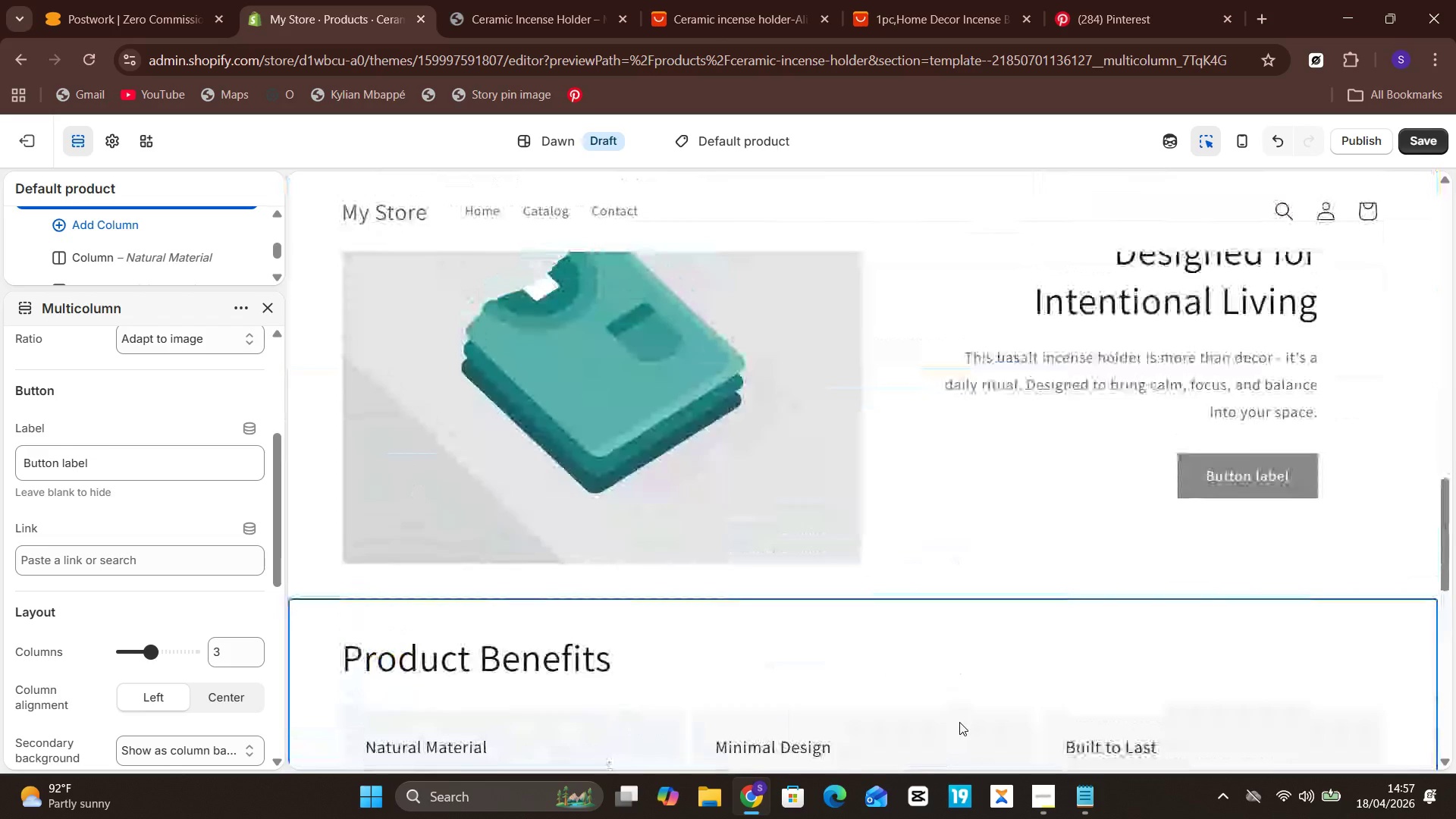 
scroll: coordinate [959, 722], scroll_direction: down, amount: 3.0
 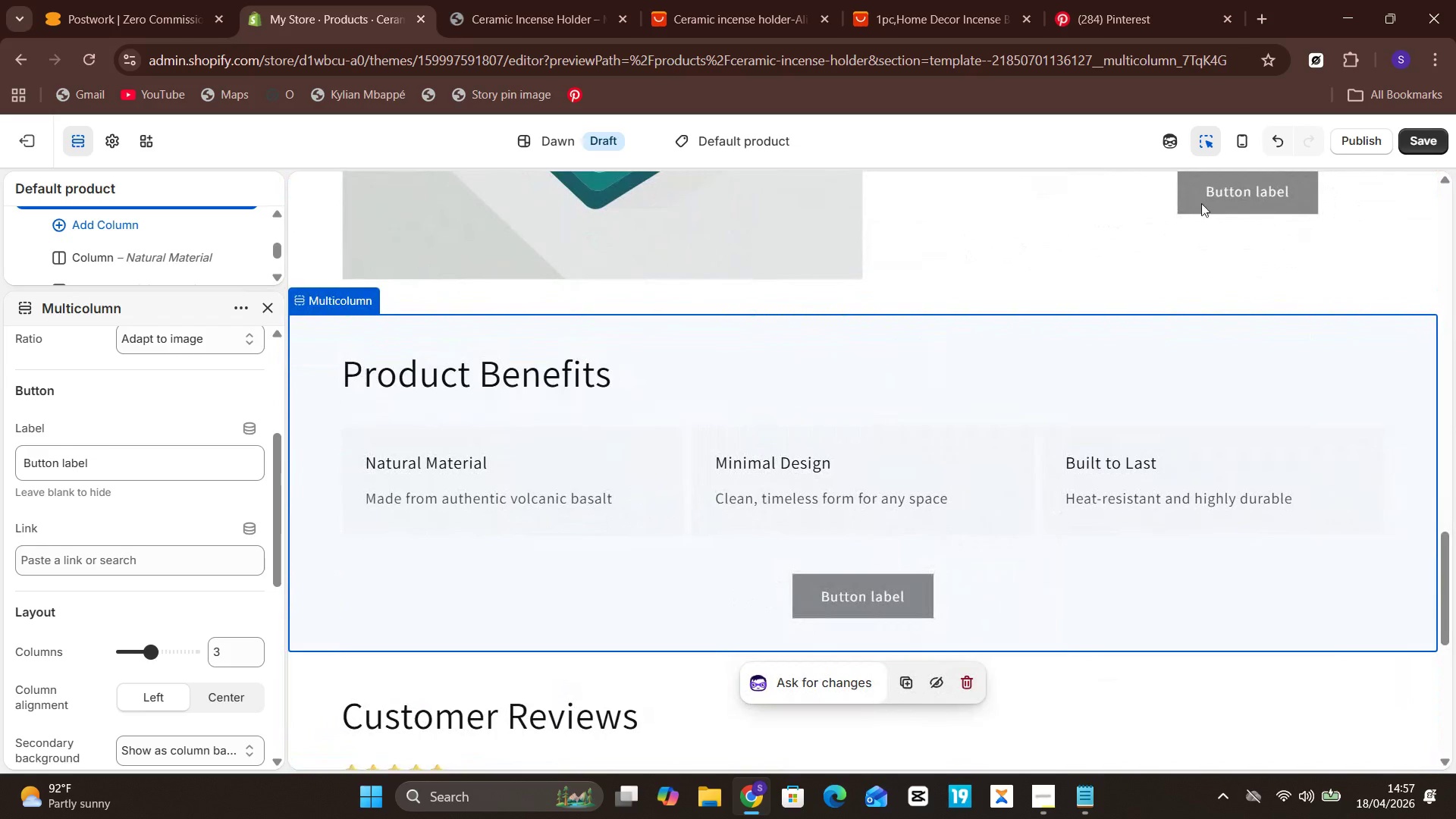 
left_click([1219, 201])
 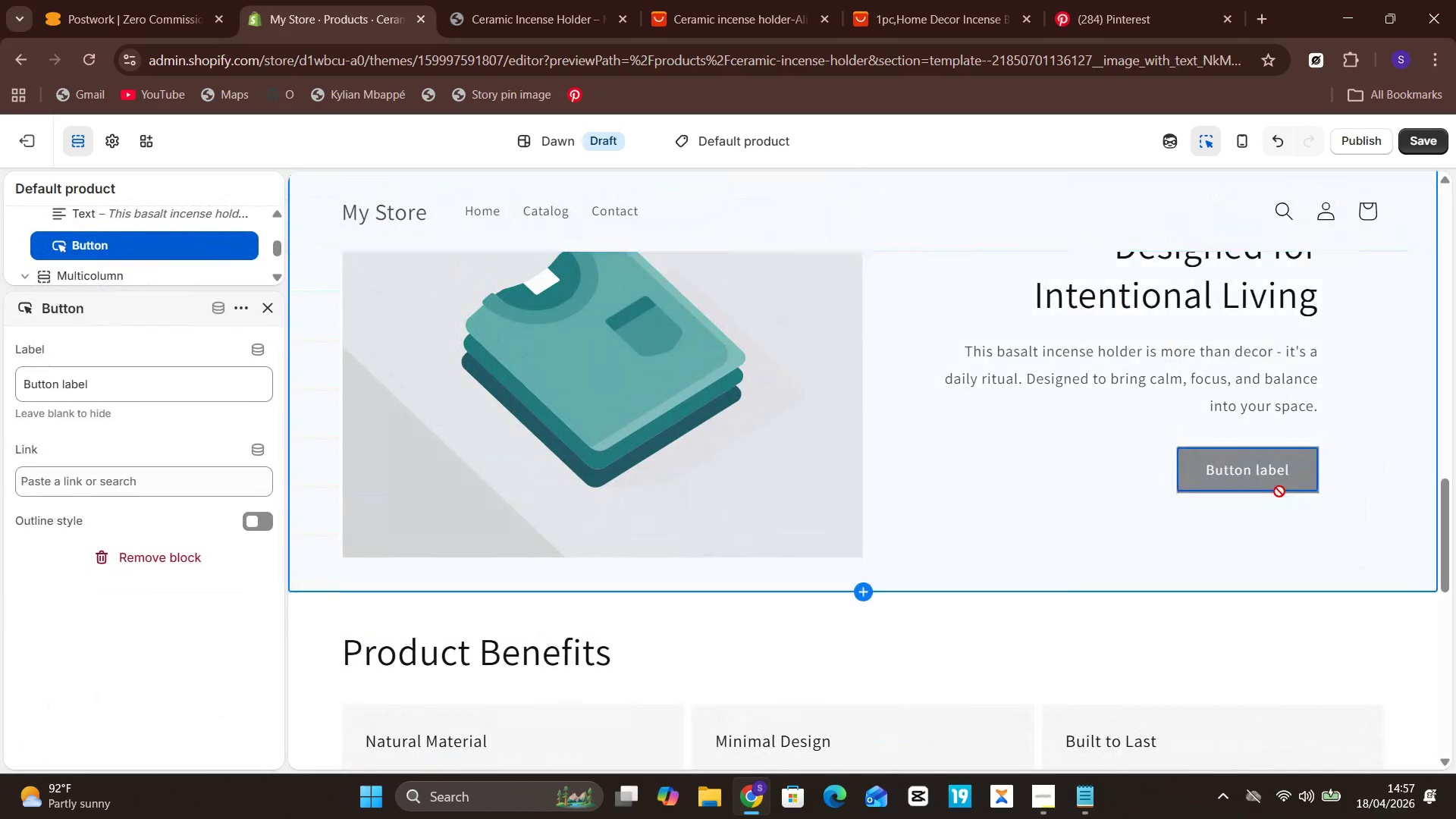 
left_click([1251, 484])
 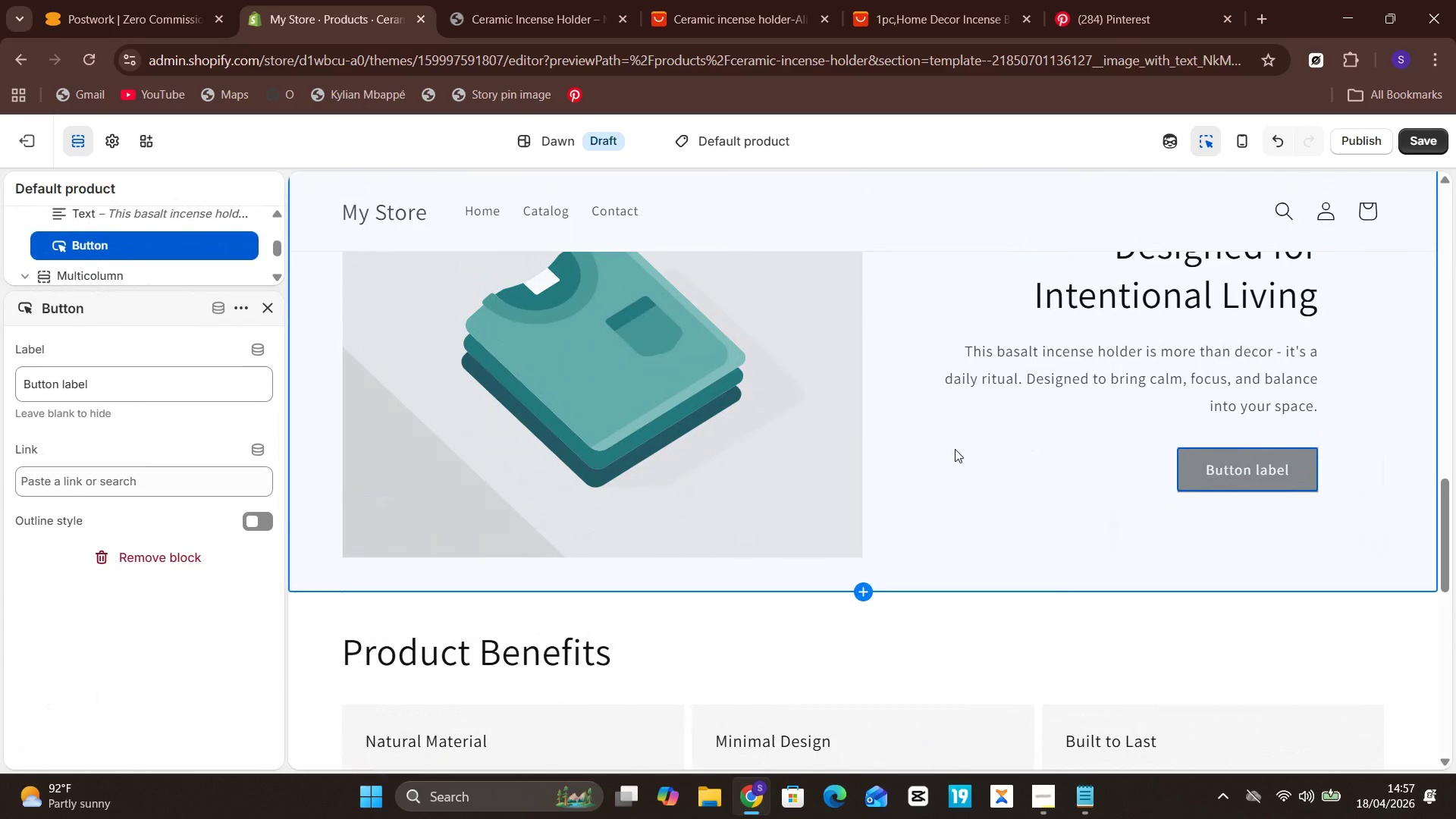 
left_click([983, 447])
 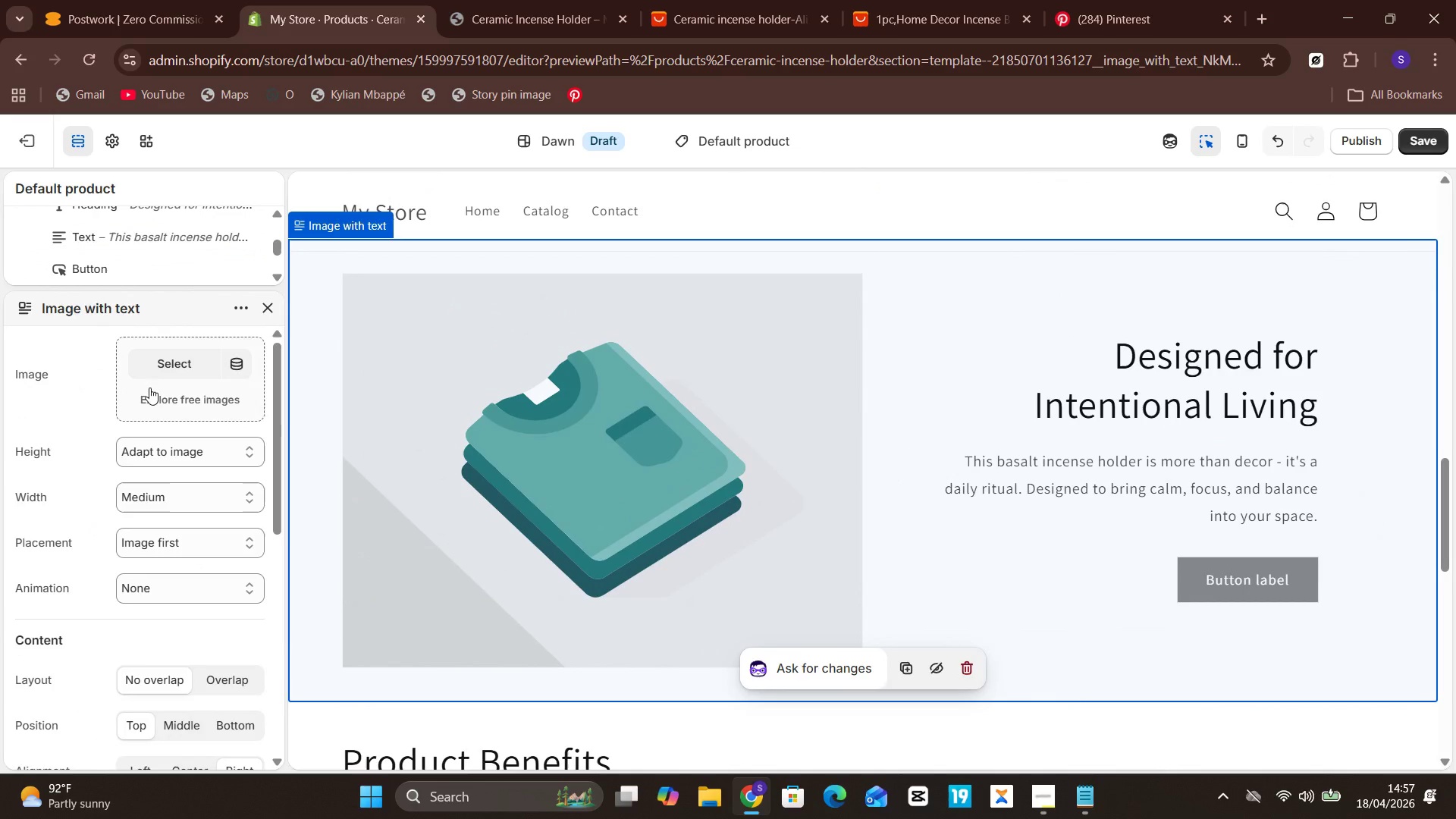 
wait(6.99)
 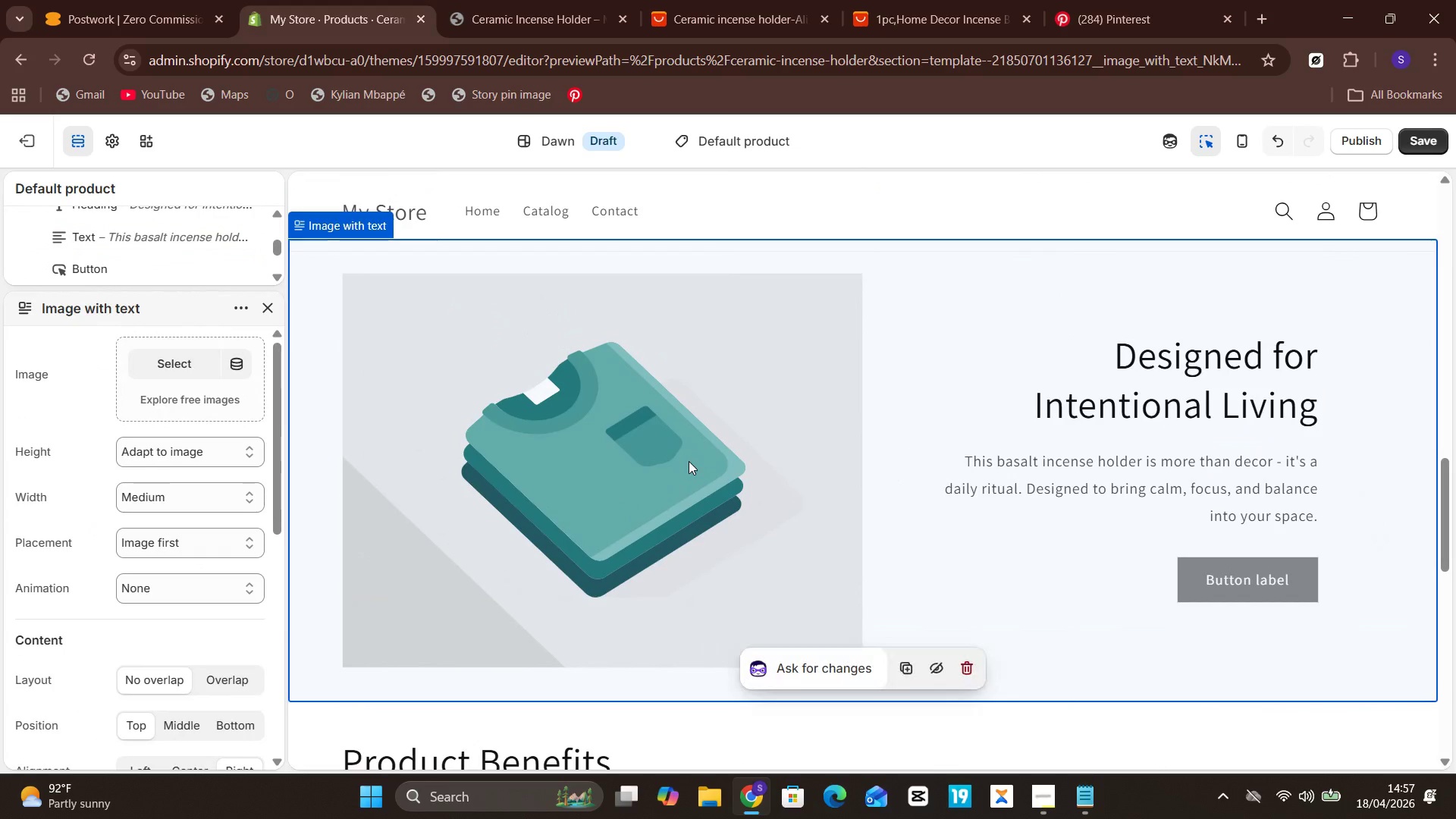 
scroll: coordinate [227, 601], scroll_direction: down, amount: 7.0
 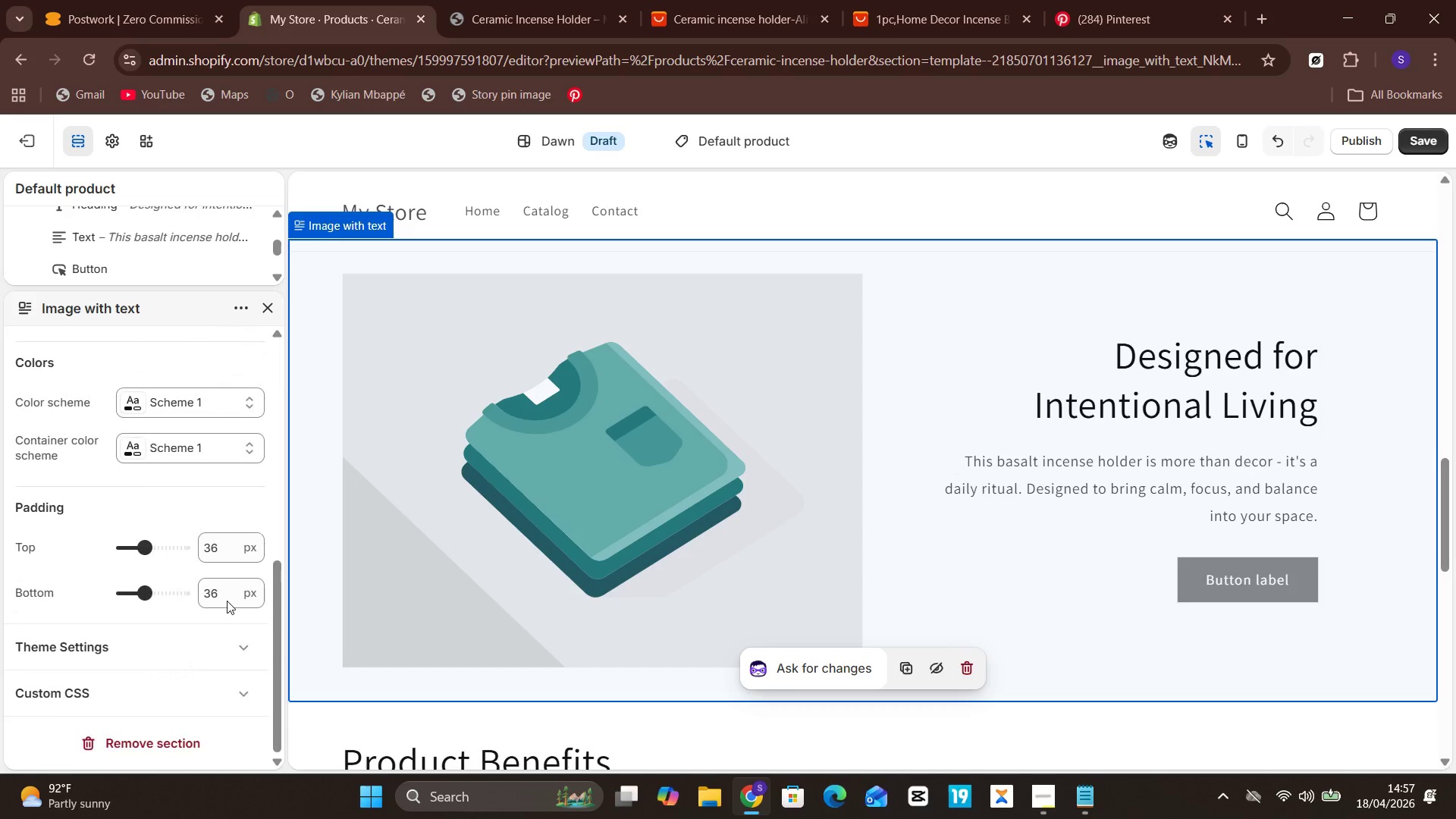 
scroll: coordinate [227, 601], scroll_direction: up, amount: 6.0
 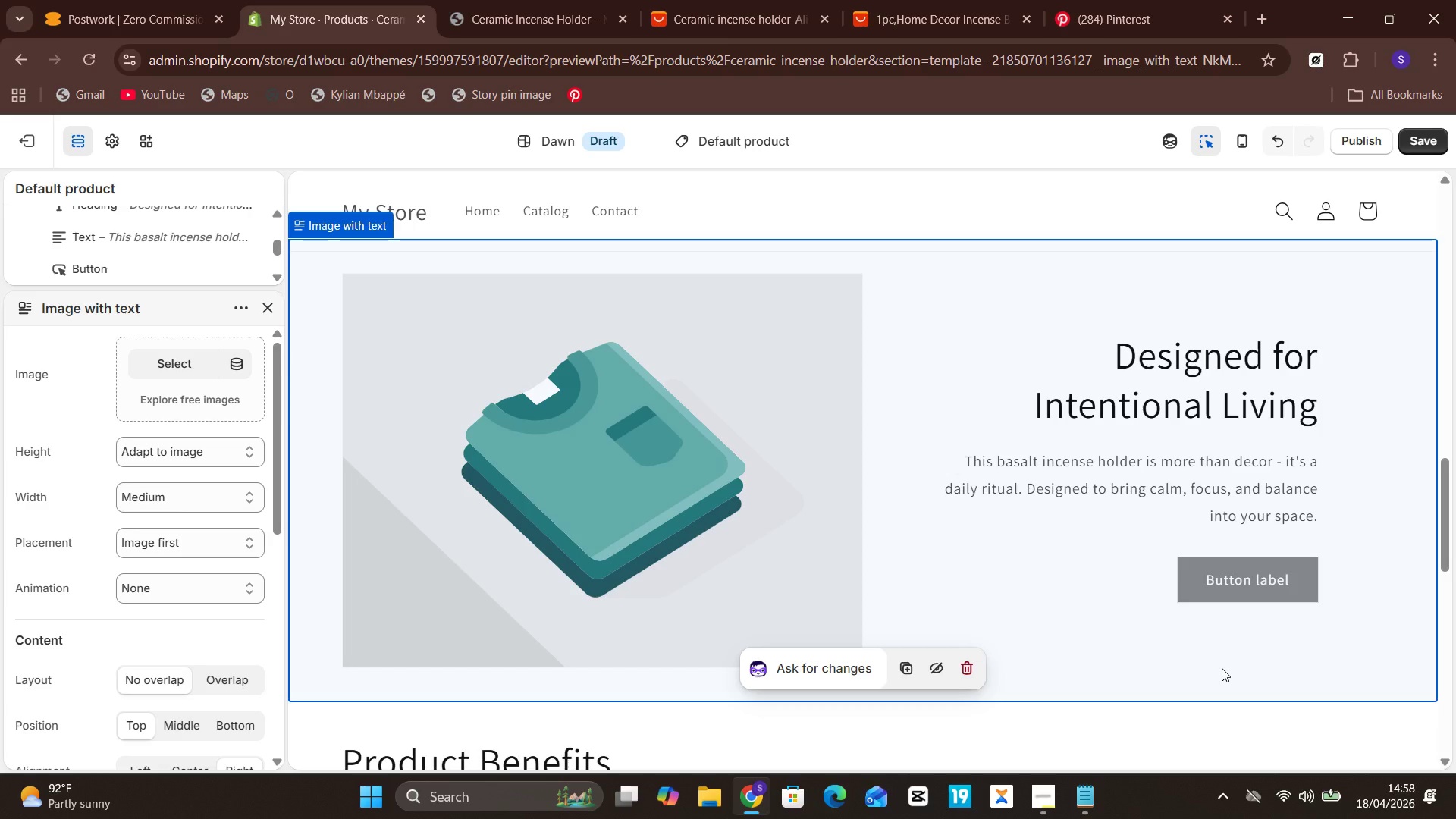 
wait(65.91)
 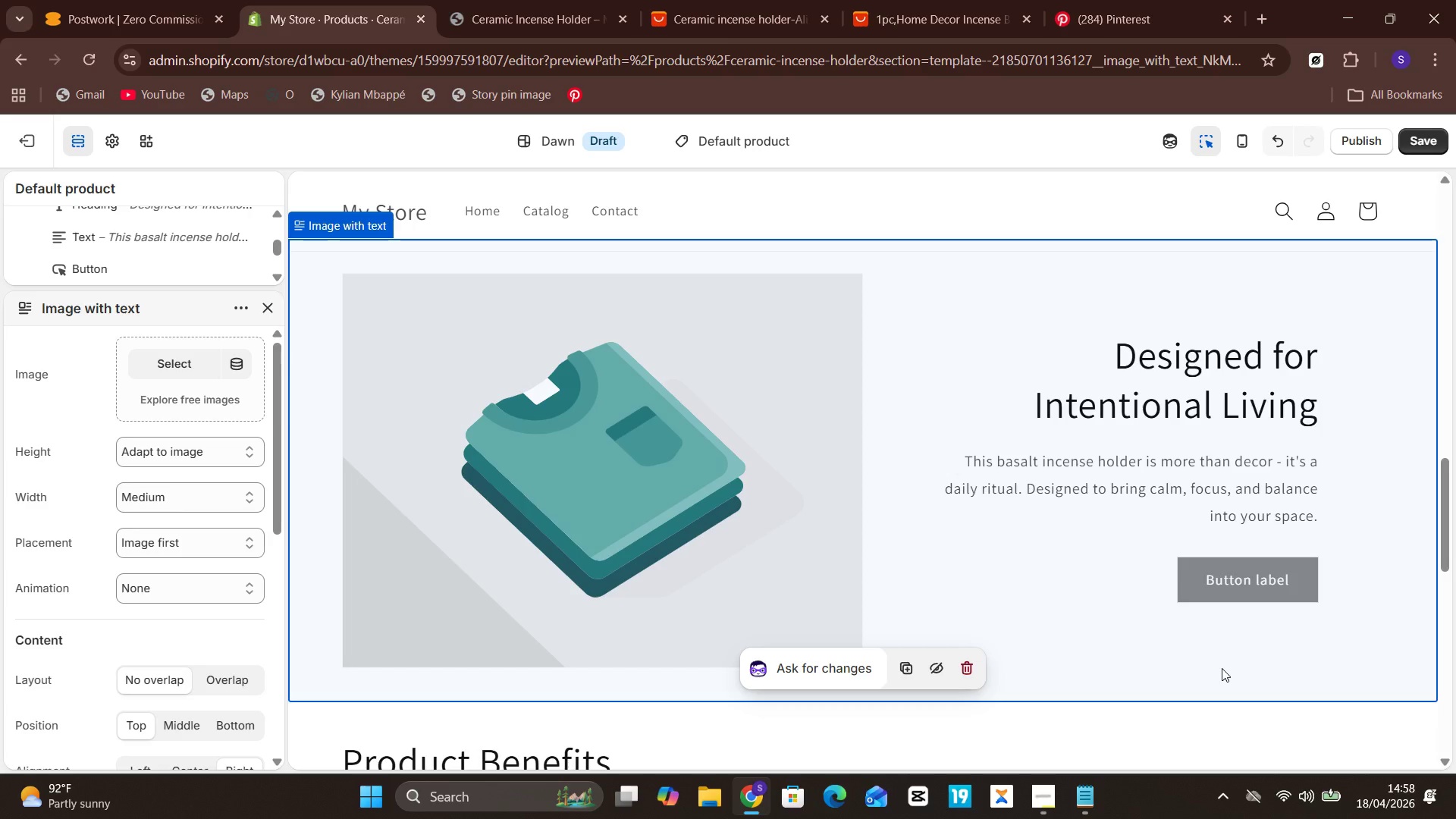 
mouse_move([1453, 808])
 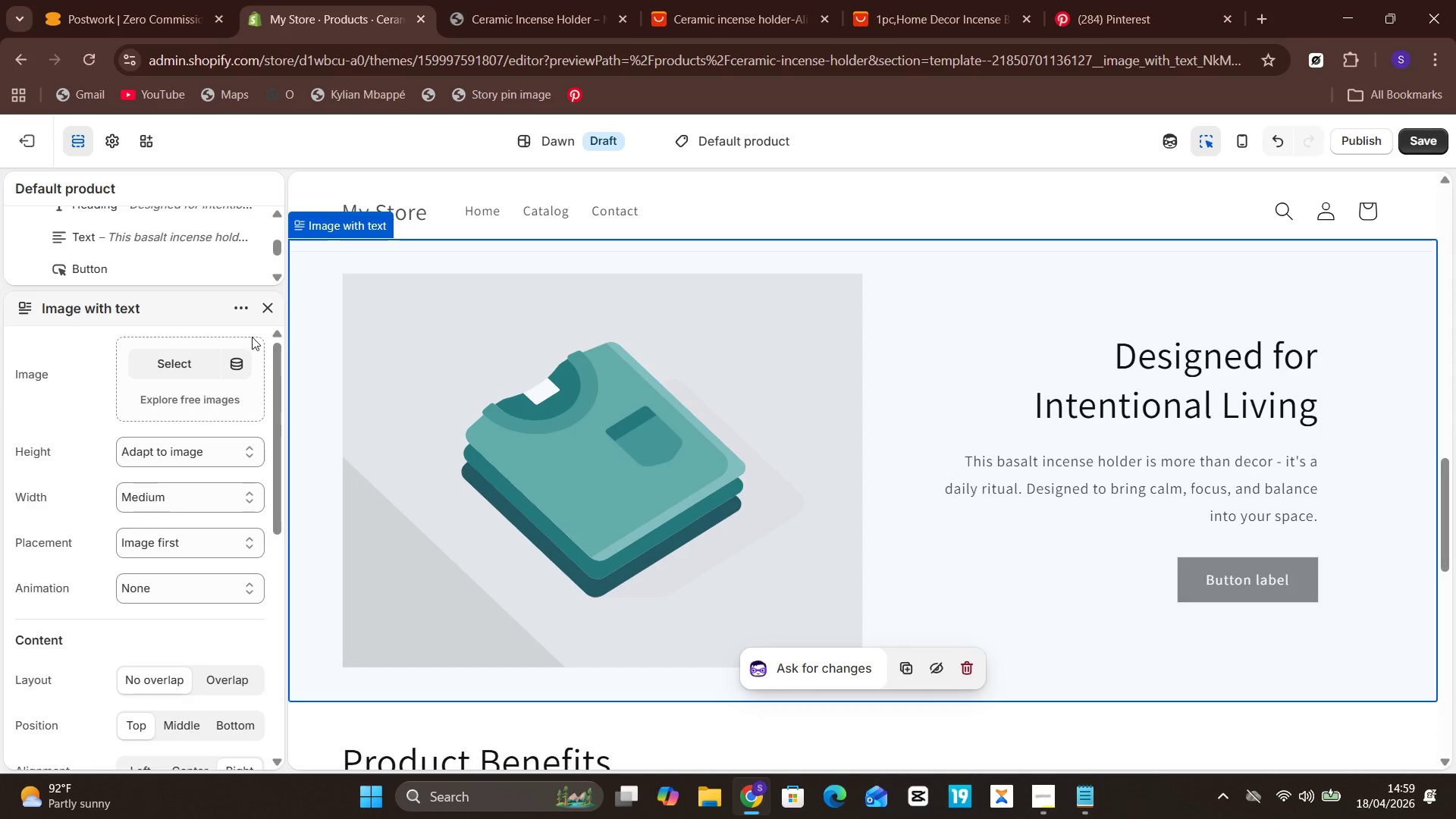 
scroll: coordinate [211, 456], scroll_direction: down, amount: 8.0
 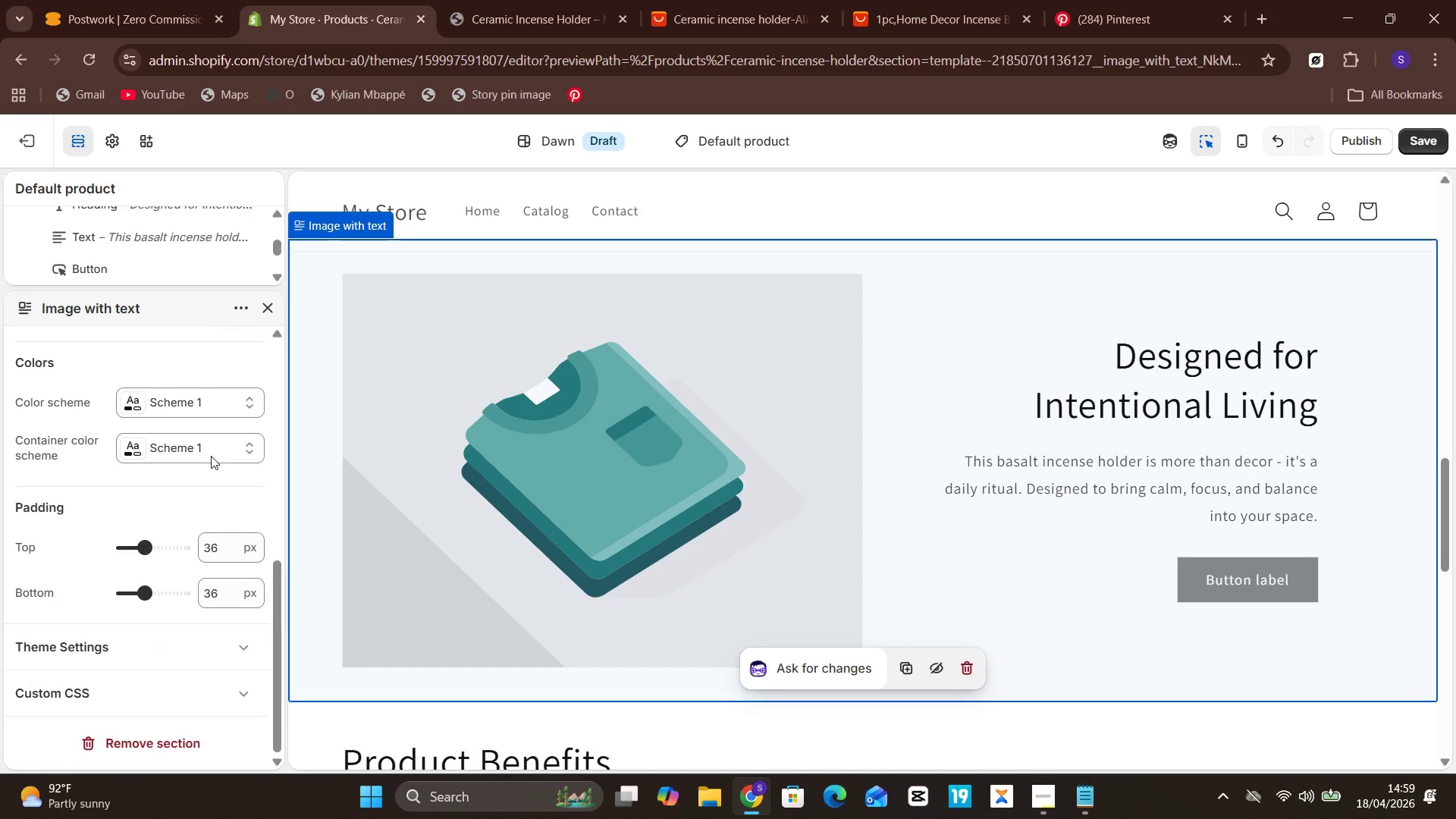 
scroll: coordinate [211, 456], scroll_direction: up, amount: 2.0
 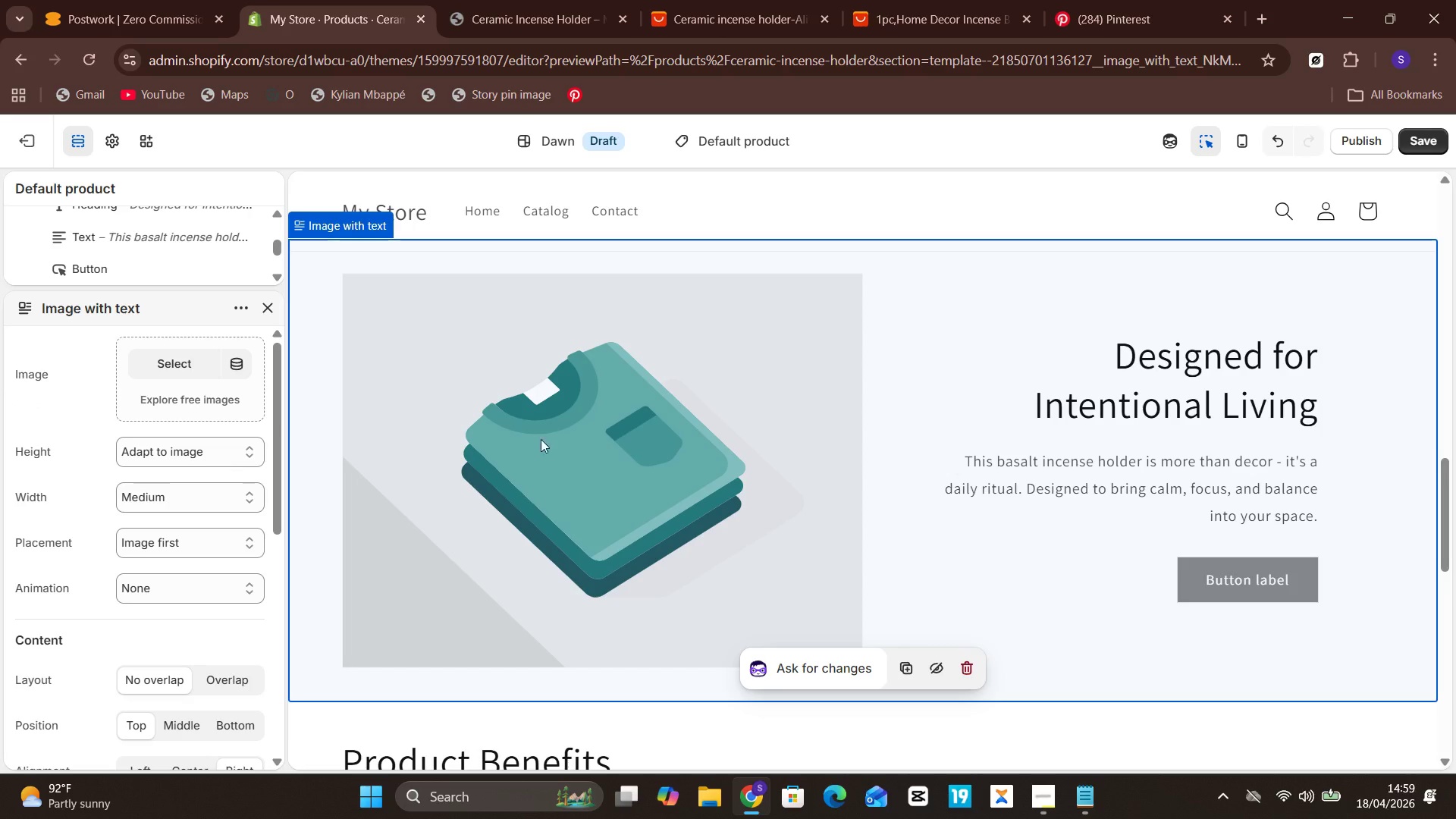 
left_click([1263, 592])
 